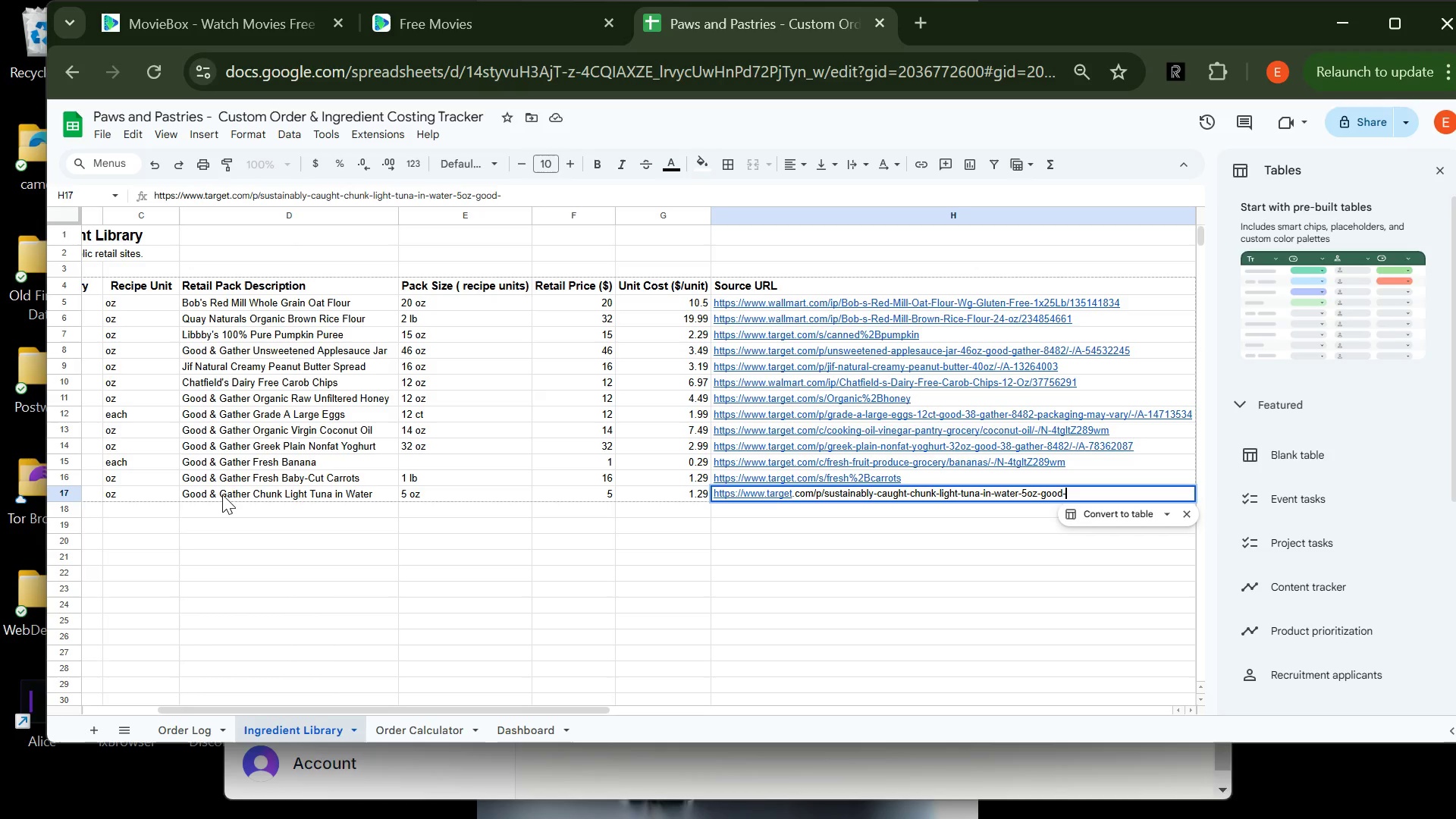 
type(38-)
 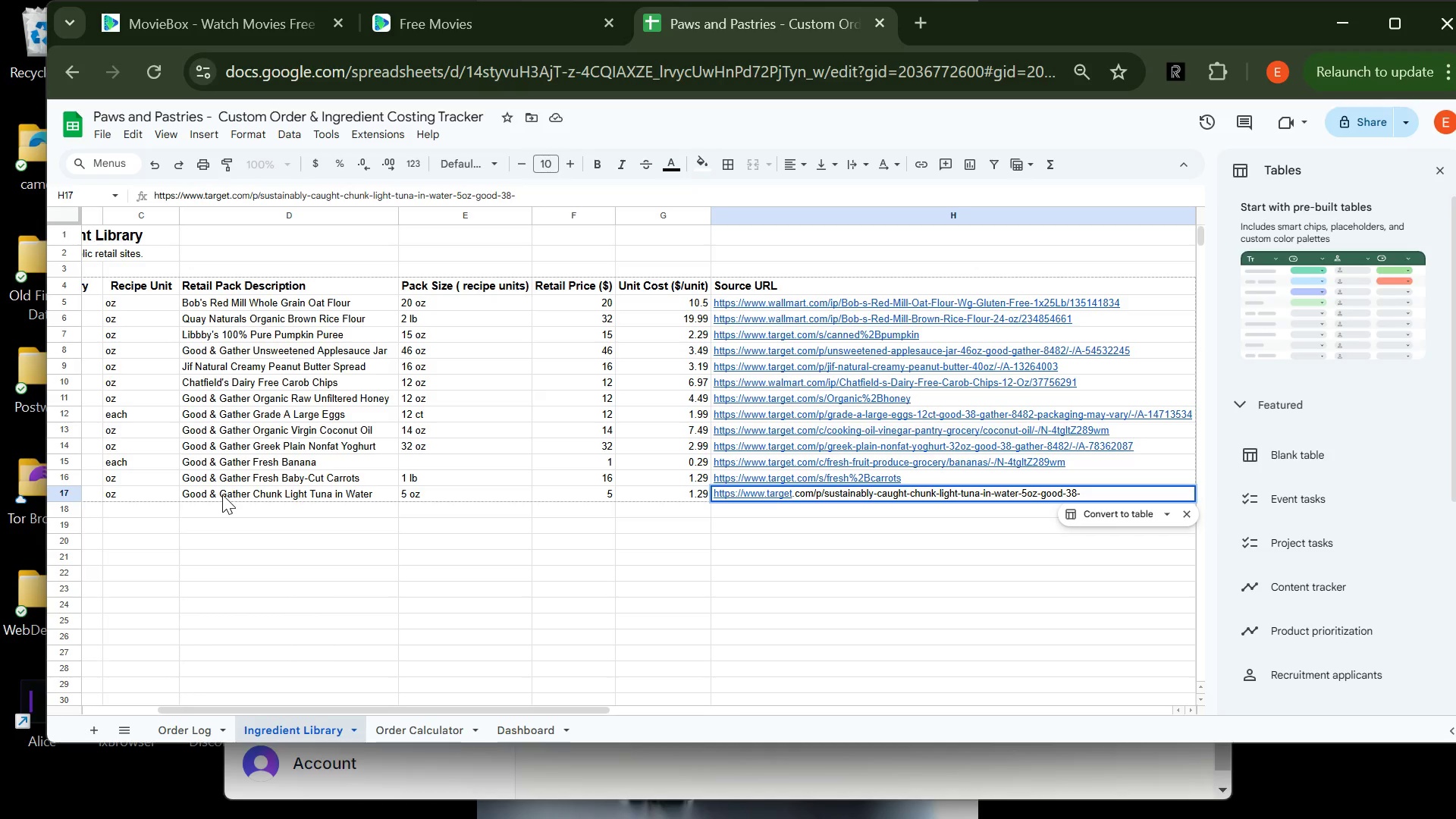 
type(GATHER-855)
 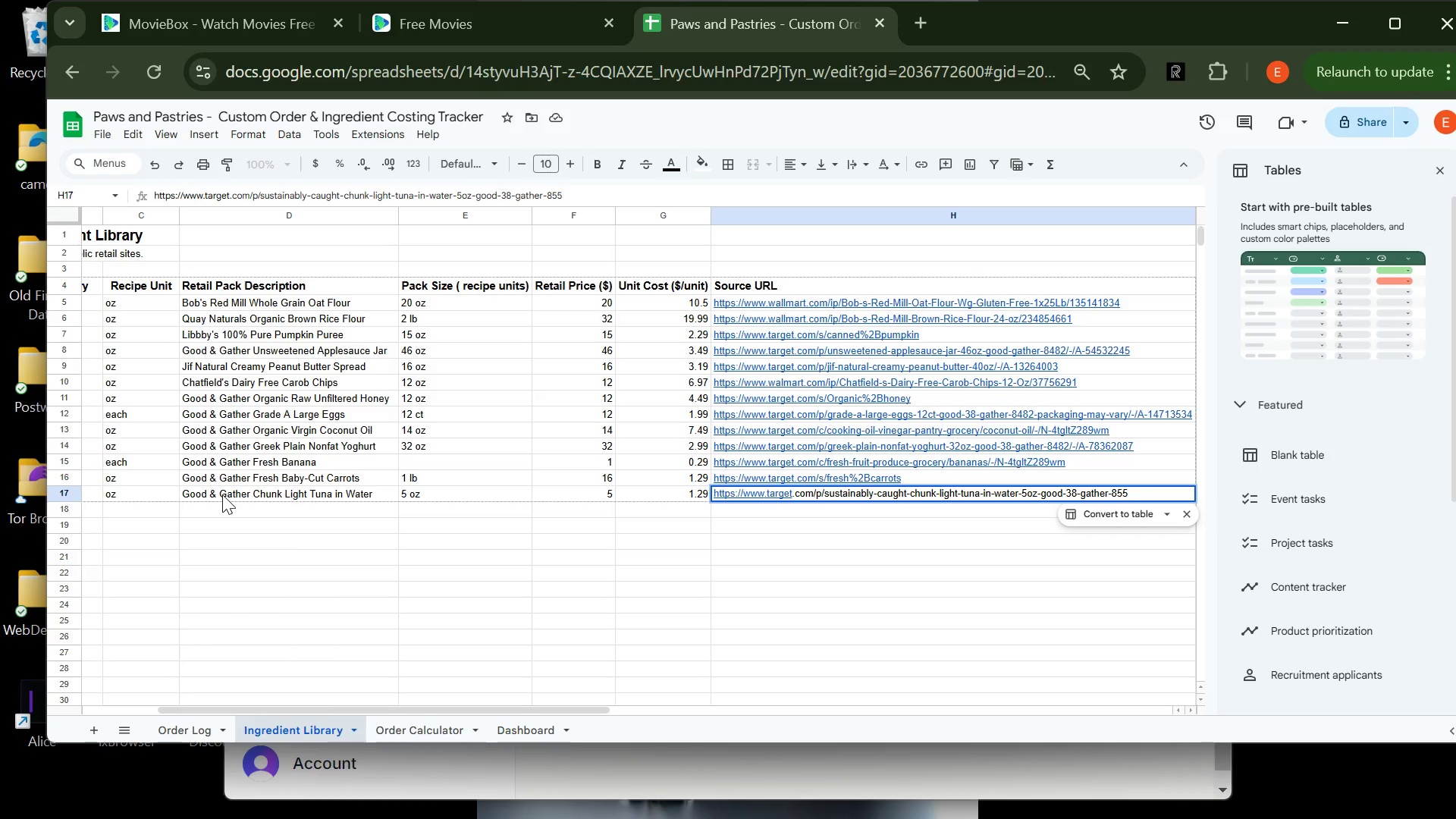 
wait(50.19)
 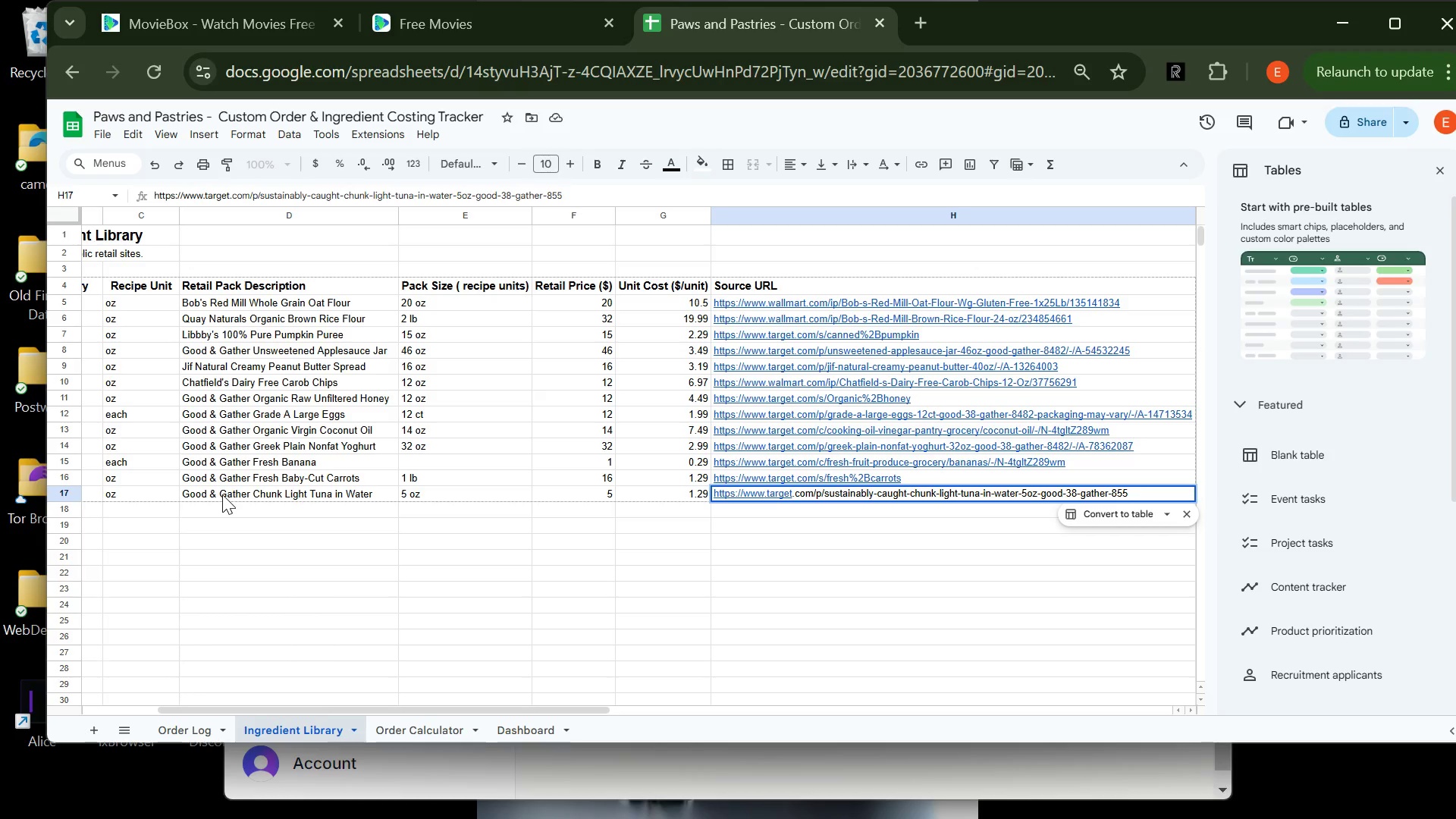 
type(\)
key(Backspace)
key(Backspace)
key(Backspace)
key(Backspace)
type(482/-/a)
 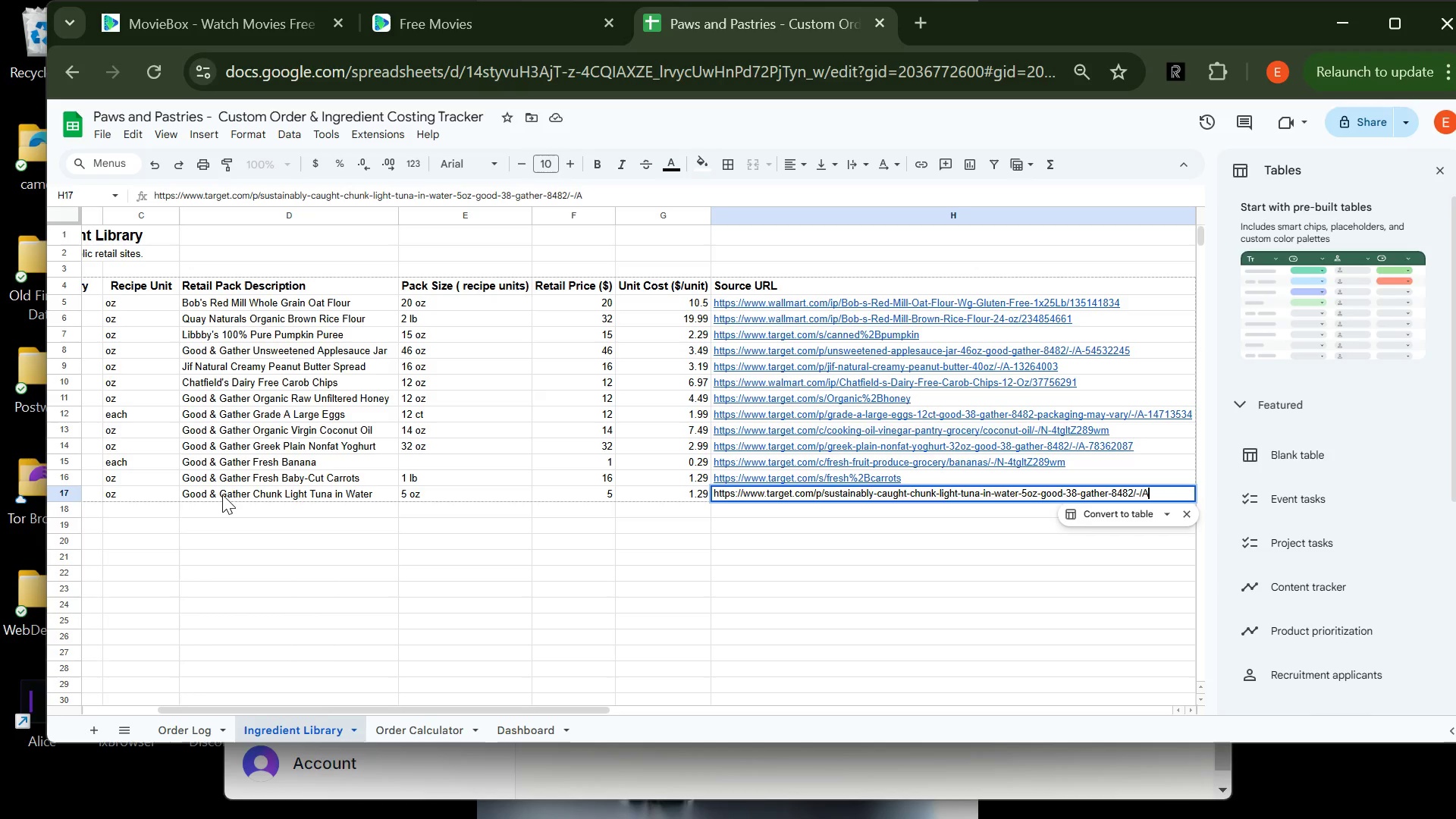 
type(-76833339)
 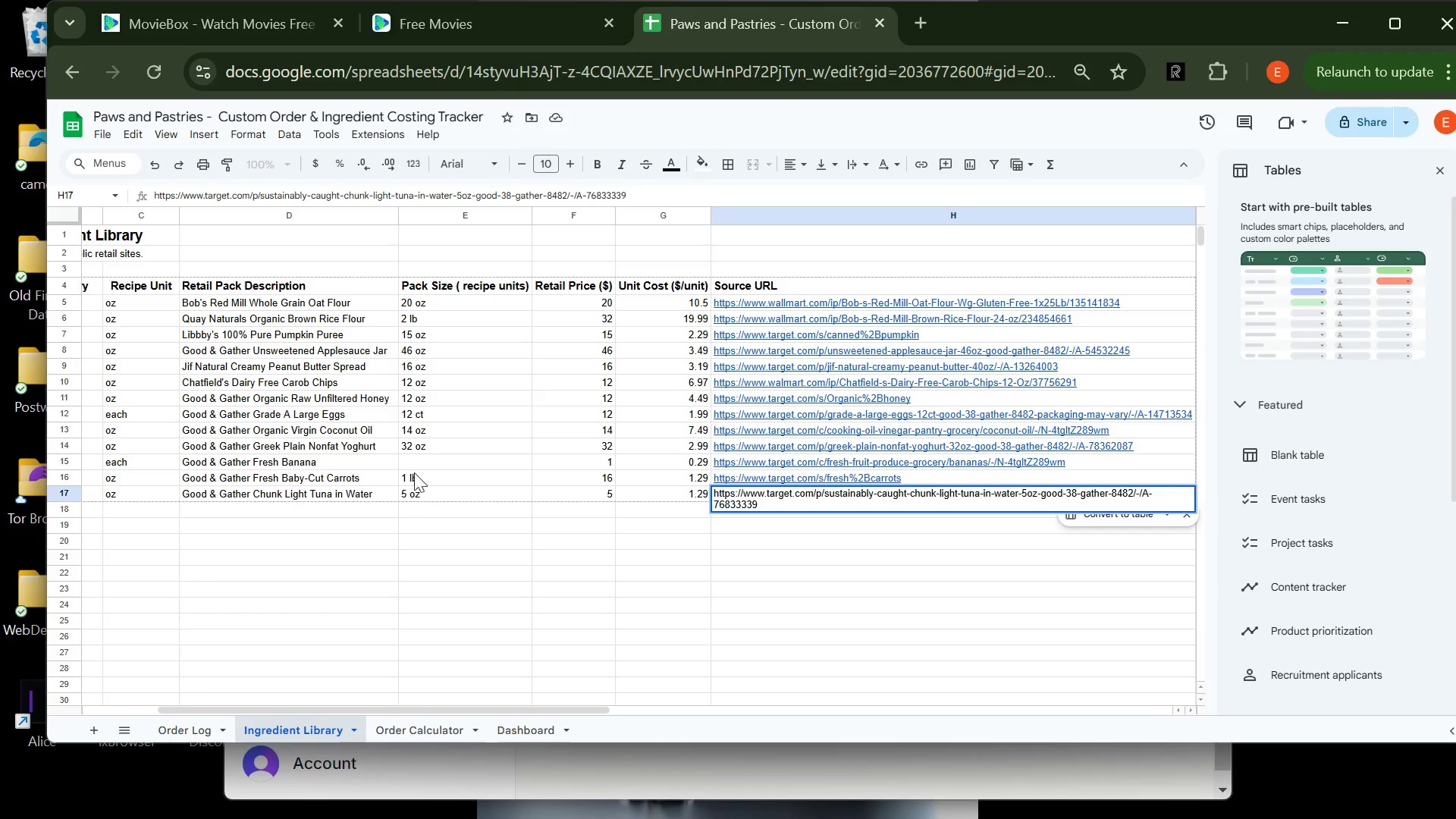 
left_click([388, 513])
 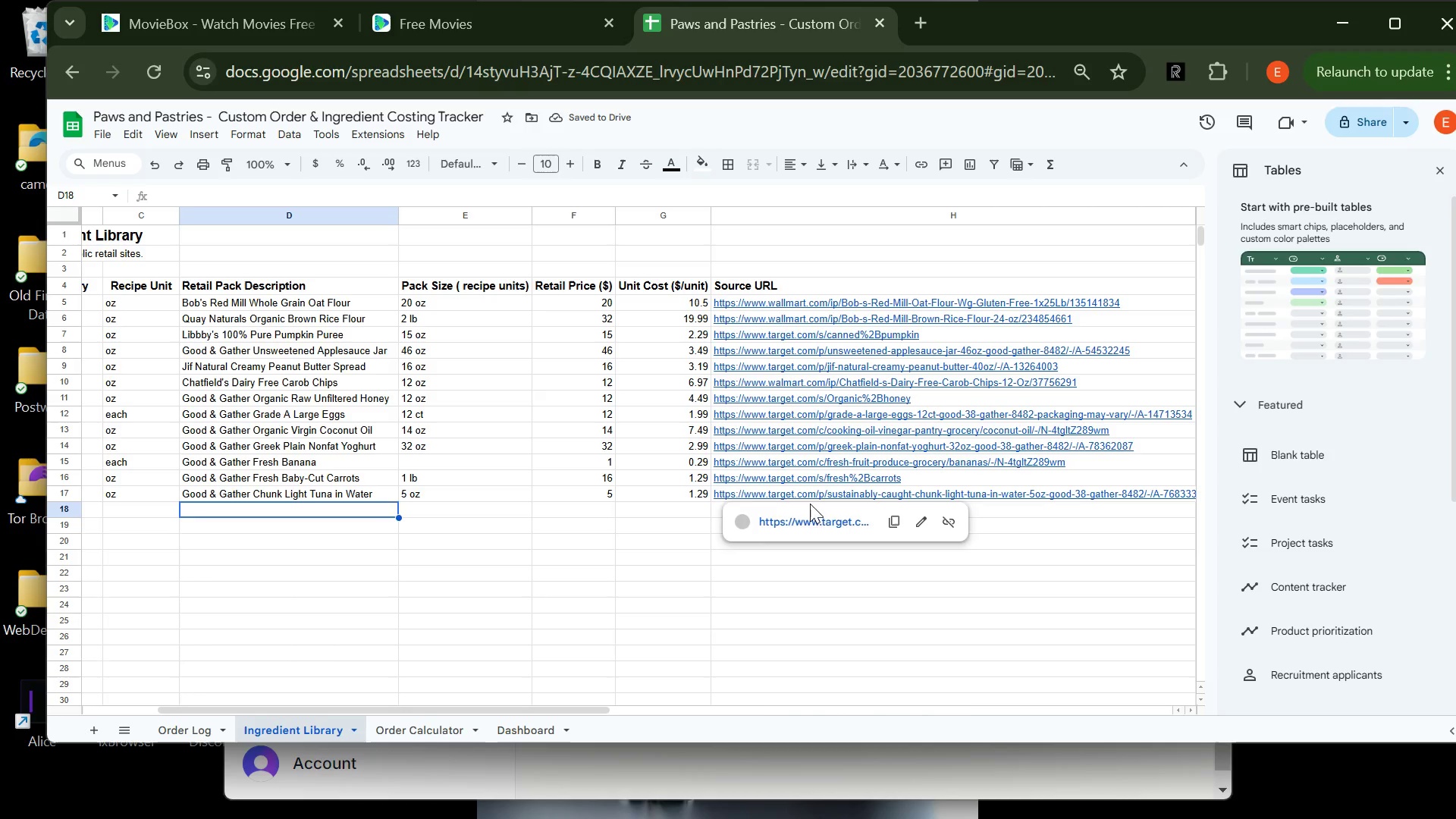 
left_click([808, 522])
 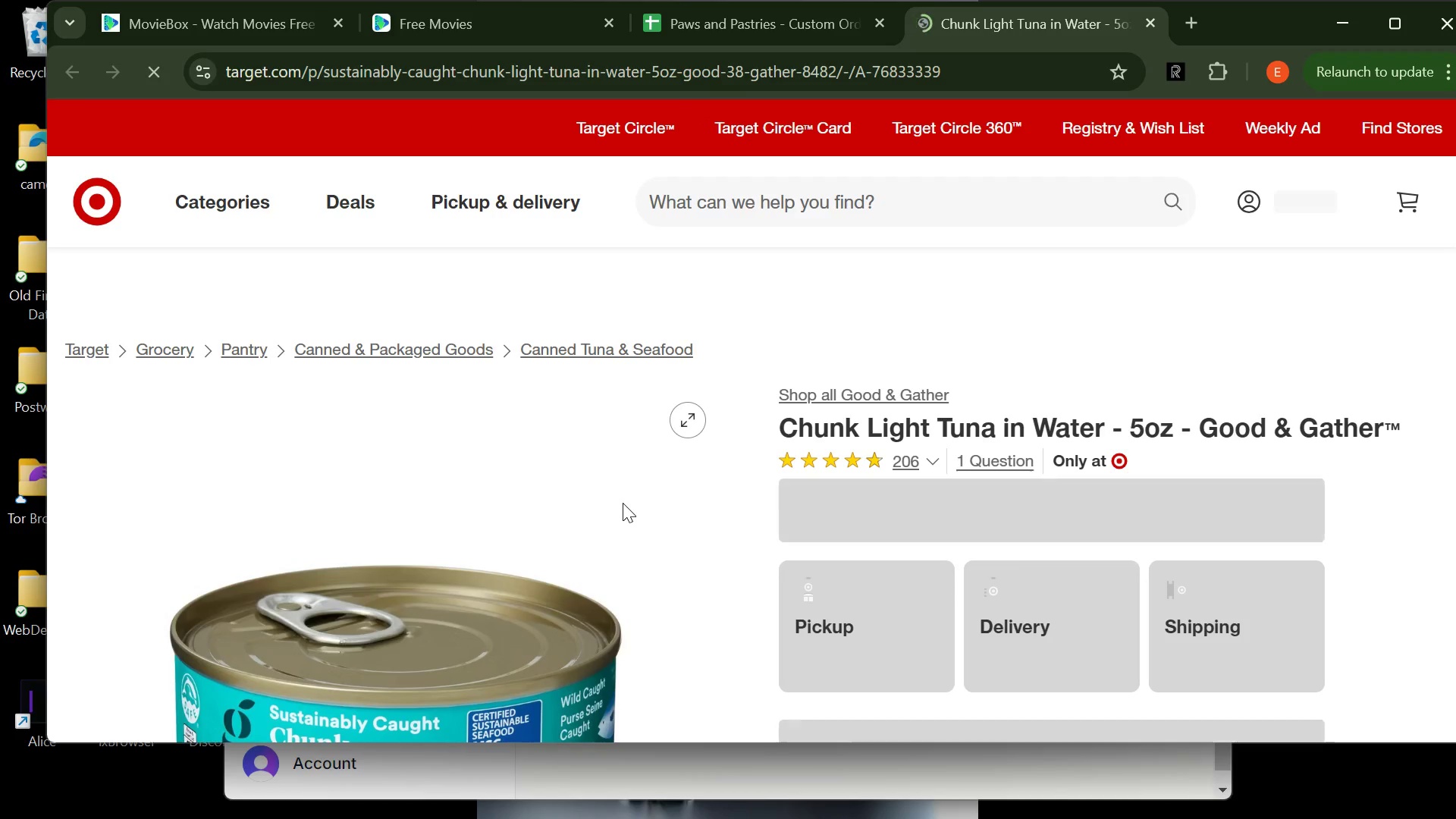 
wait(8.92)
 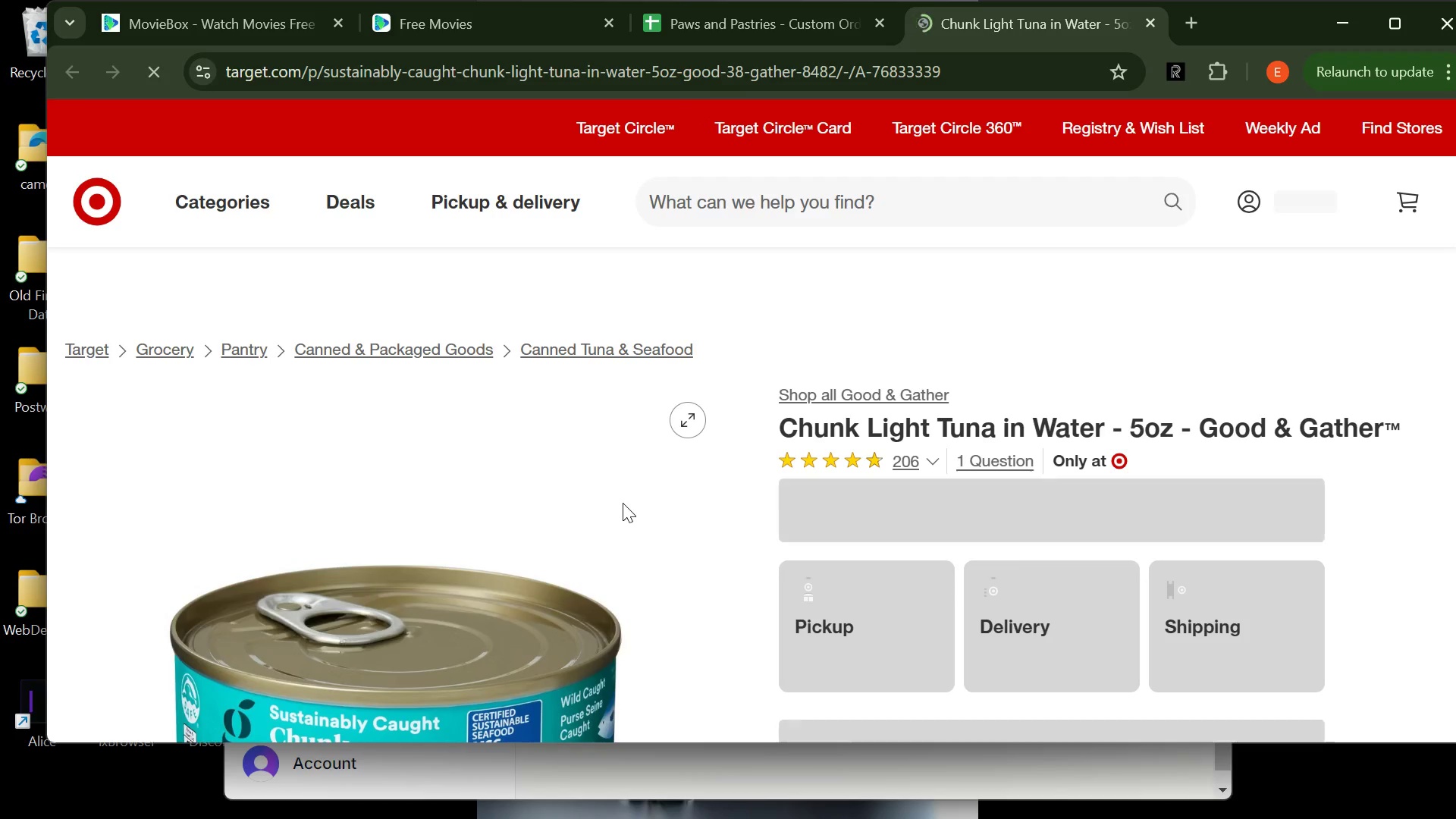 
mouse_move([1143, 20])
 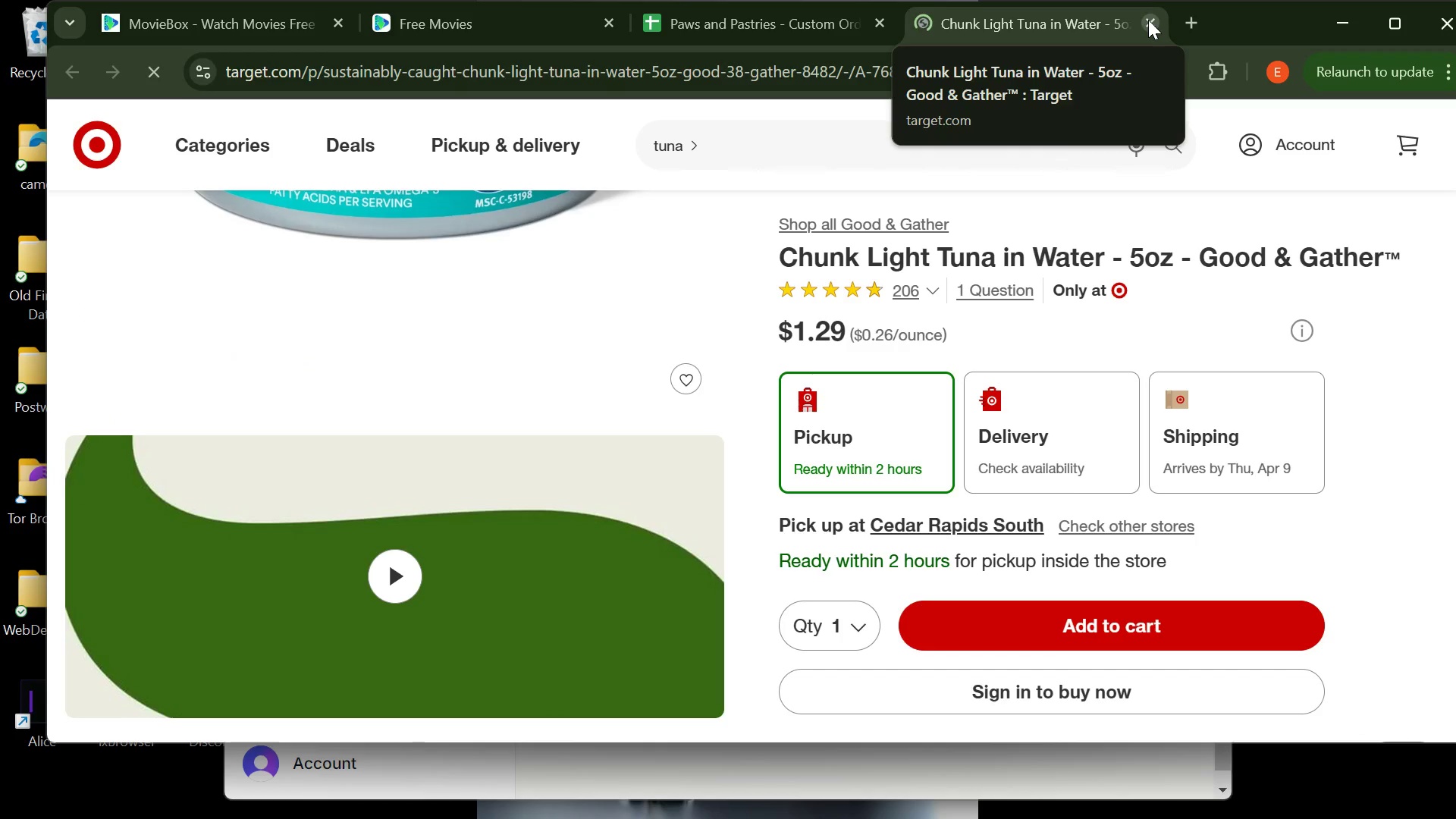 
left_click([1148, 20])
 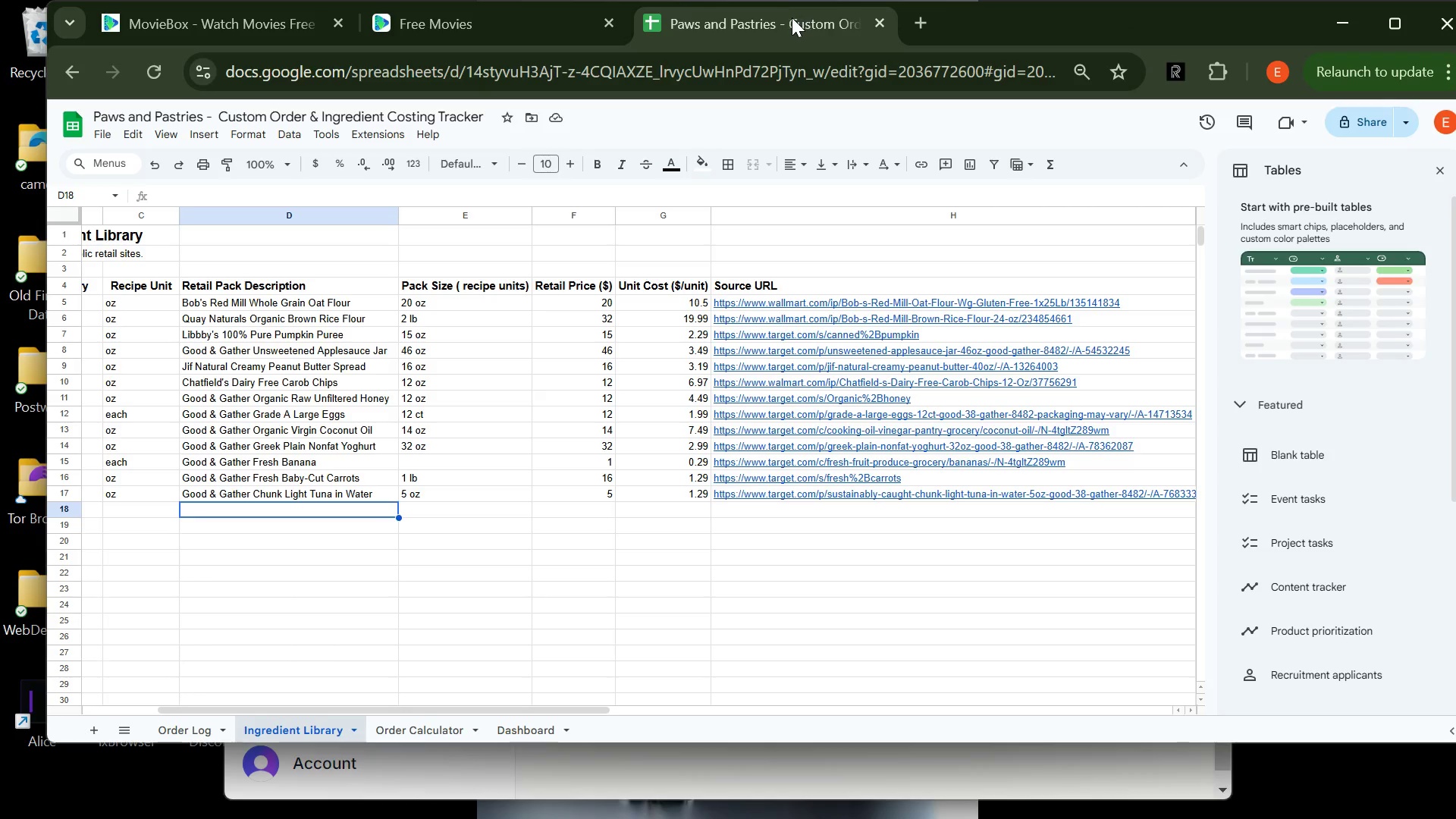 
left_click([788, 17])
 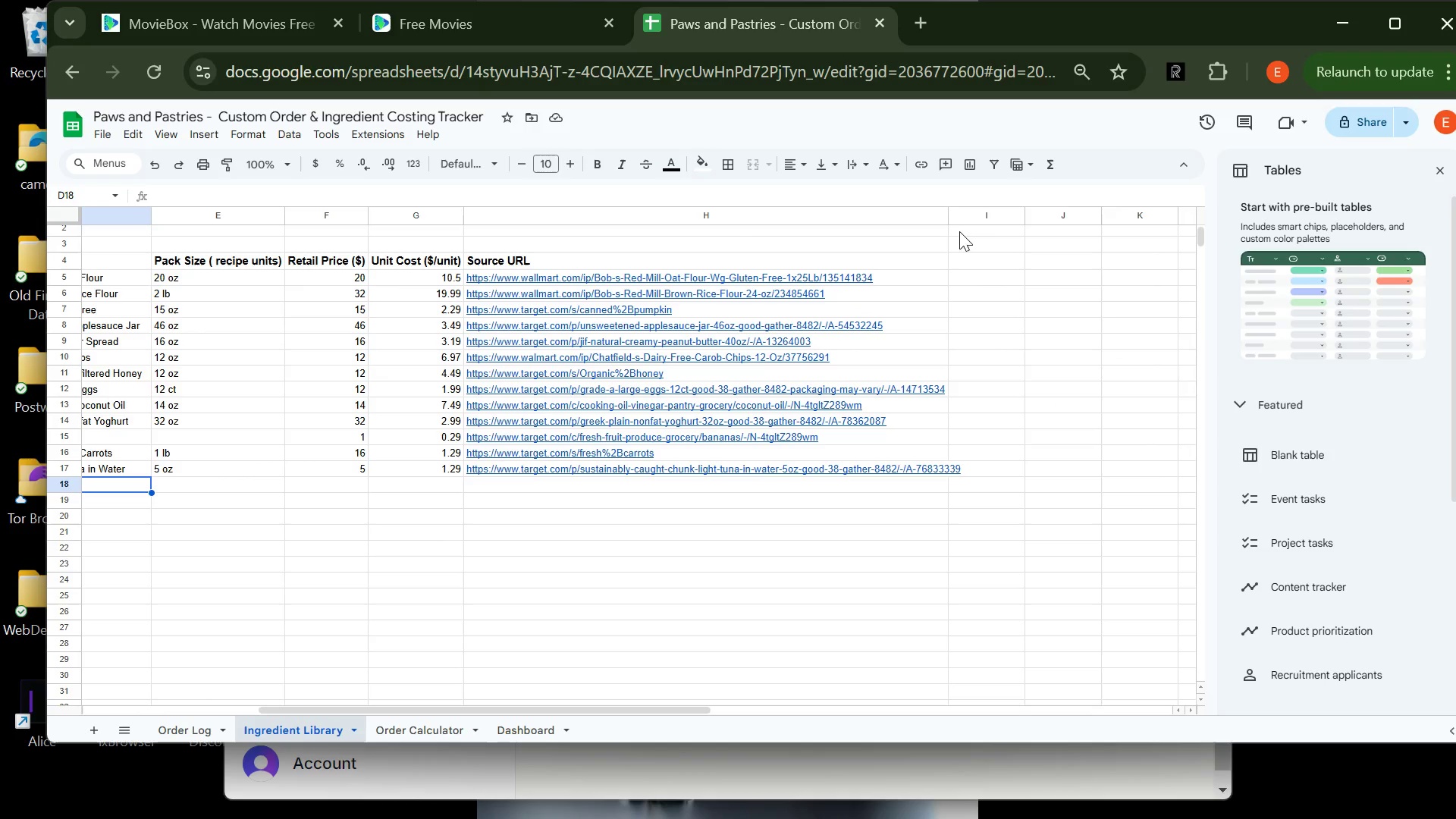 
wait(5.67)
 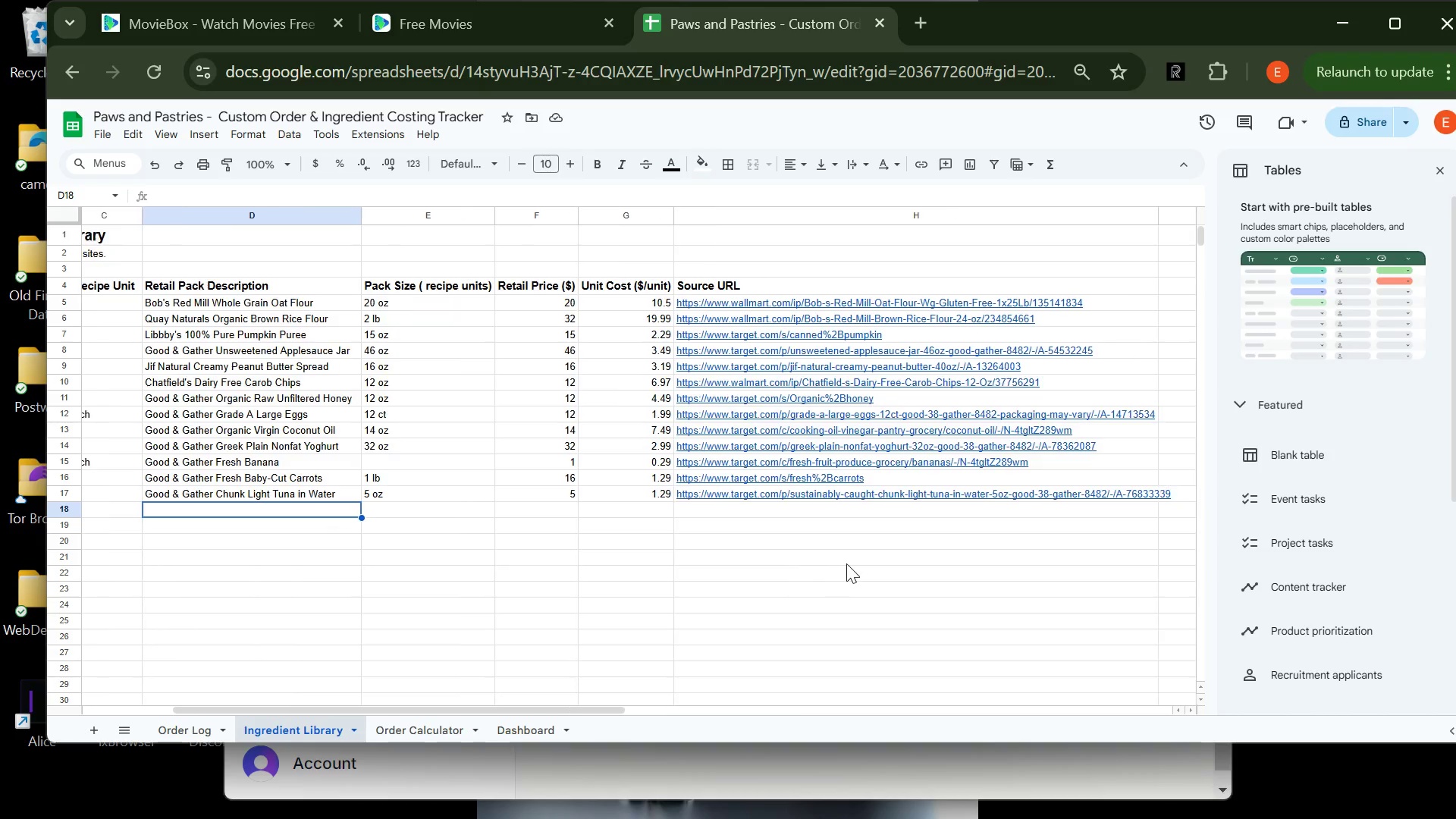 
double_click([948, 214])
 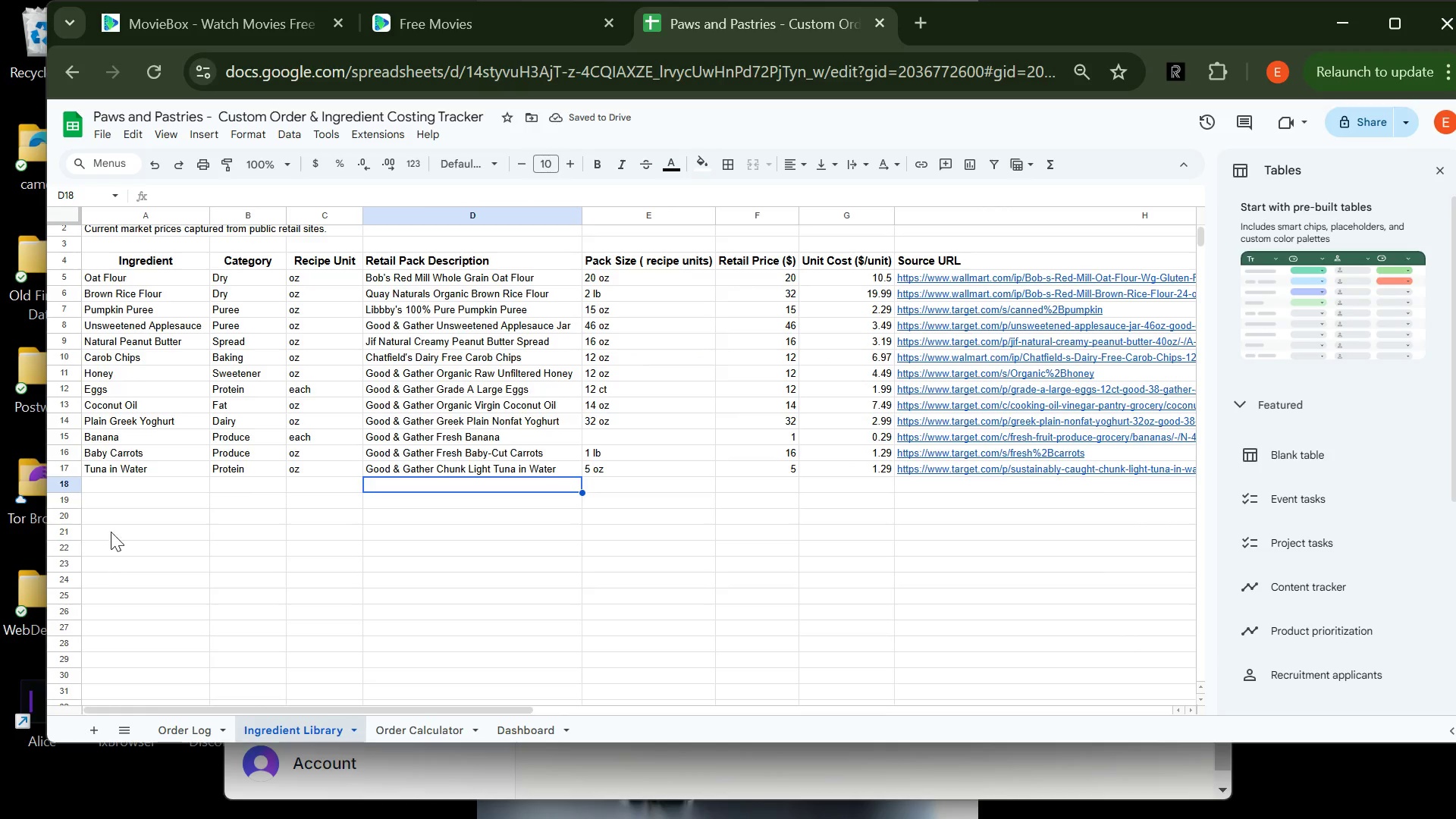 
left_click([142, 490])
 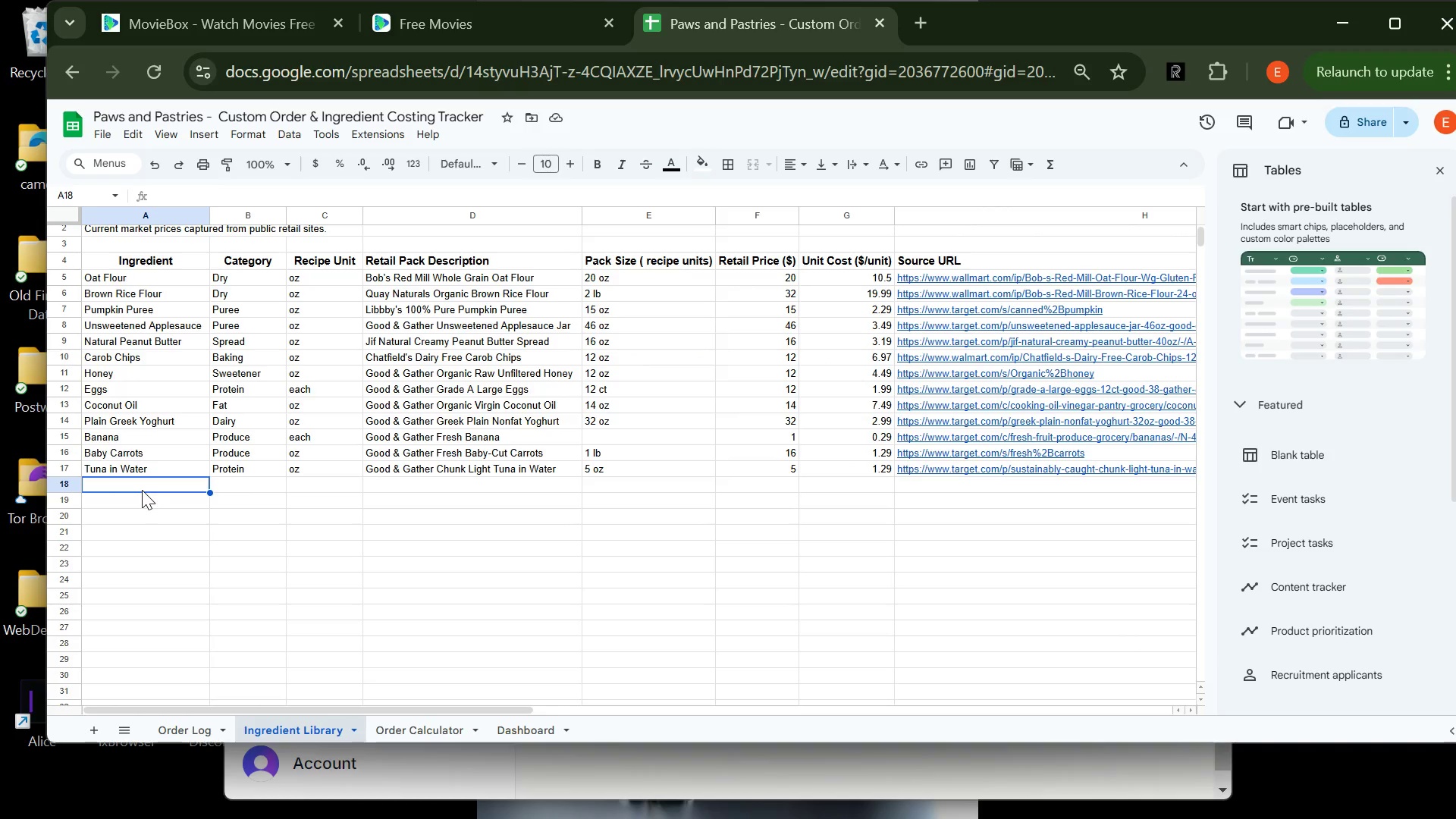 
type(rOO)
key(Backspace)
key(Backspace)
key(Backspace)
key(Backspace)
type(Rolled Oats)
key(Tab)
type(Dry)
key(Tab)
 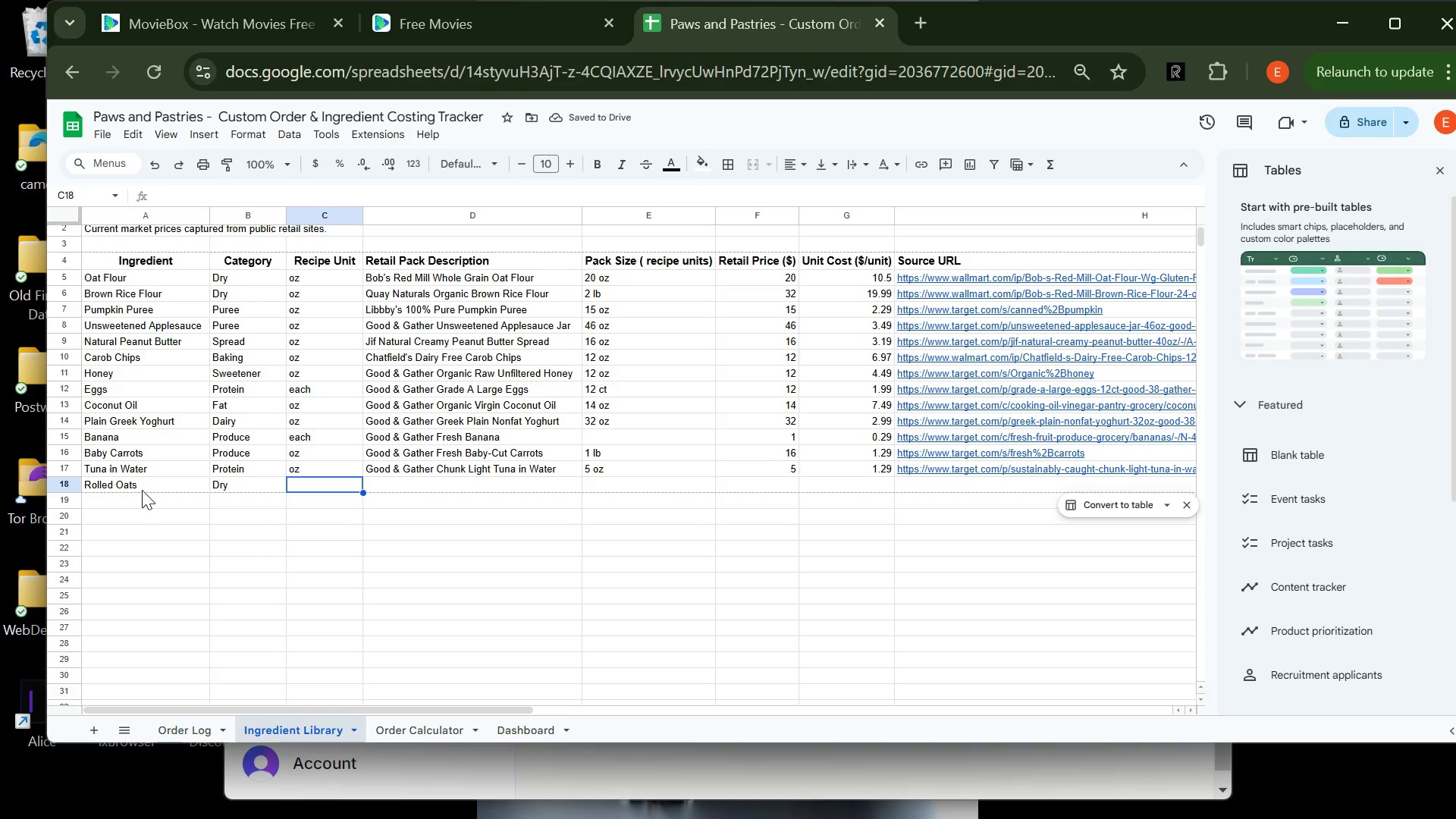 
type(oz)
key(Tab)
type(Quaker Old Fashioned Oats)
key(Tab)
type(42oz)
key(Tab)
 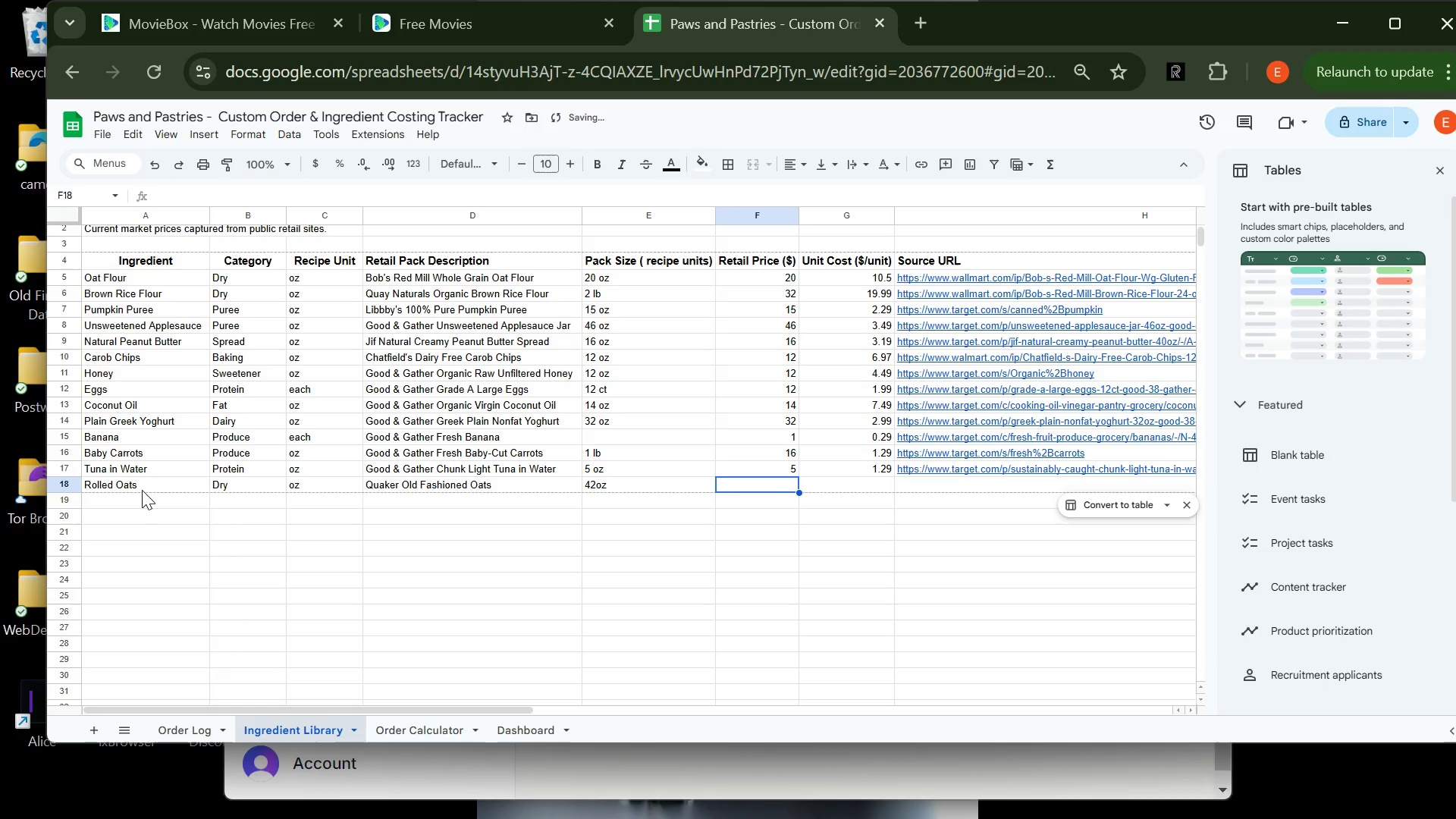 
type(42)
key(Tab)
 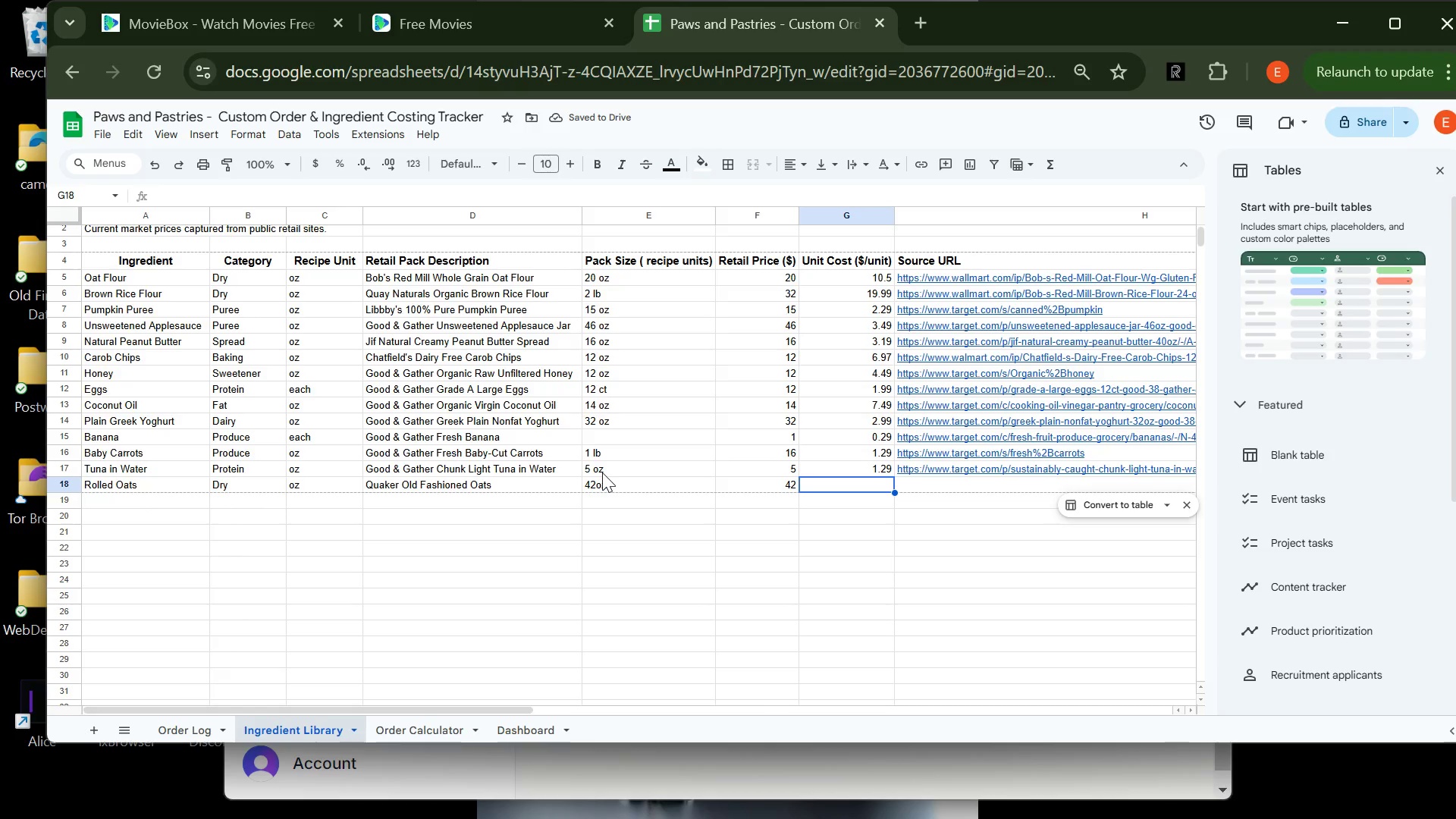 
double_click([597, 483])
 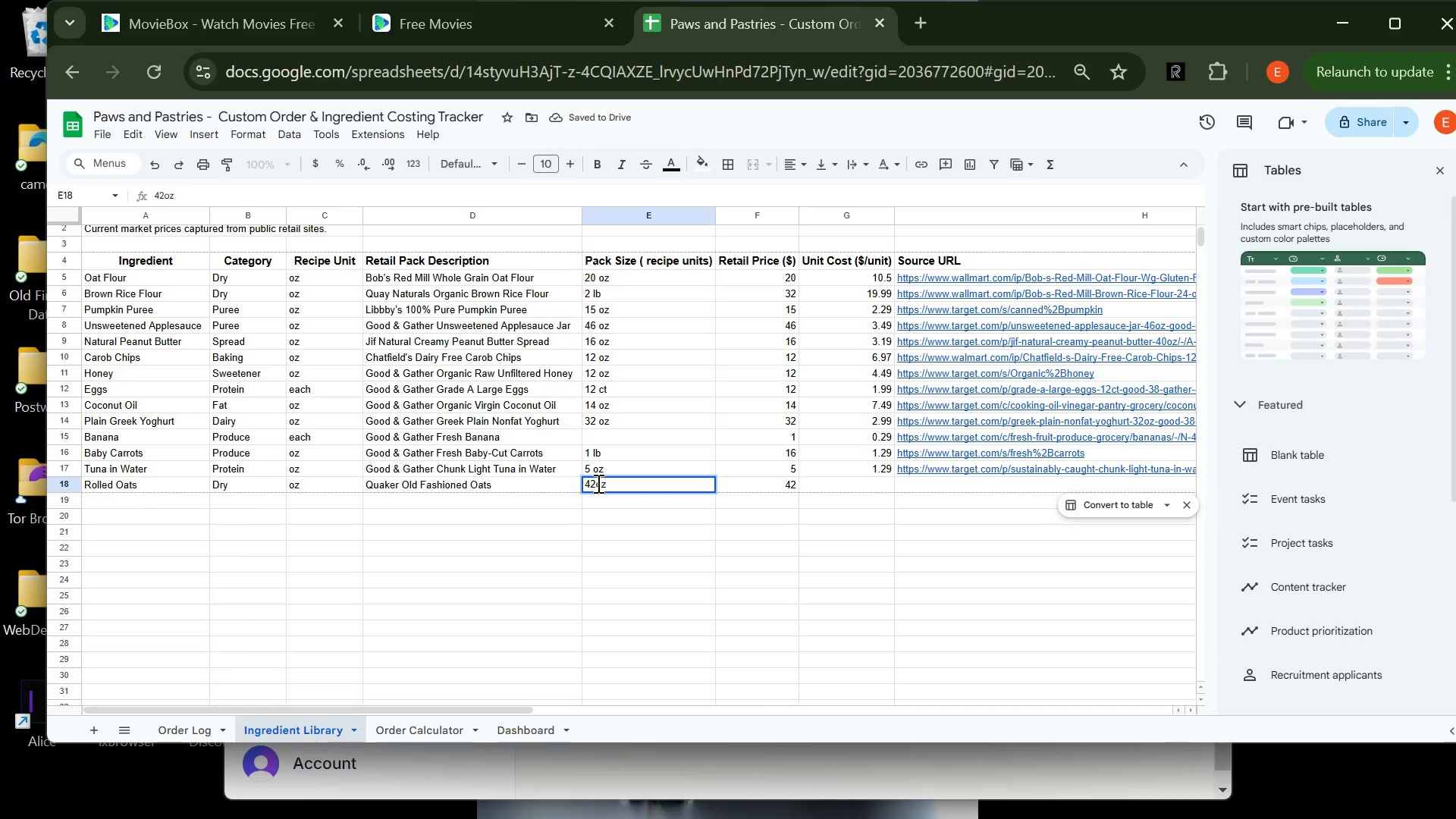 
left_click([597, 483])
 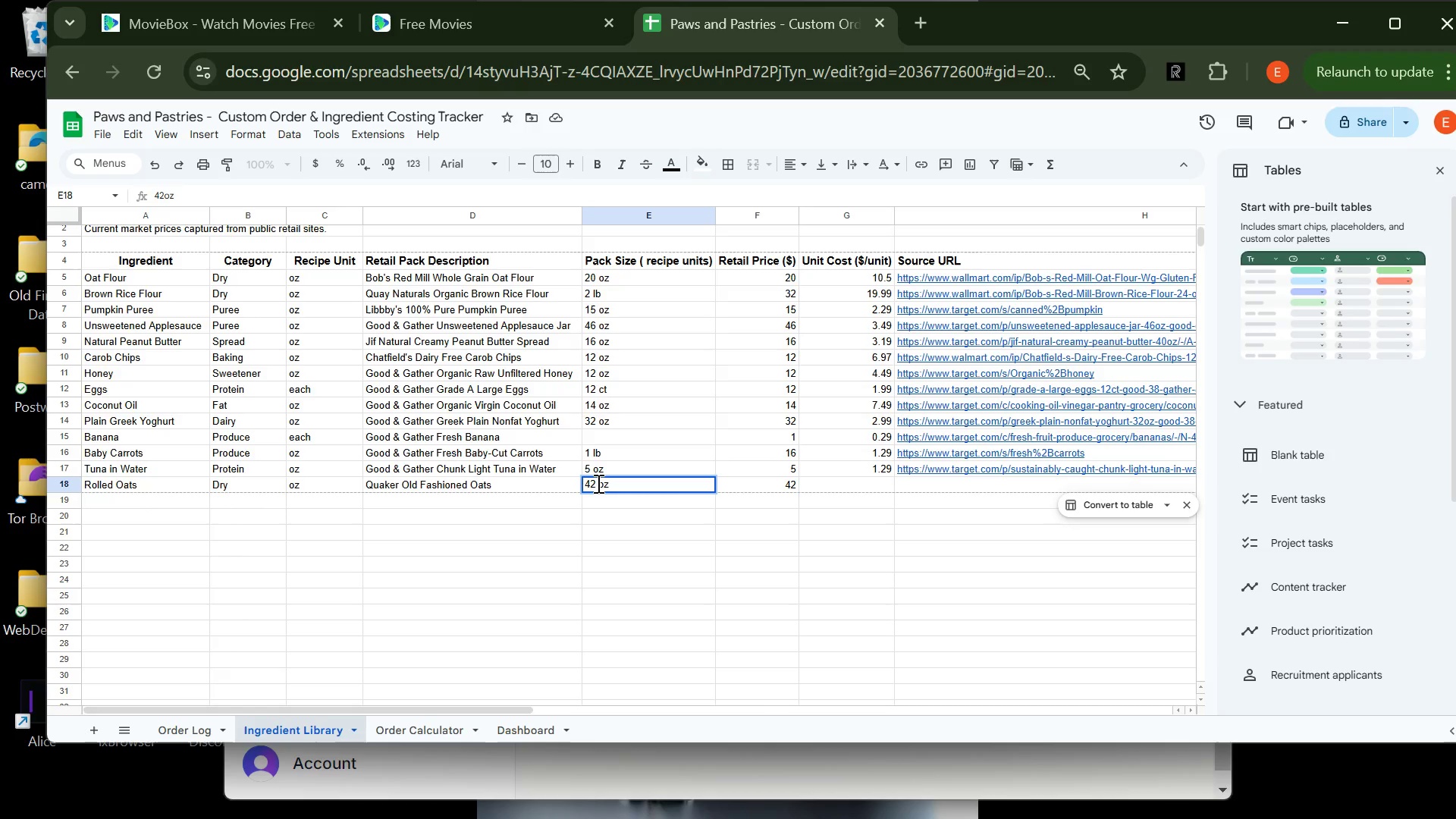 
key(Space)
 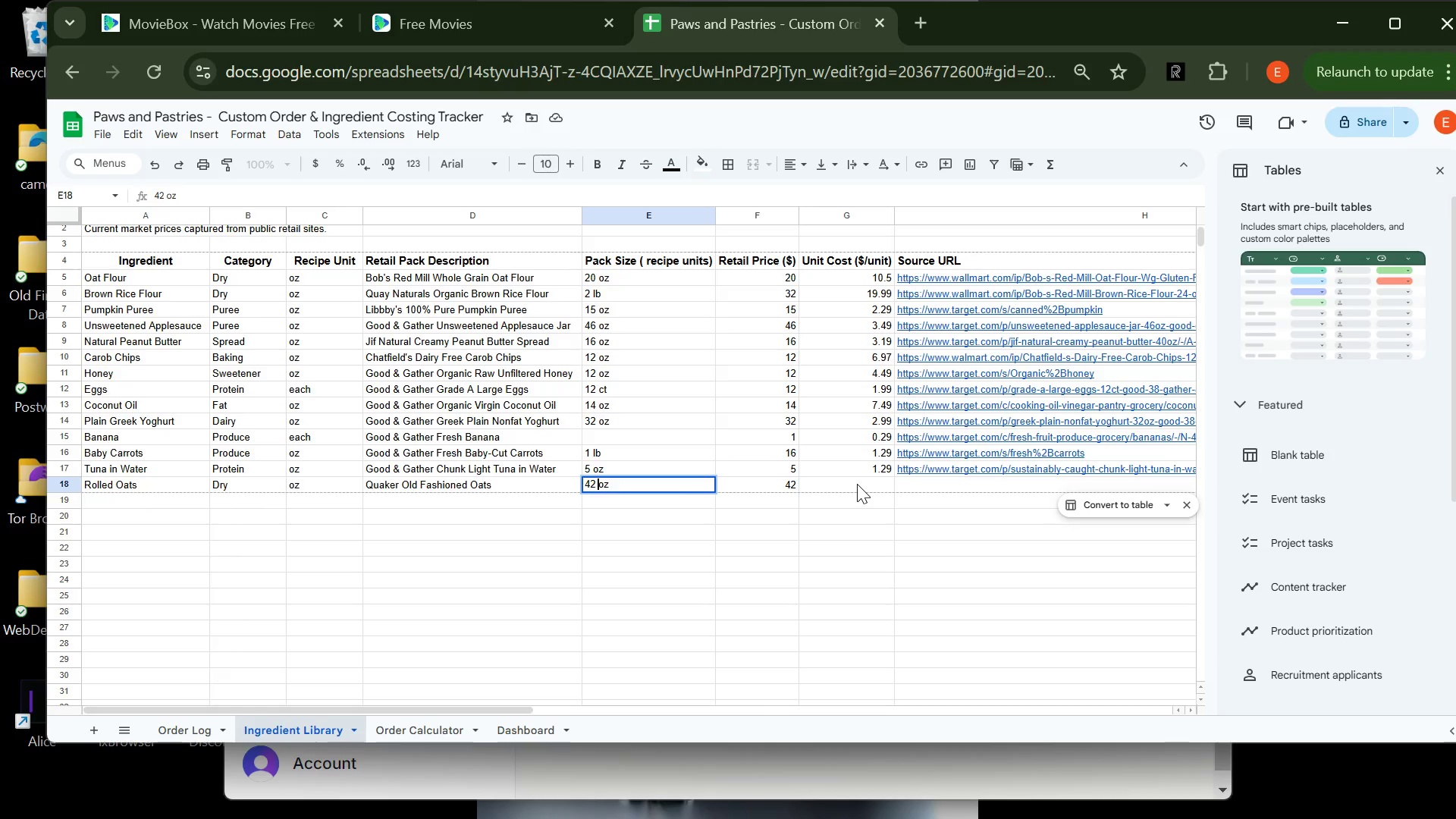 
left_click([857, 484])
 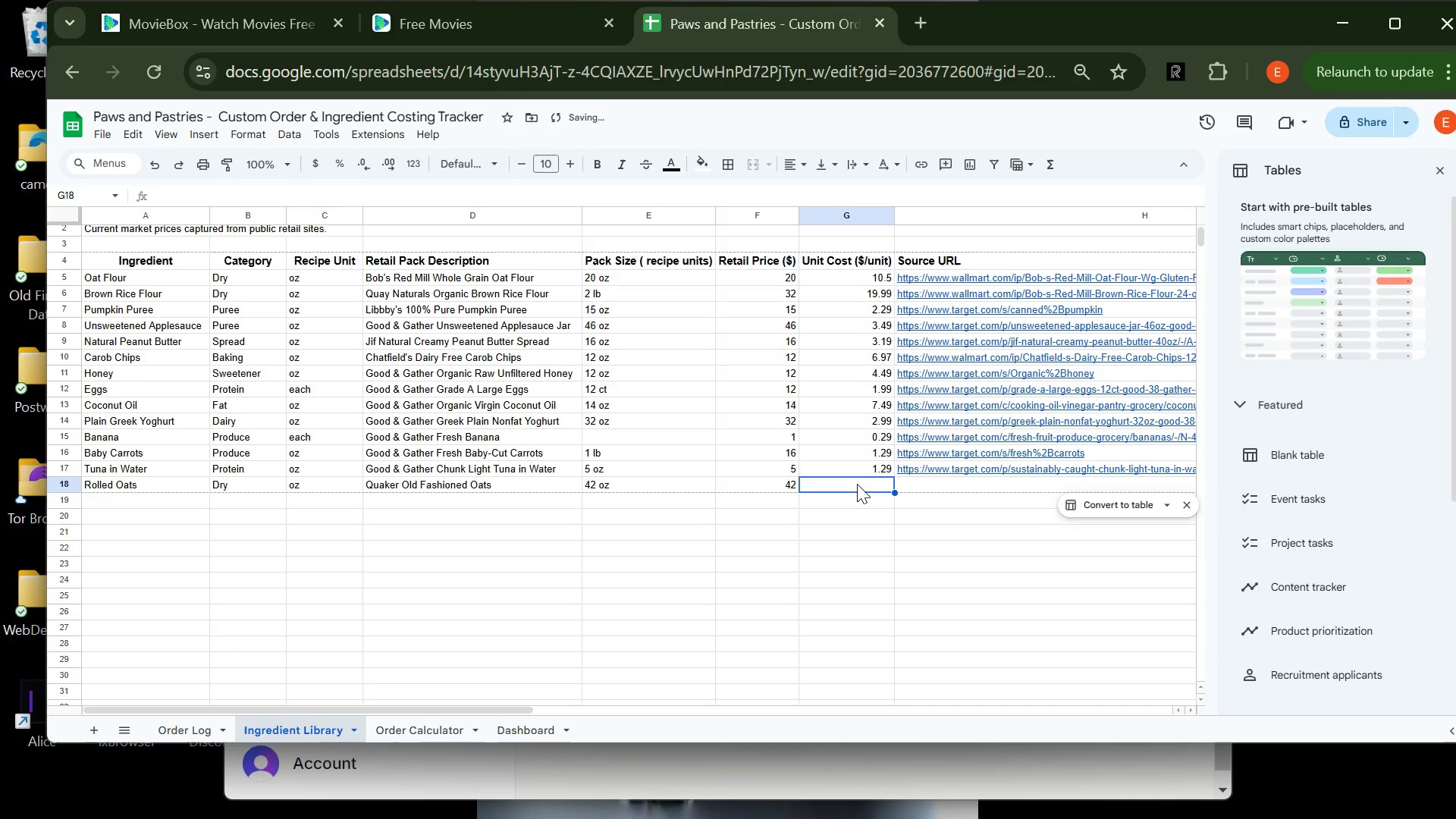 
type(5.49)
key(Tab)
type(htpps://www.target.com)
 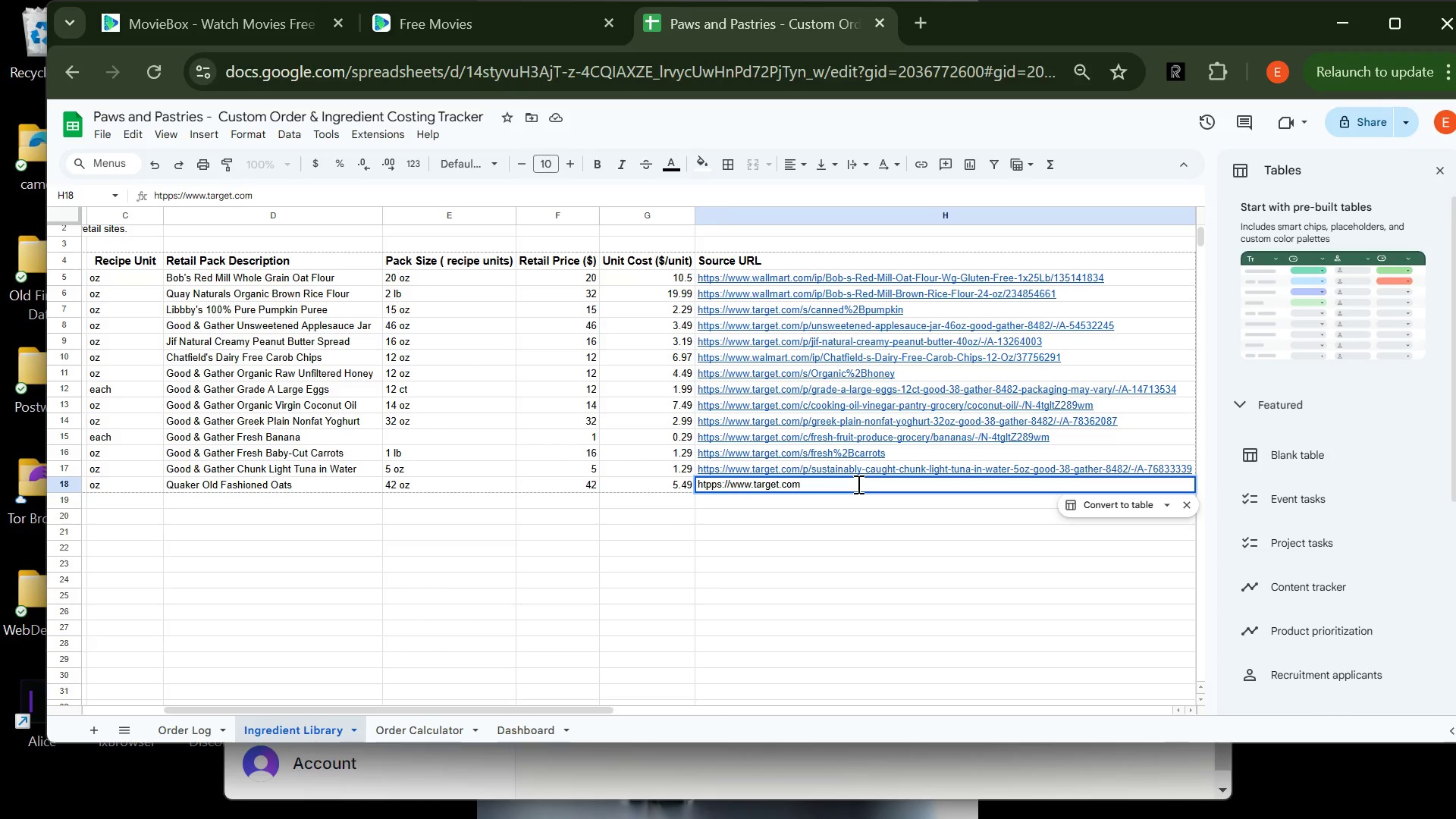 
key(Slash)
 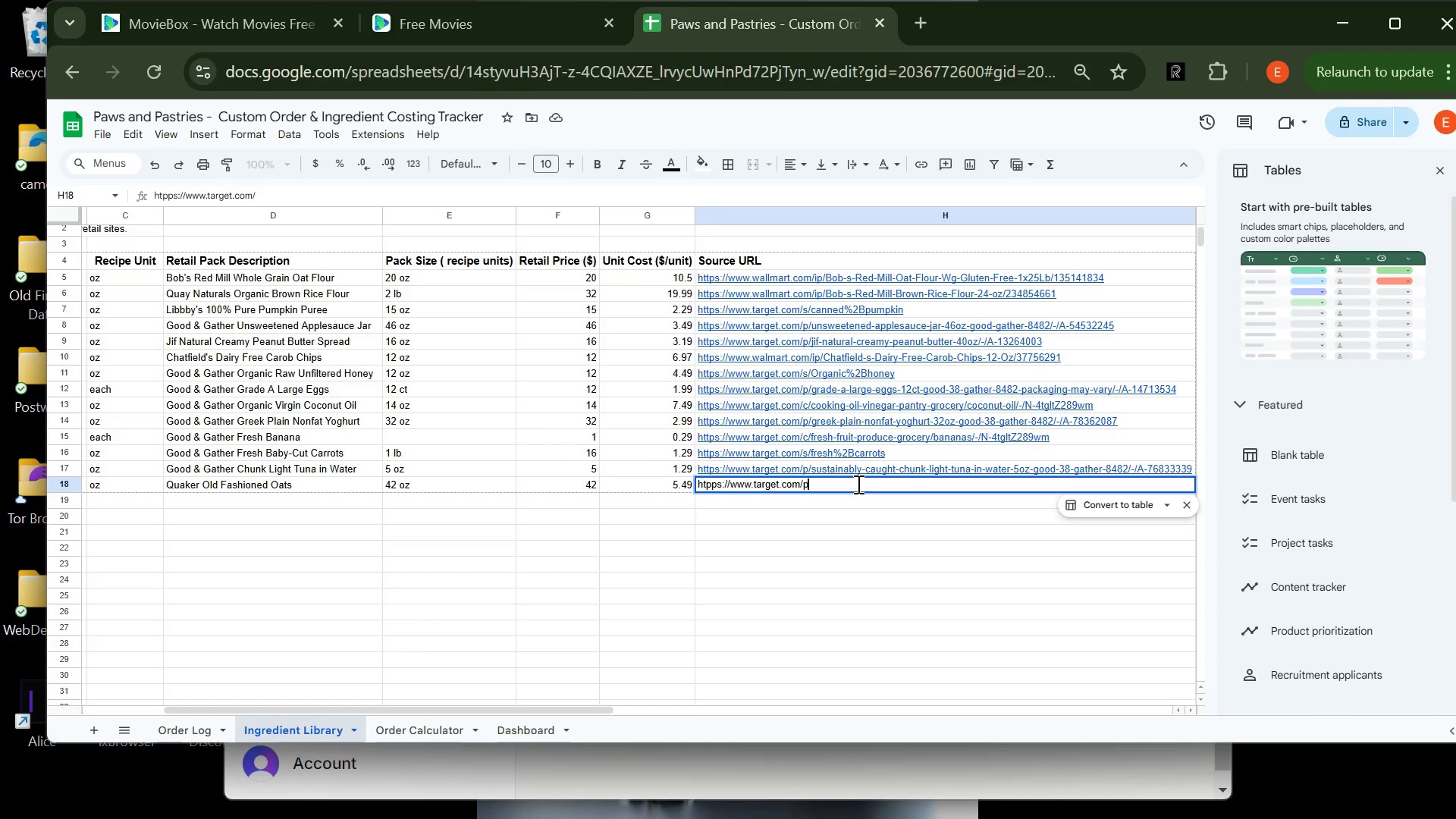 
key(P)
 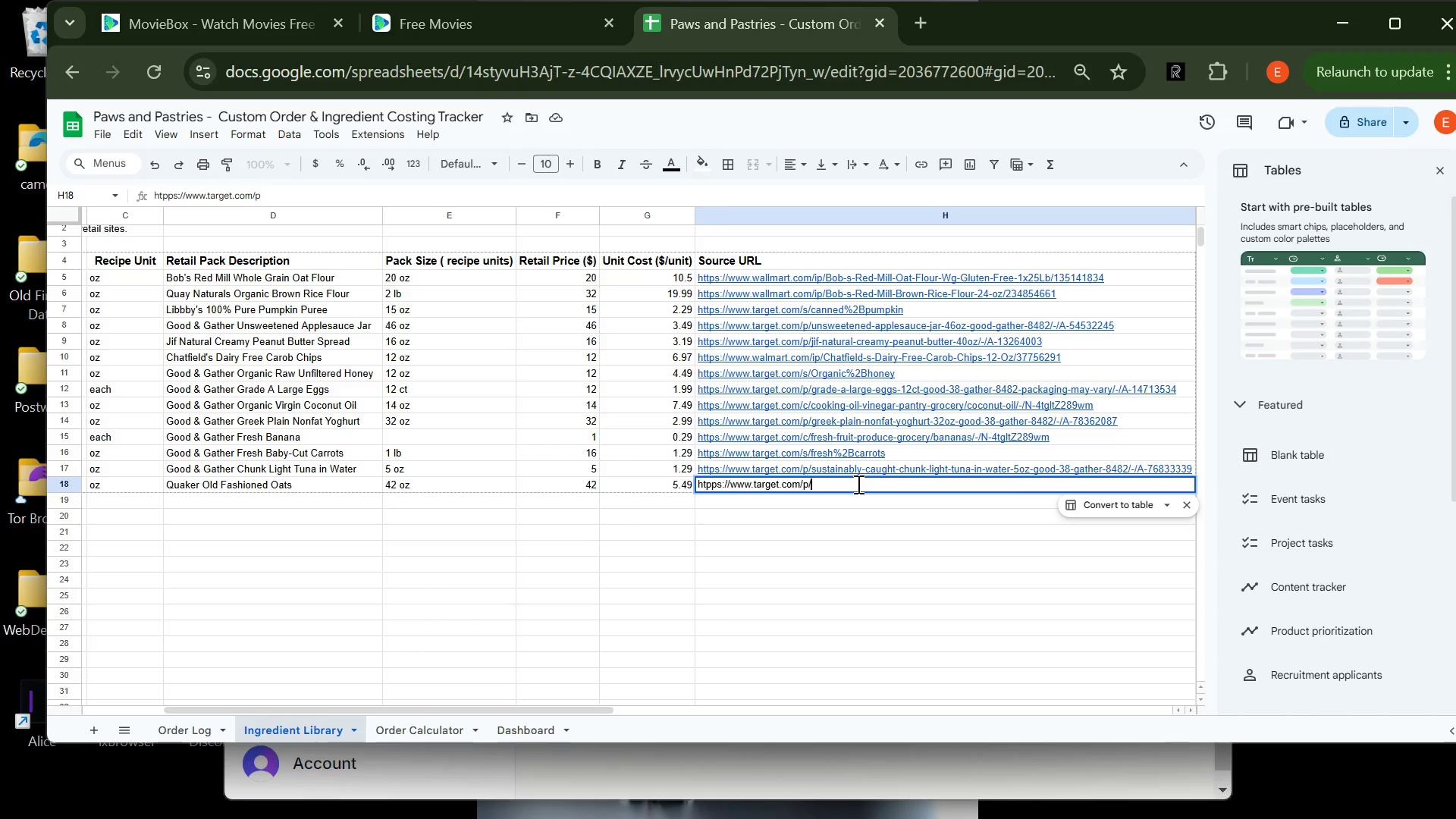 
key(Slash)
 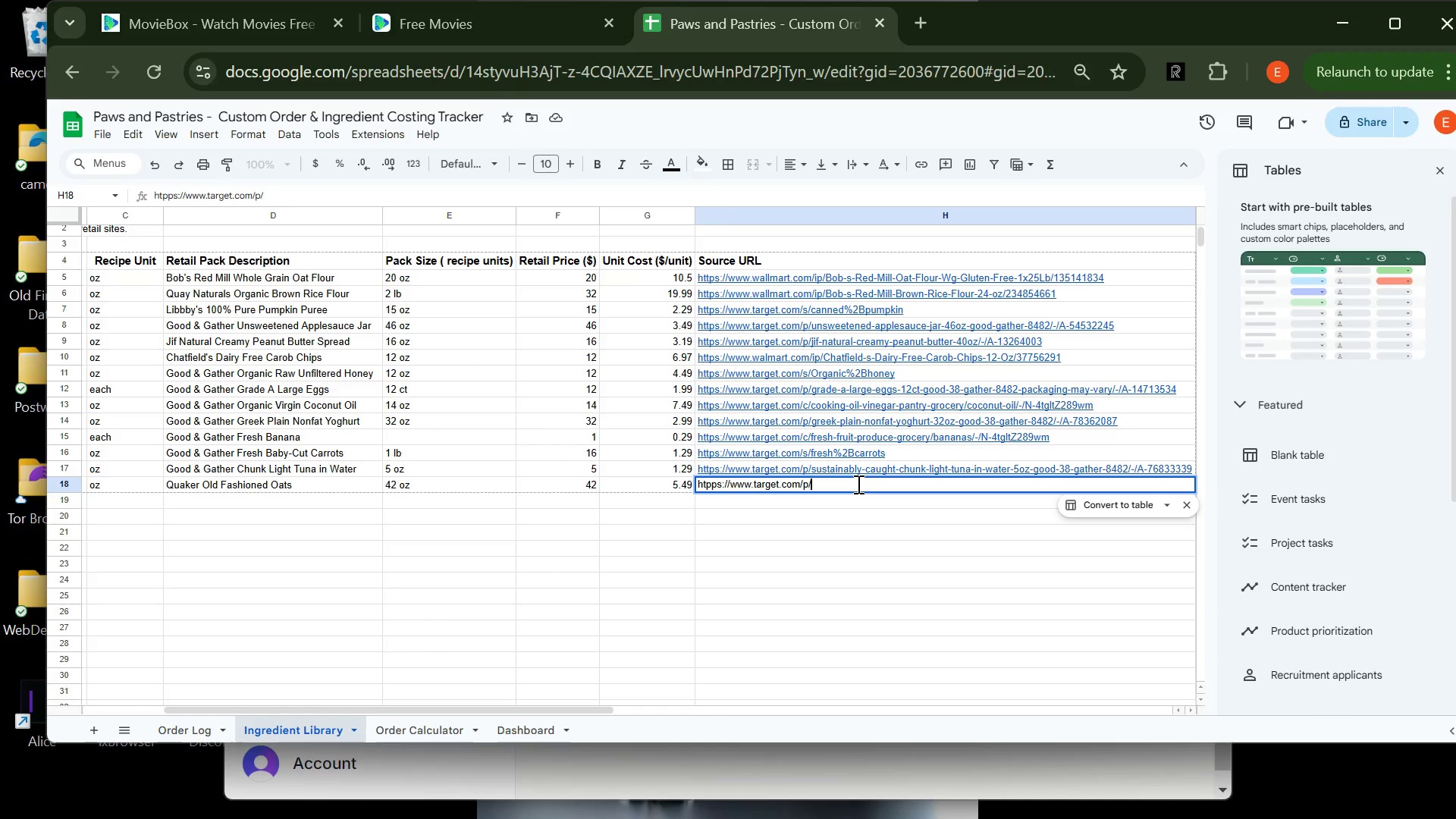 
wait(9.38)
 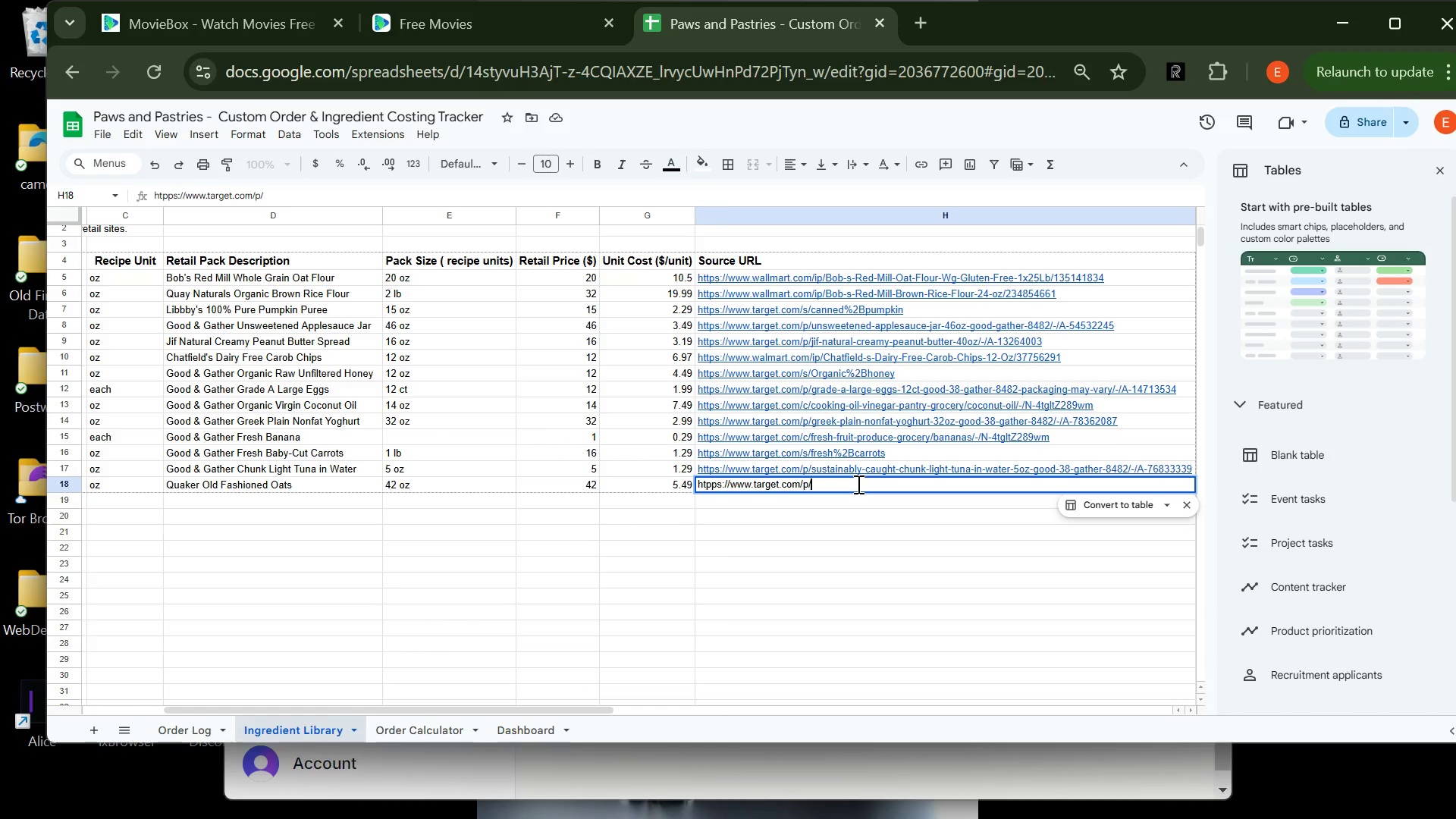 
type(quaker-oas)
 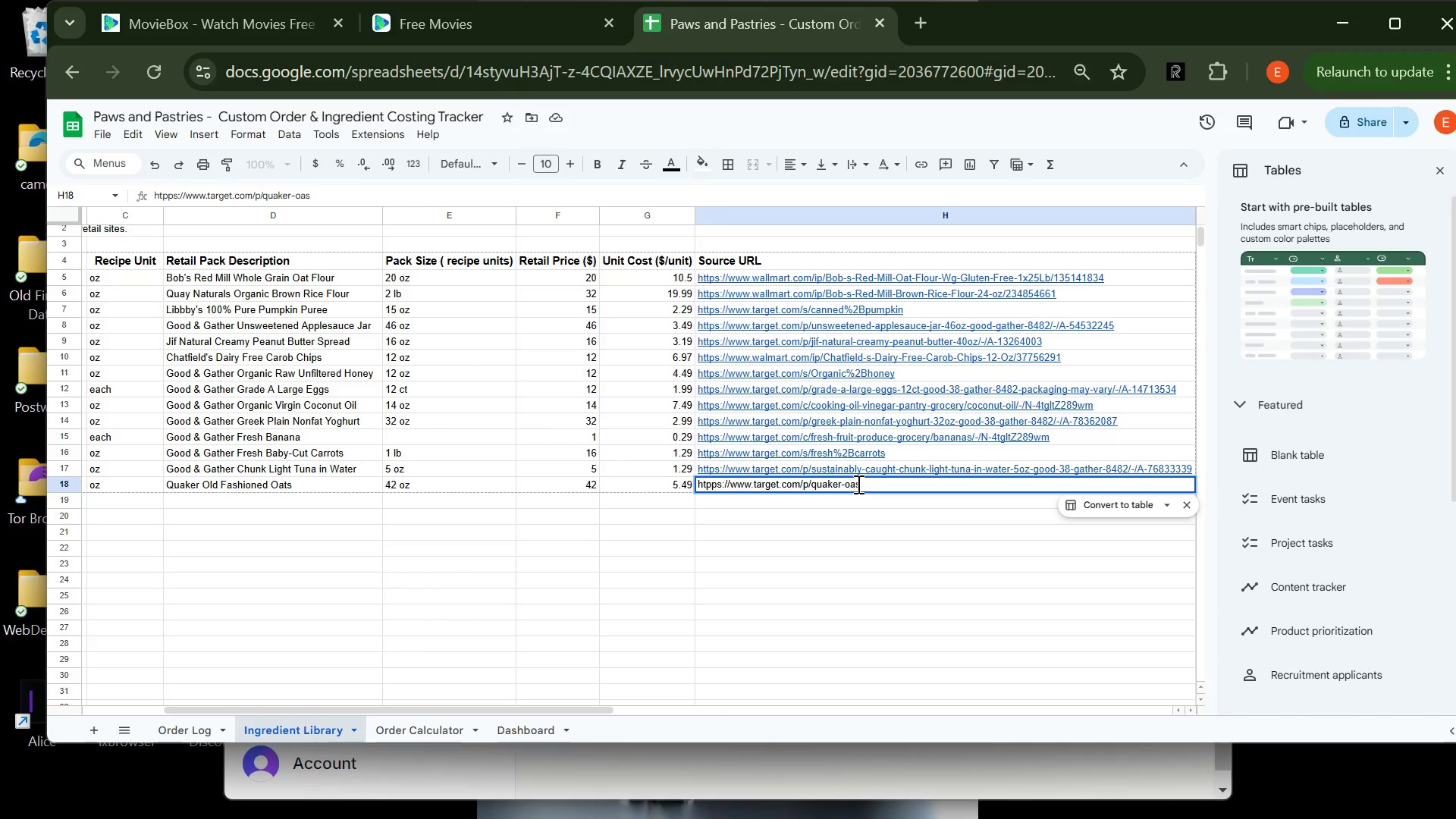 
wait(8.56)
 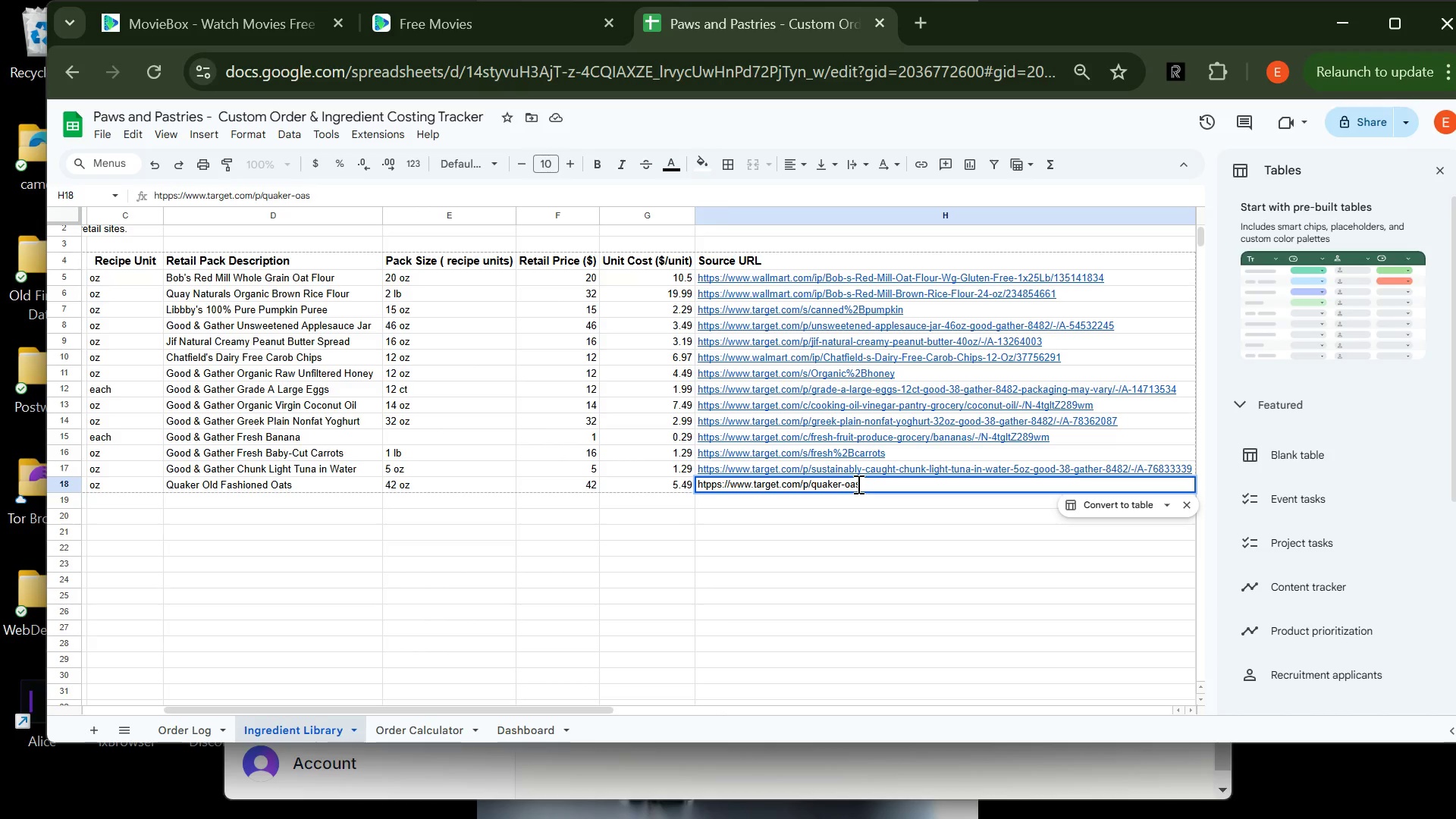 
key(Backspace)
 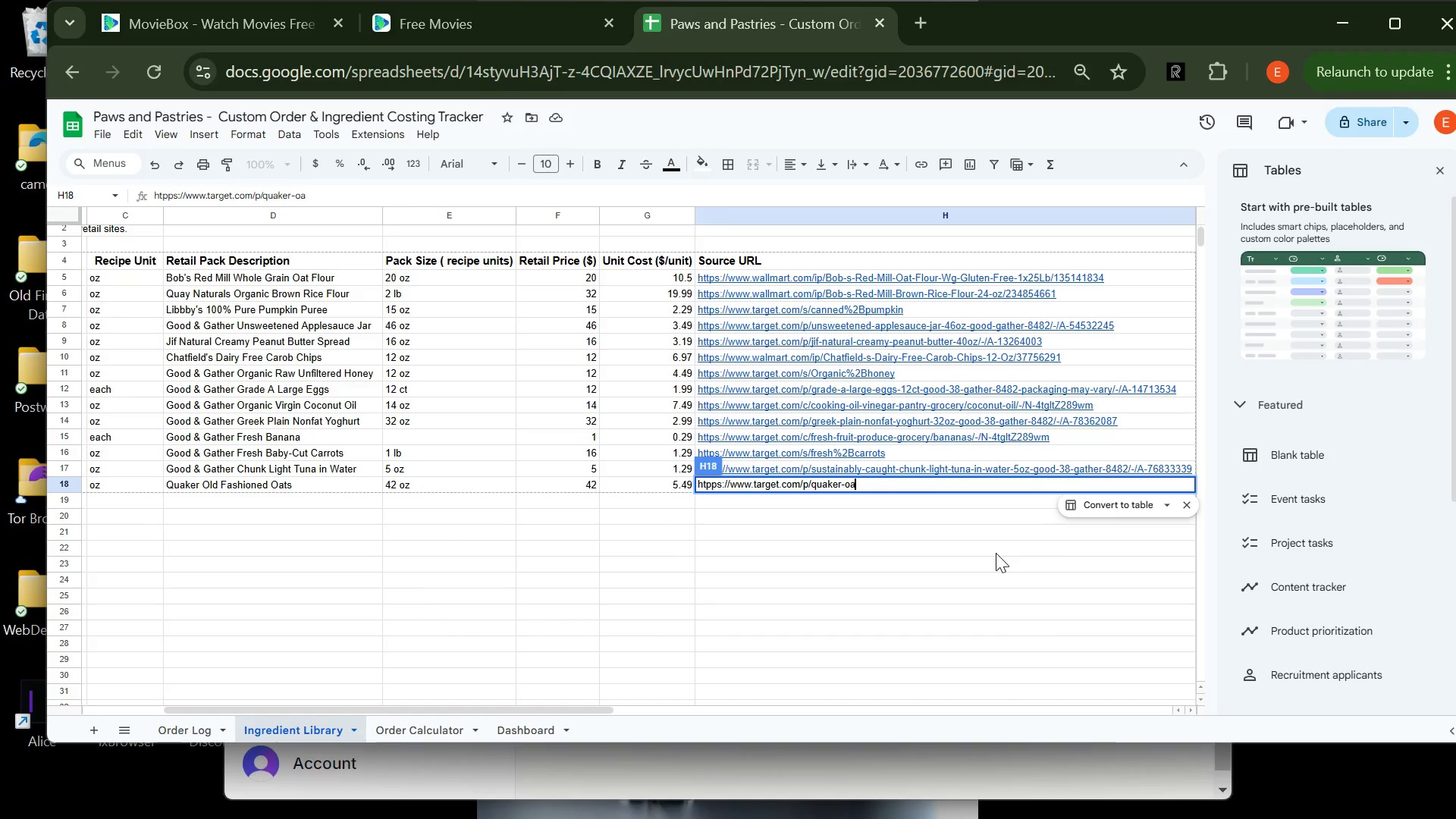 
type(ts-old-fashined)
key(Backspace)
key(Backspace)
key(Backspace)
type(oned-ao)
key(Backspace)
key(Backspace)
type(oats)
 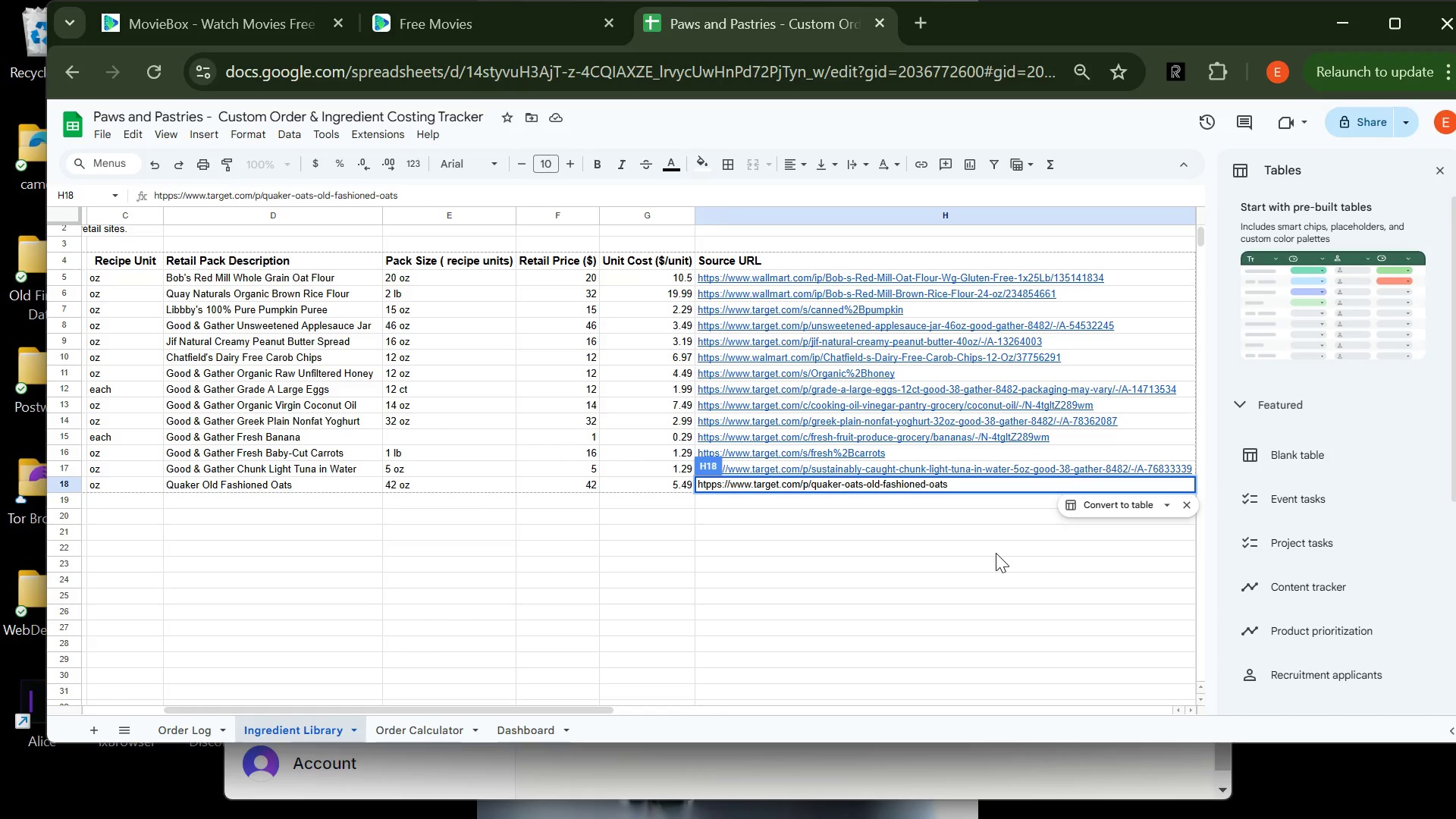 
type(-42oa)
key(Backspace)
type(z/-/A)
 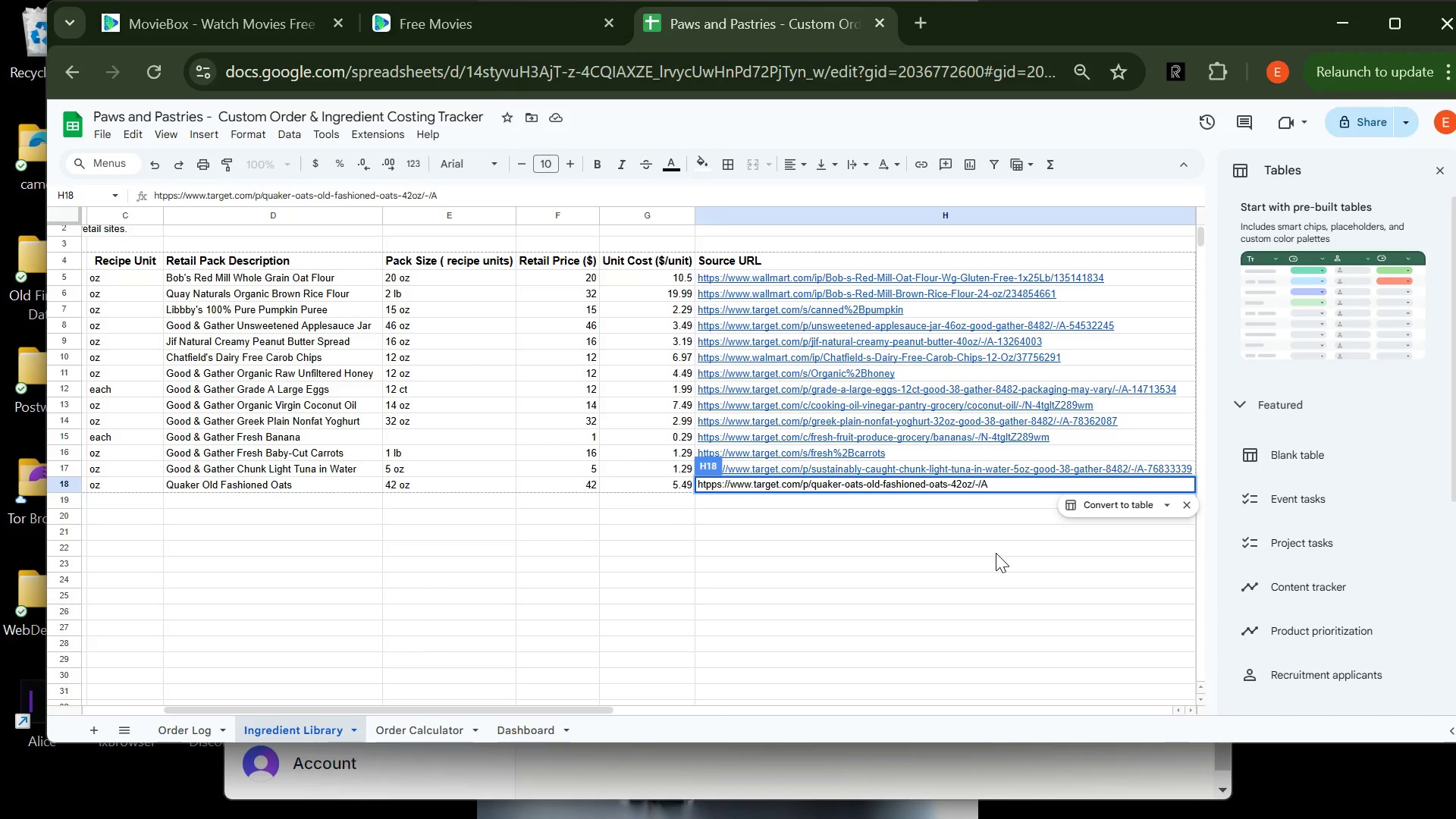 
wait(18.28)
 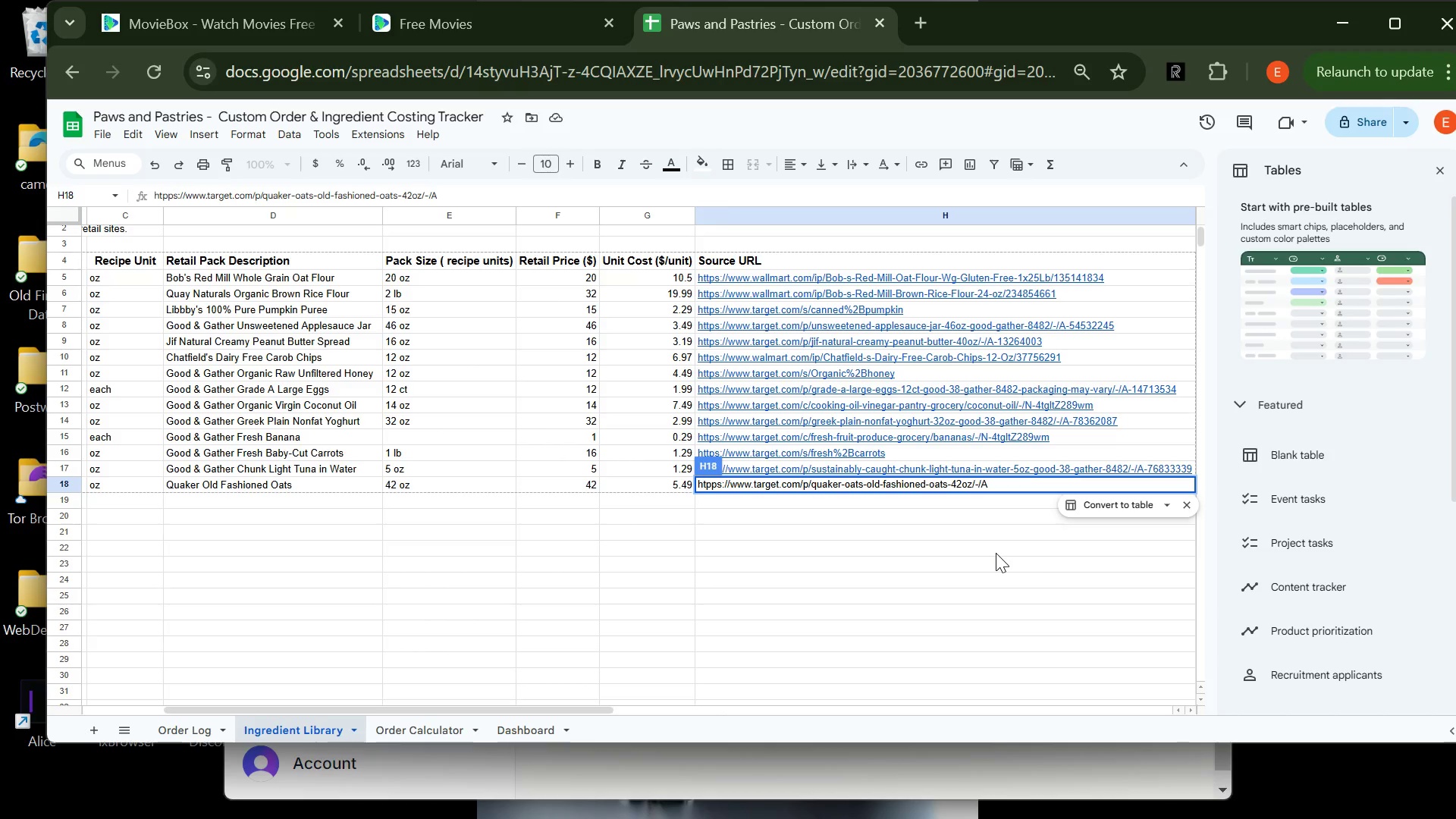 
type(-133331320)
 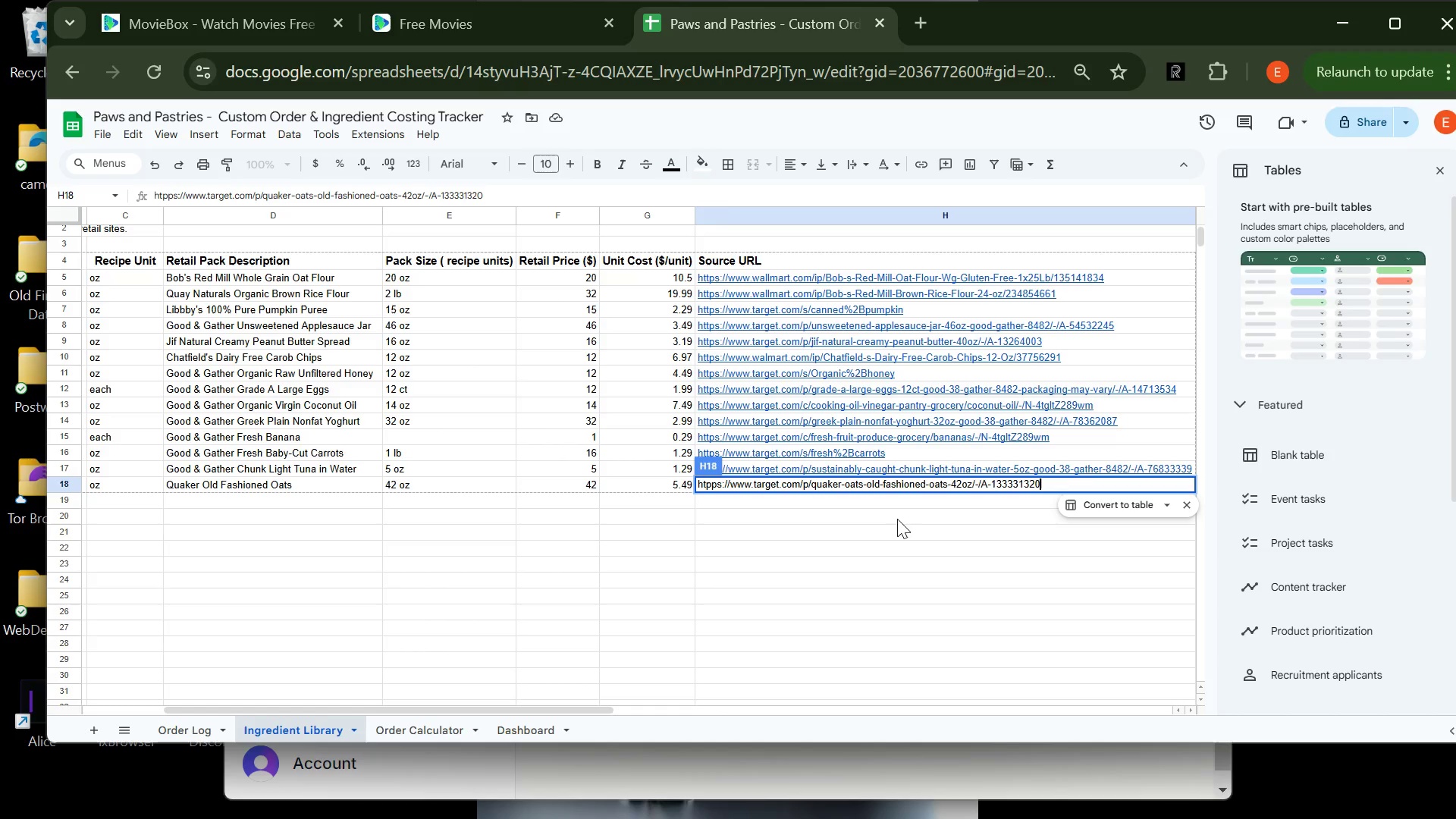 
left_click([896, 518])
 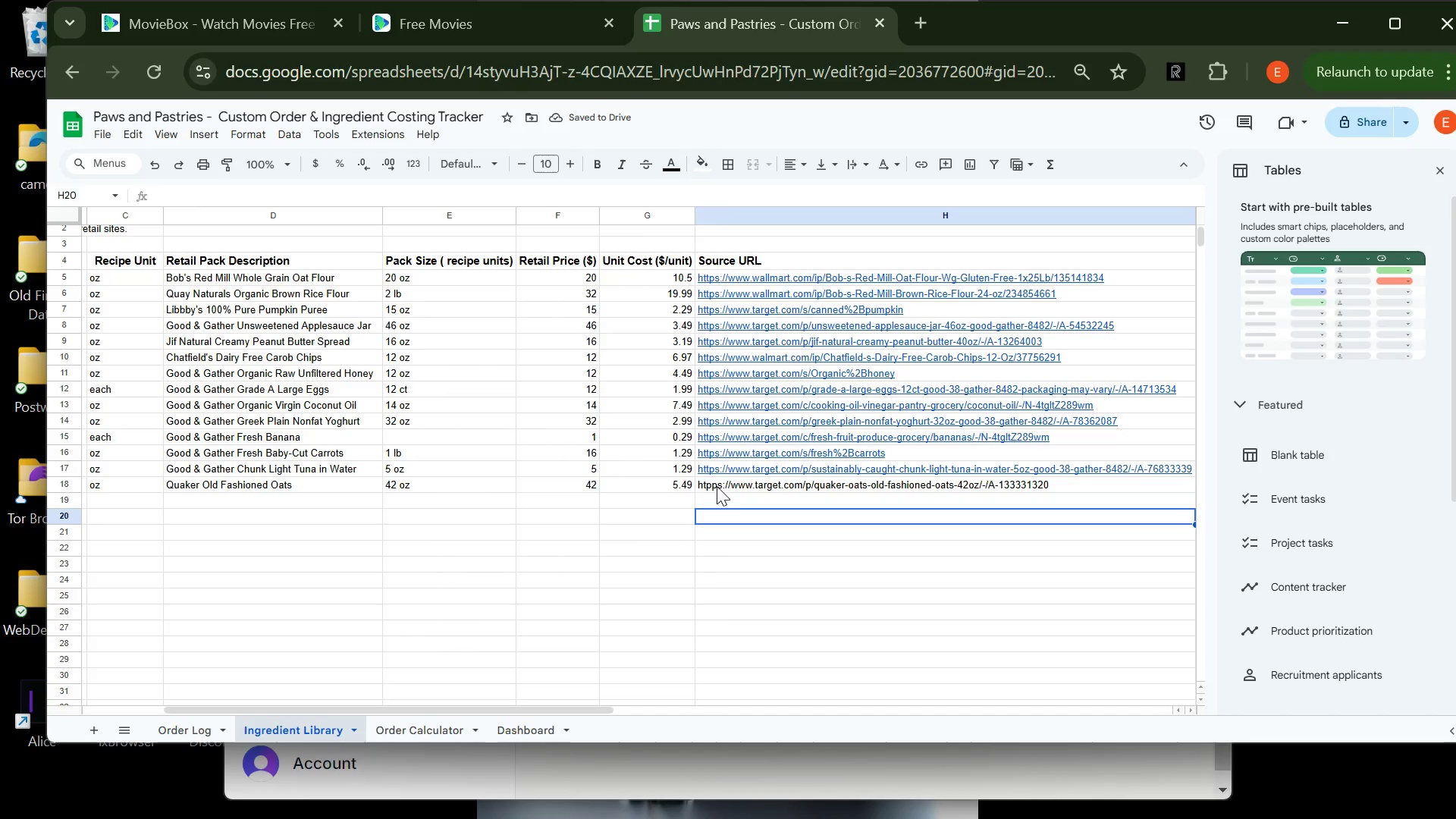 
left_click([723, 487])
 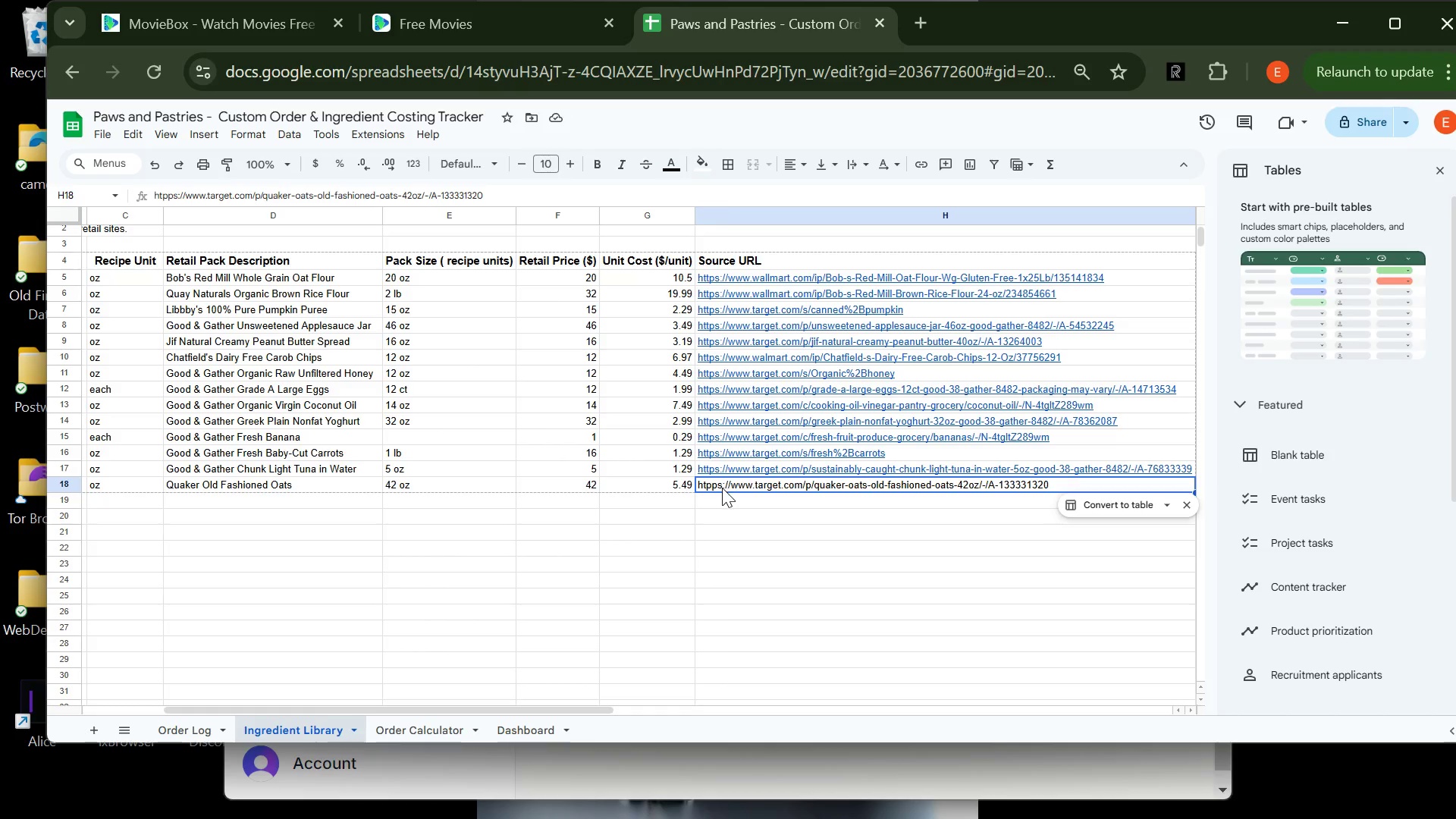 
double_click([717, 488])
 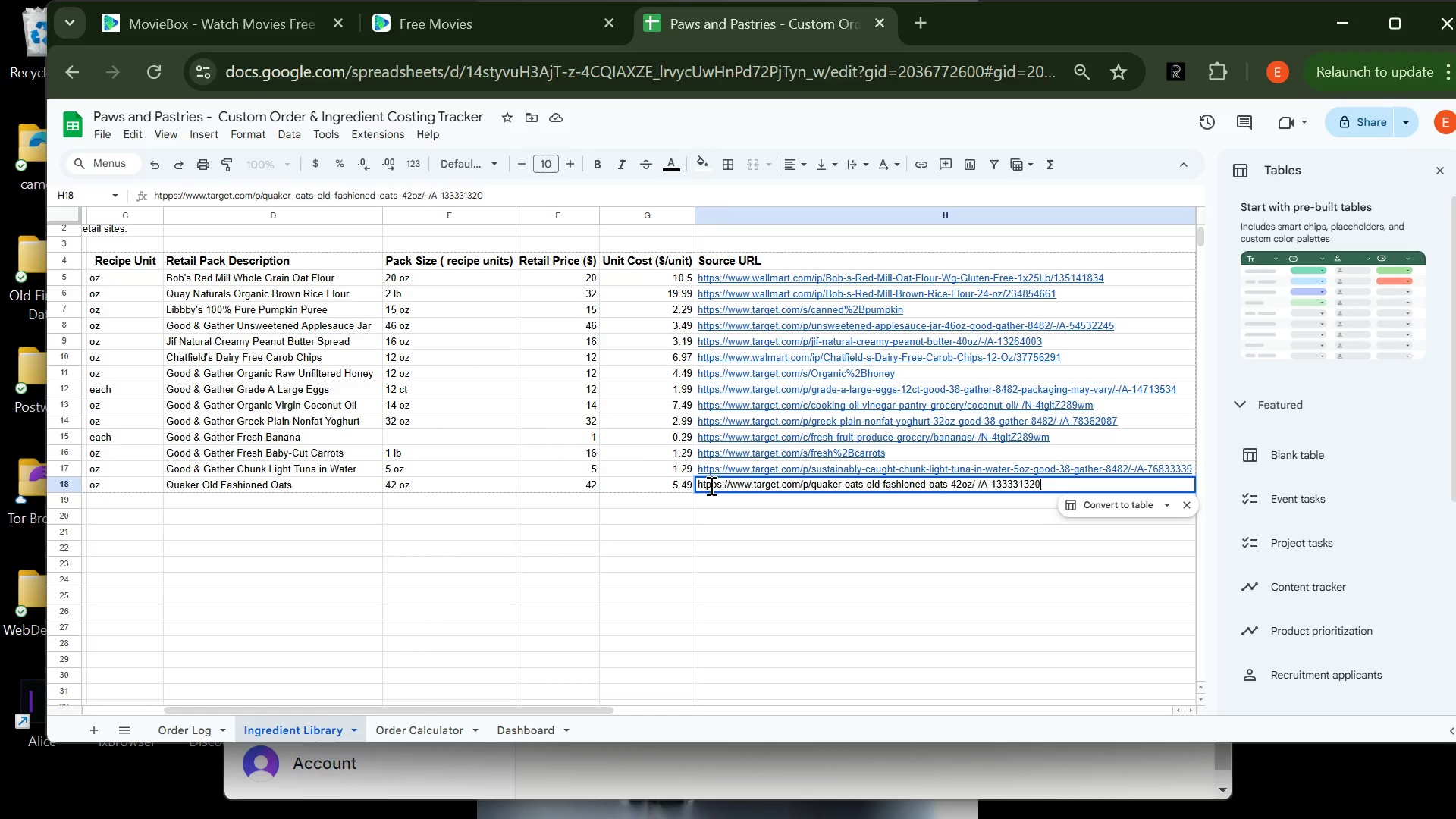 
left_click([710, 487])
 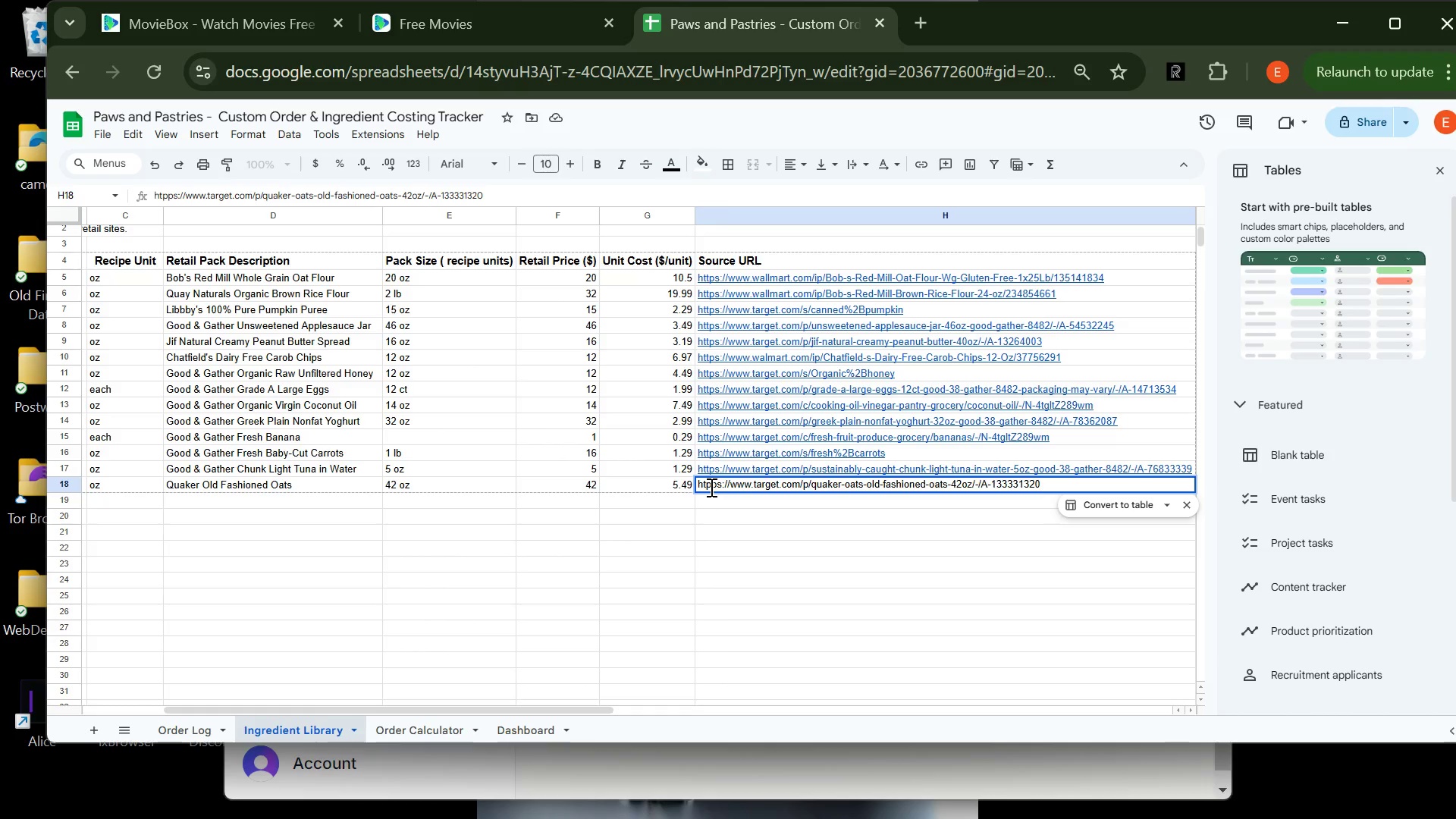 
key(Backspace)
 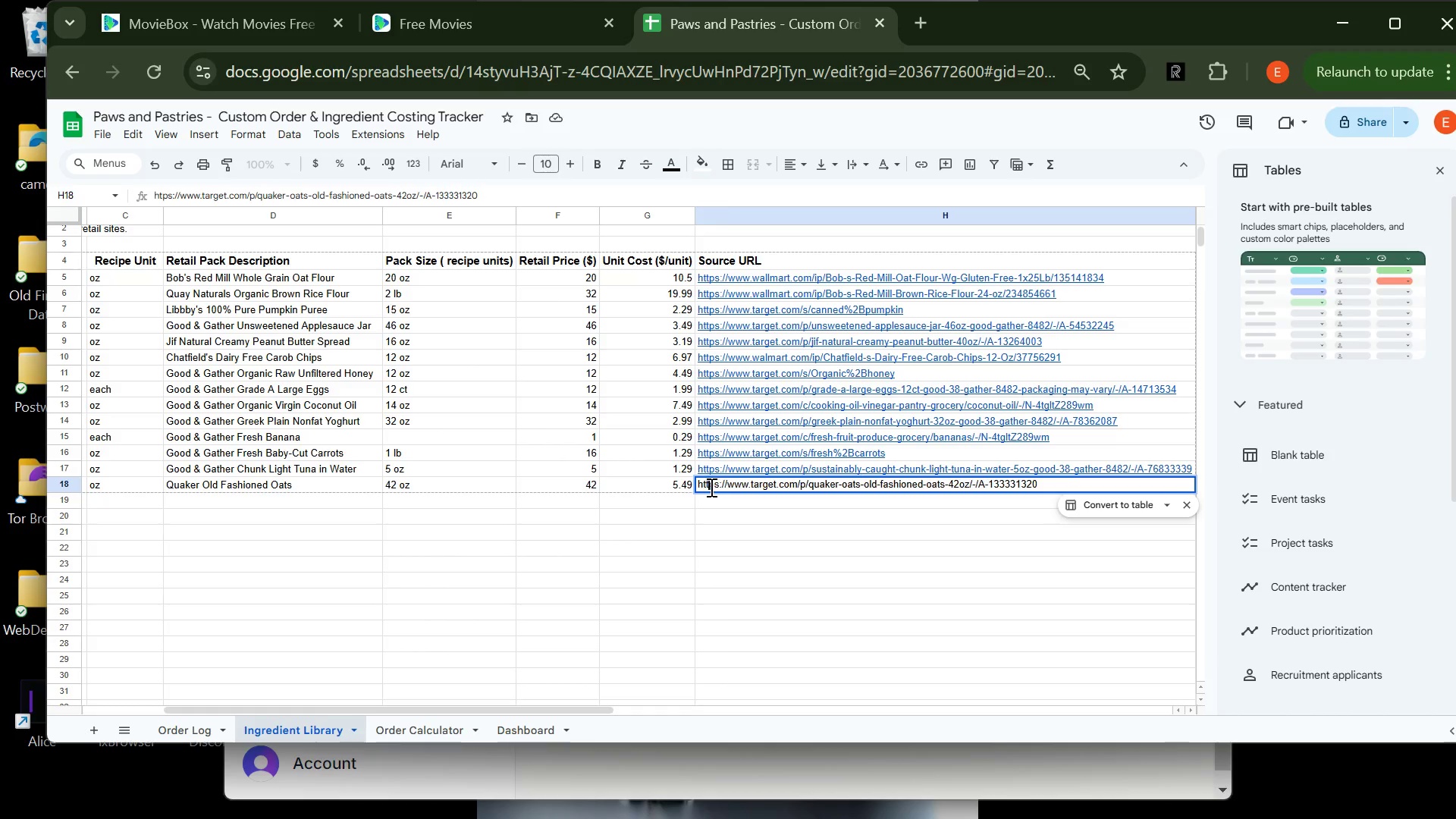 
key(T)
 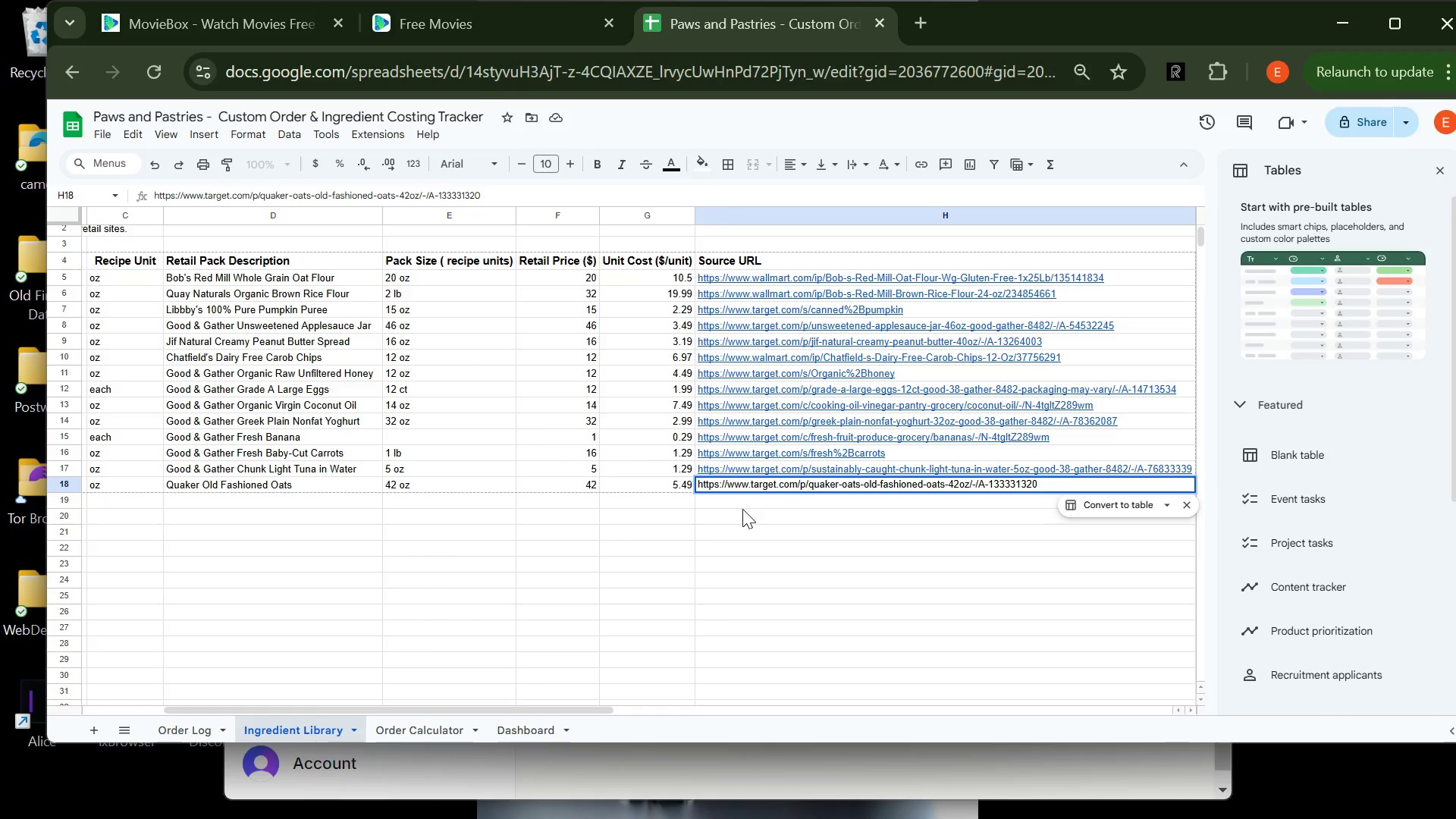 
left_click([742, 510])
 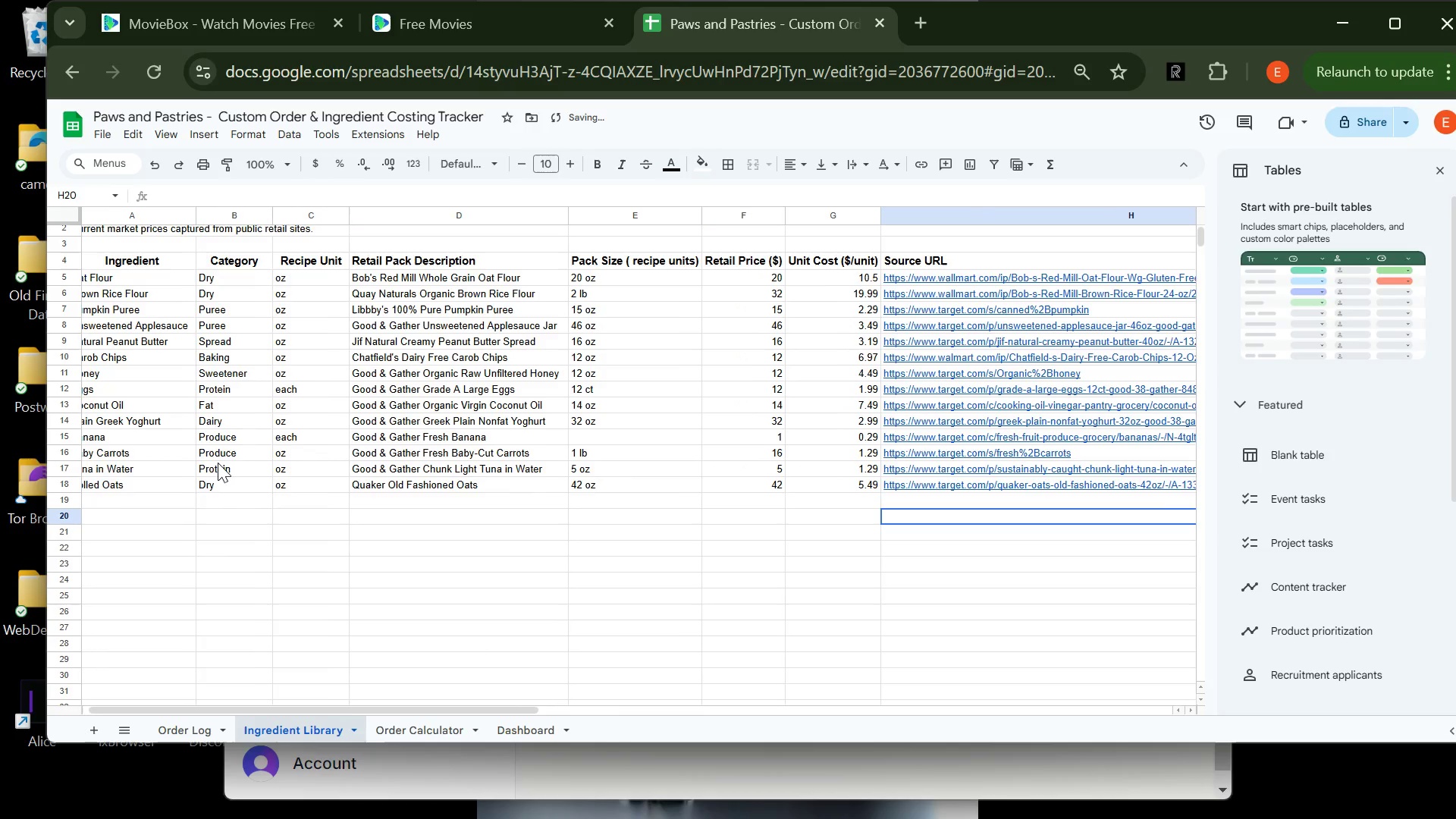 
left_click([218, 463])
 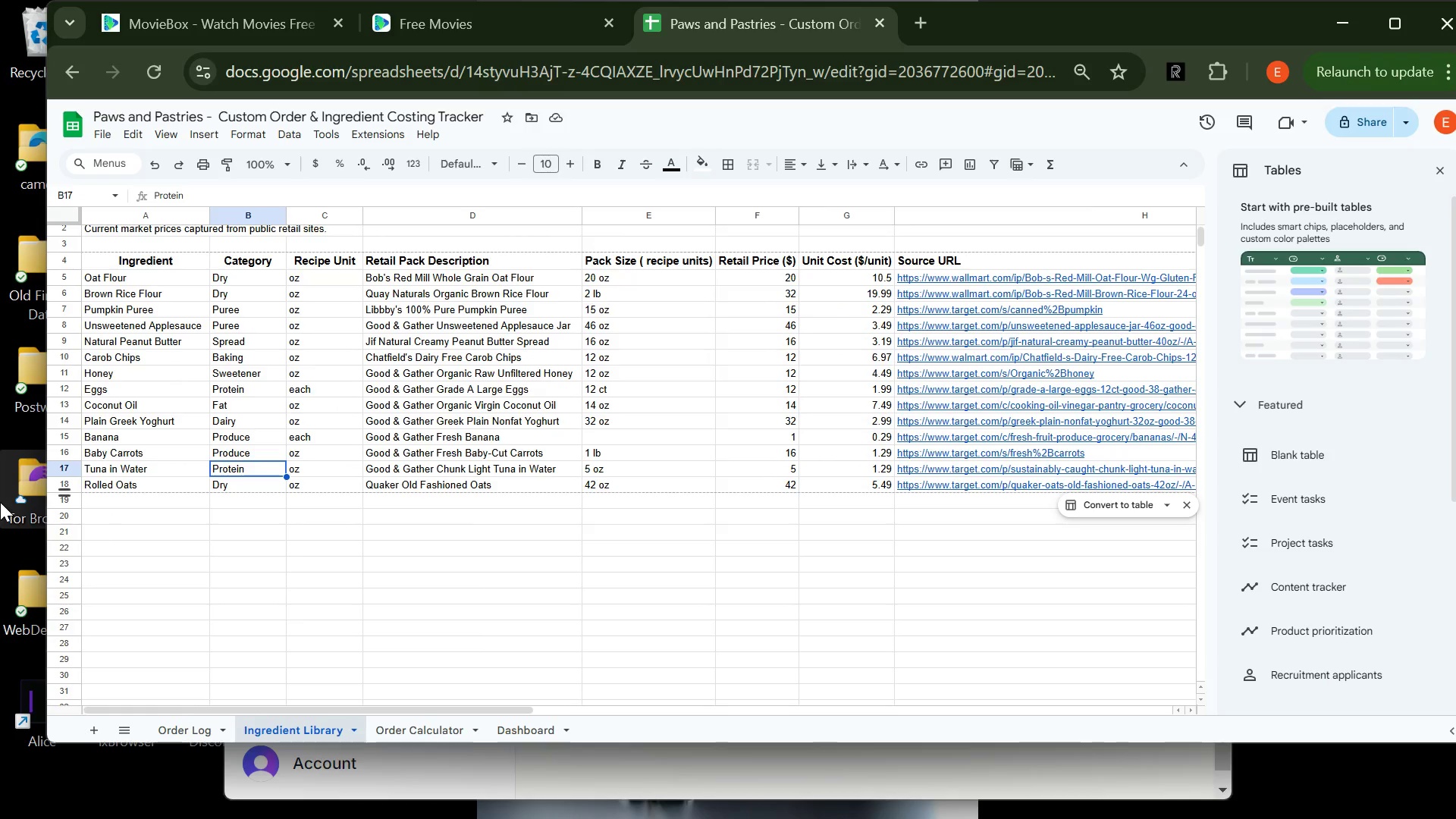 
left_click([115, 497])
 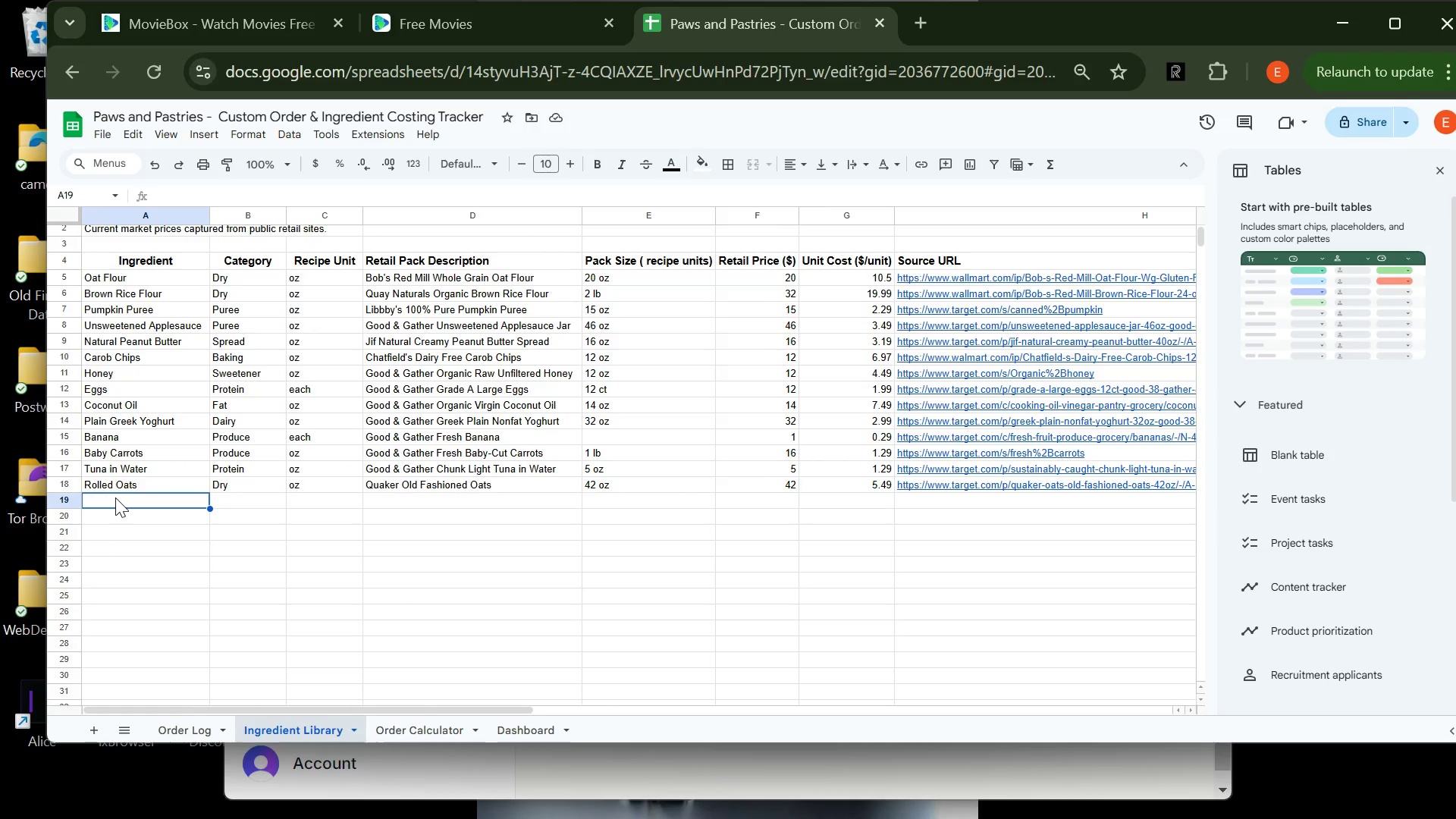 
wait(37.53)
 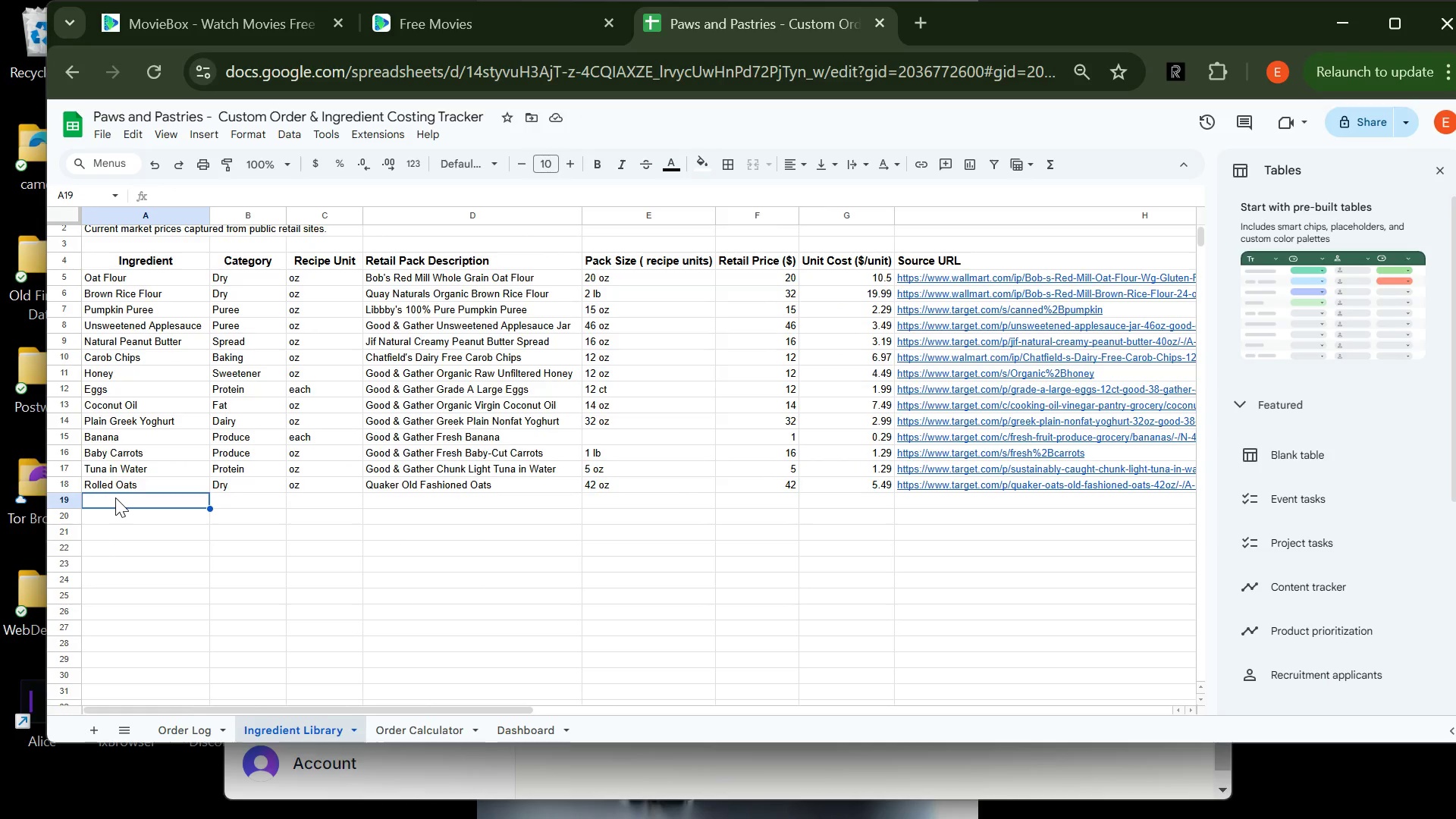 
type(fROZEN bLUEBERRIES)
key(Tab)
type(Produce)
key(Tab)
type(oz)
key(Tab)
type(Good & Gather Frozen Blueberries)
key(Backspace)
type(s)
key(Tab)
type(12 oz)
key(Tab)
type(12)
key(Tab)
type(2.99)
key(Tab)
type(https://www.target.com)
 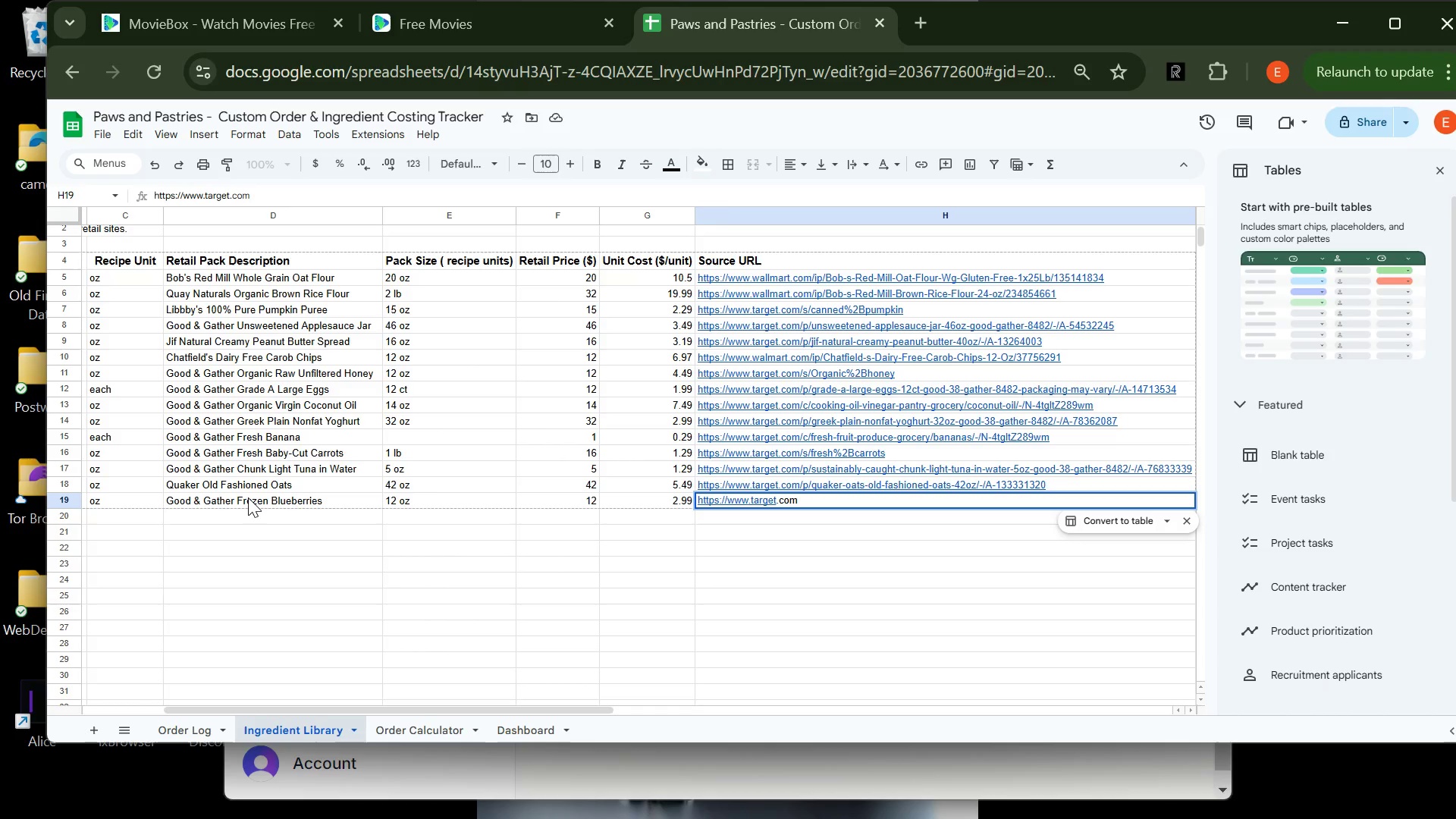 
hold_key(key=CapsLock, duration=0.33)
 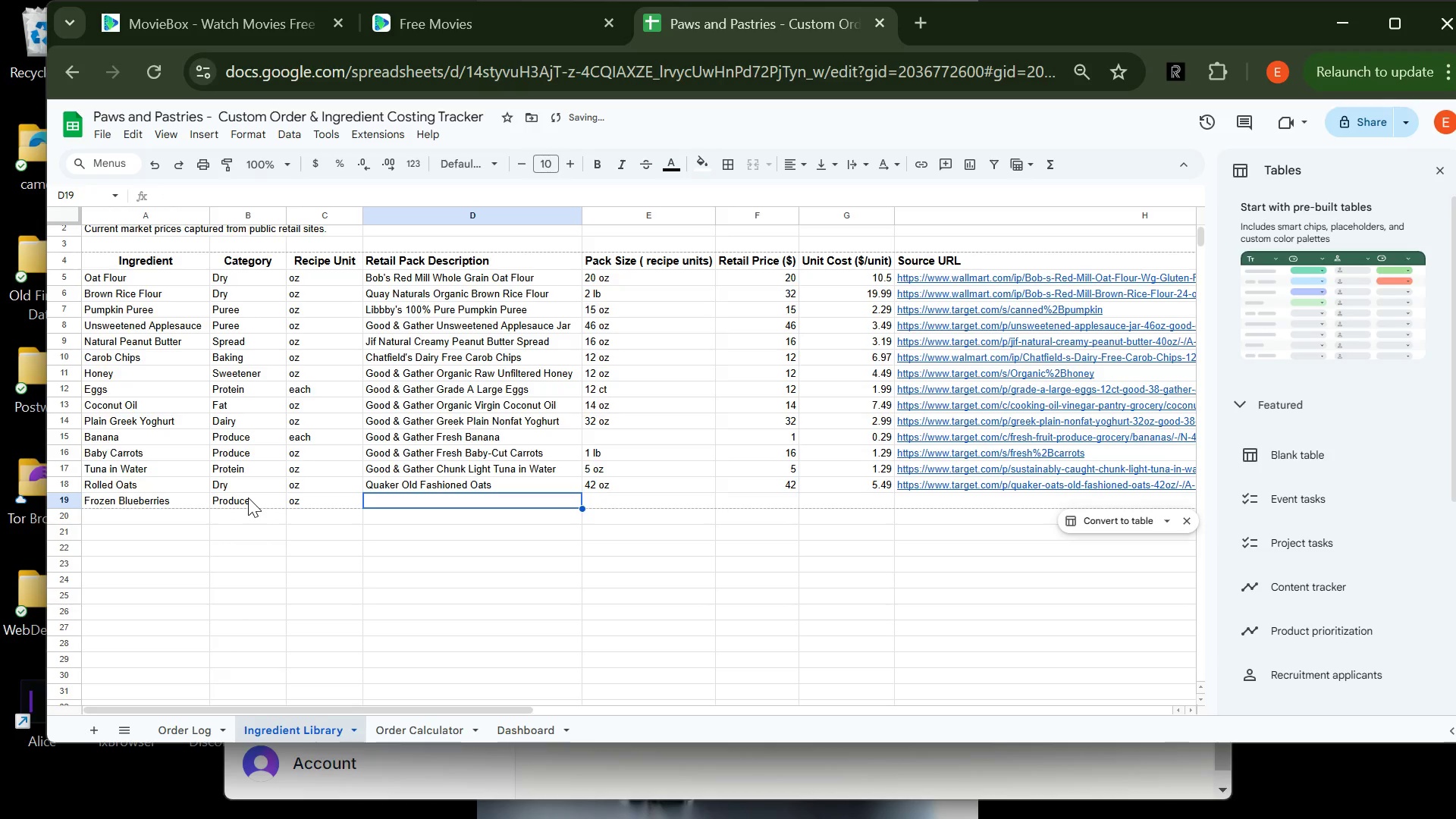 
key(Slash)
 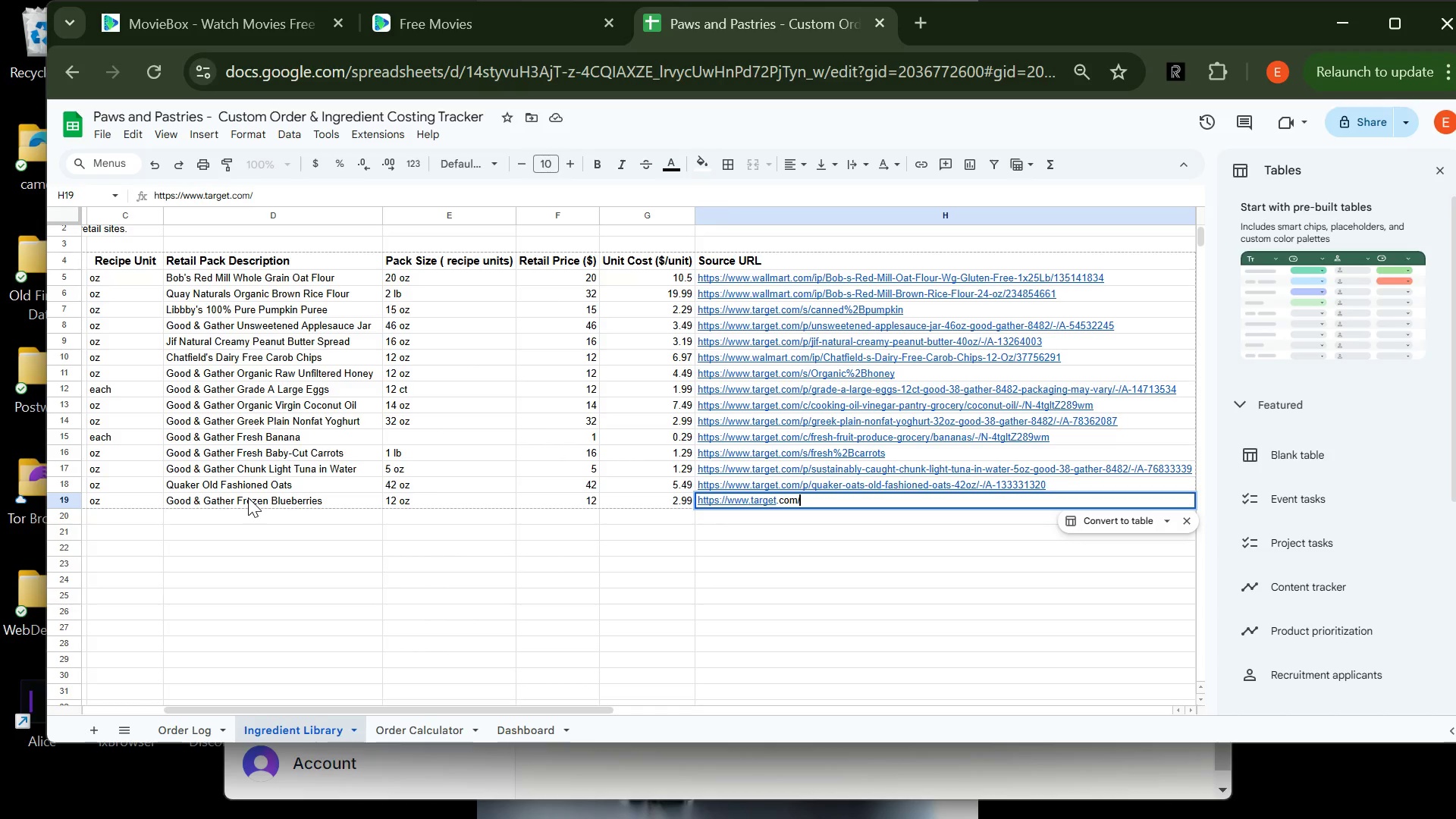 
wait(21.98)
 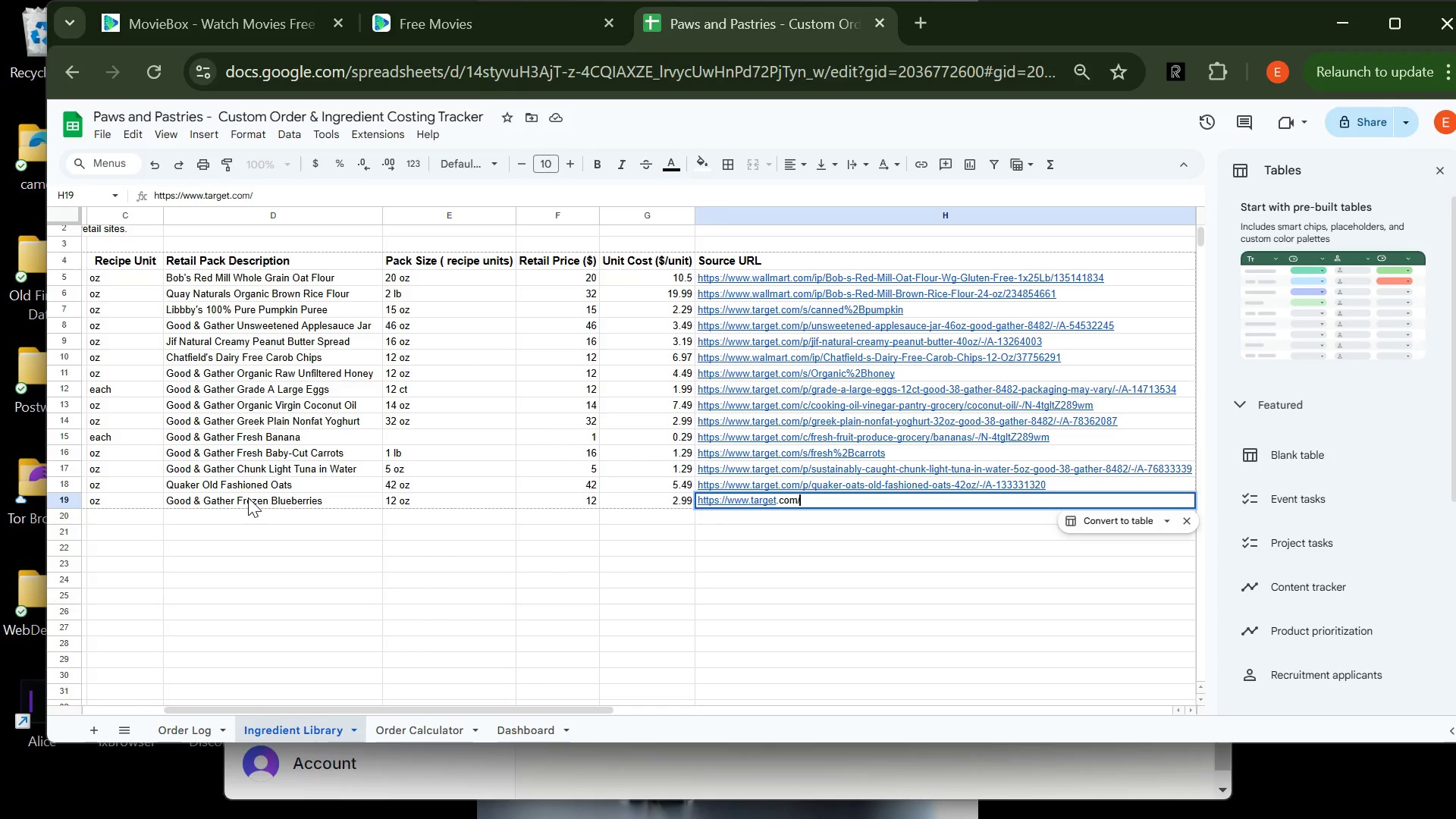 
key(P)
 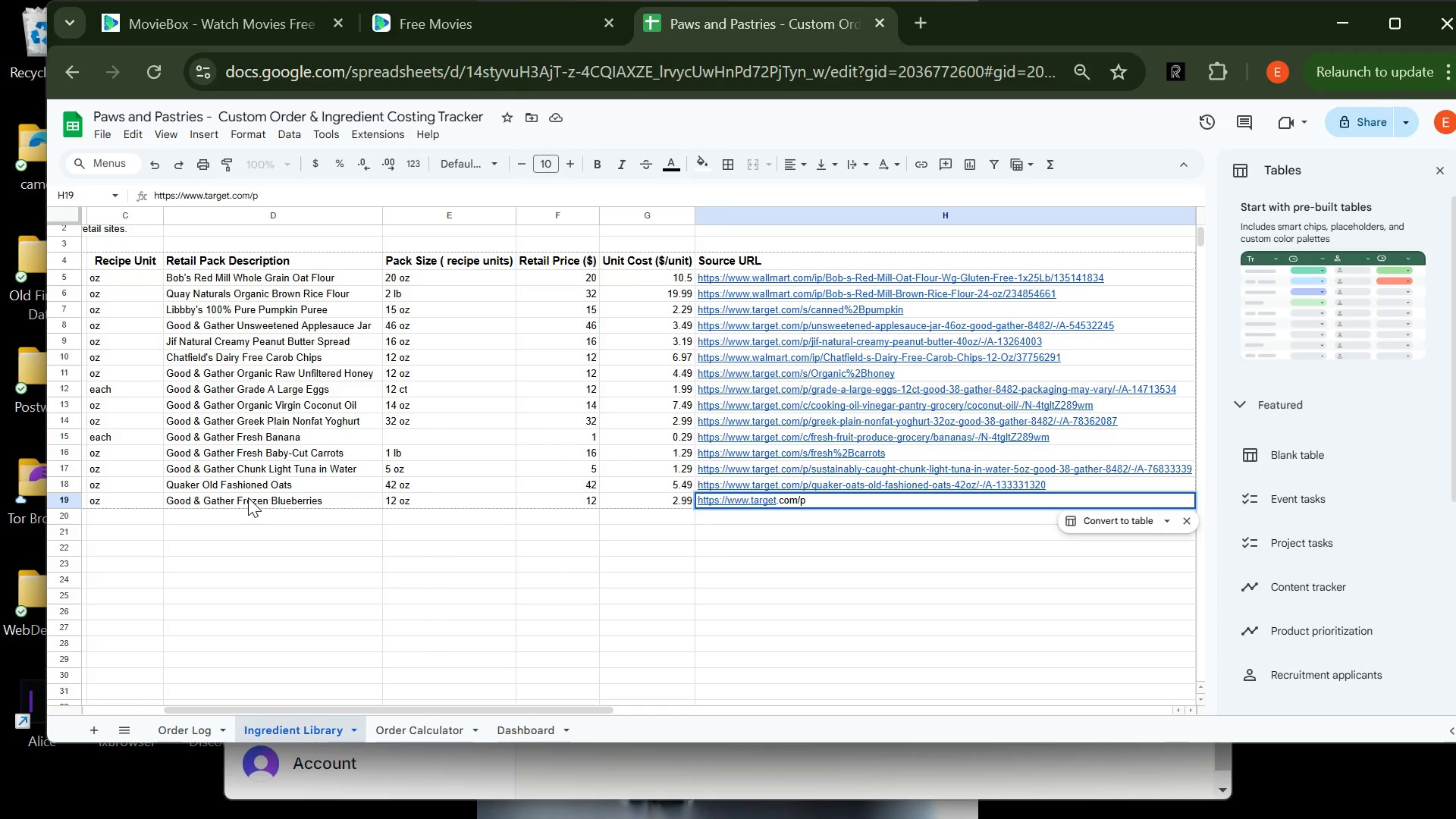 
key(Slash)
 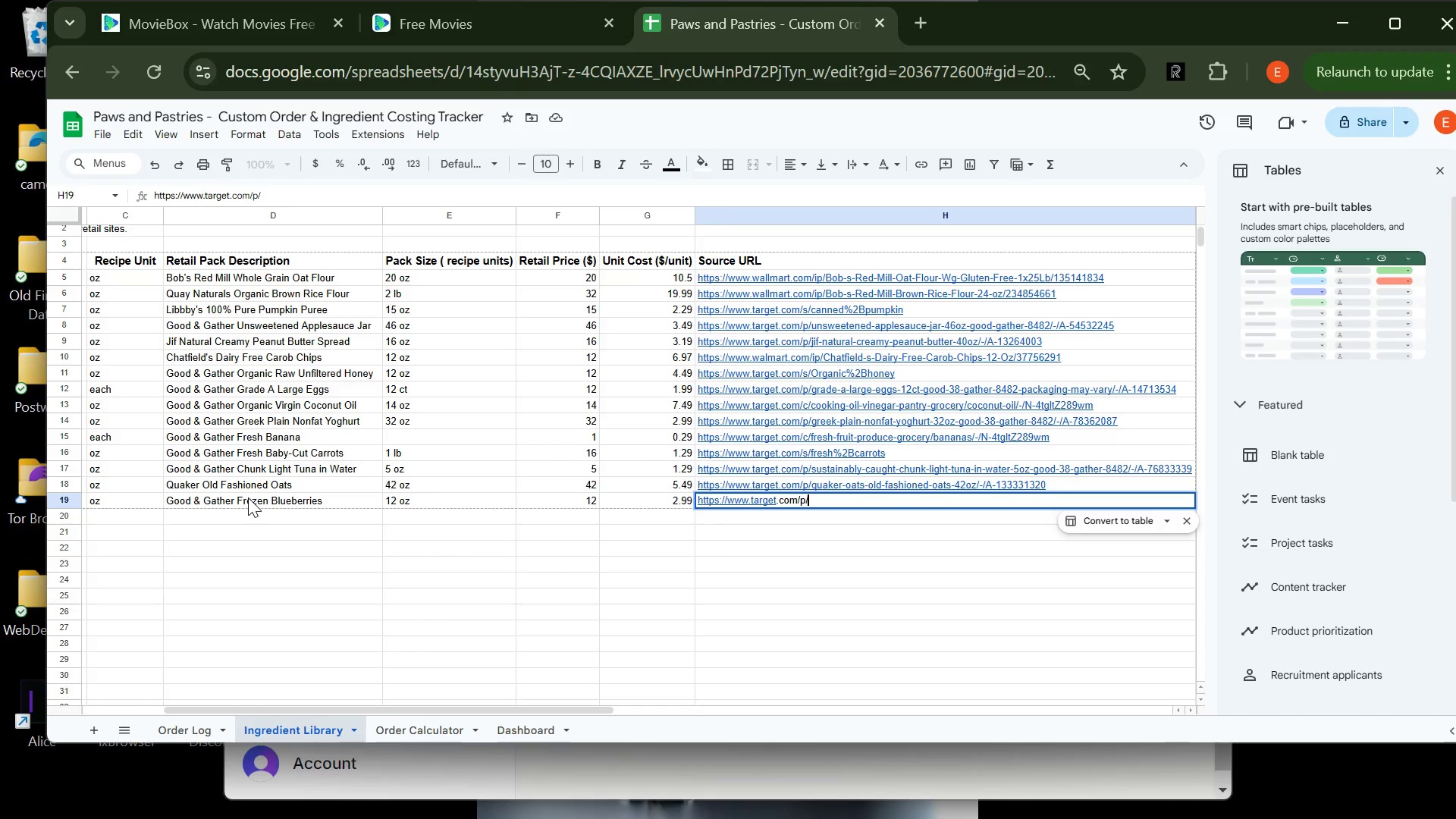 
type(FROZEN-BLUEBERRIES-12OZ-GOOD-GATHER-84)
 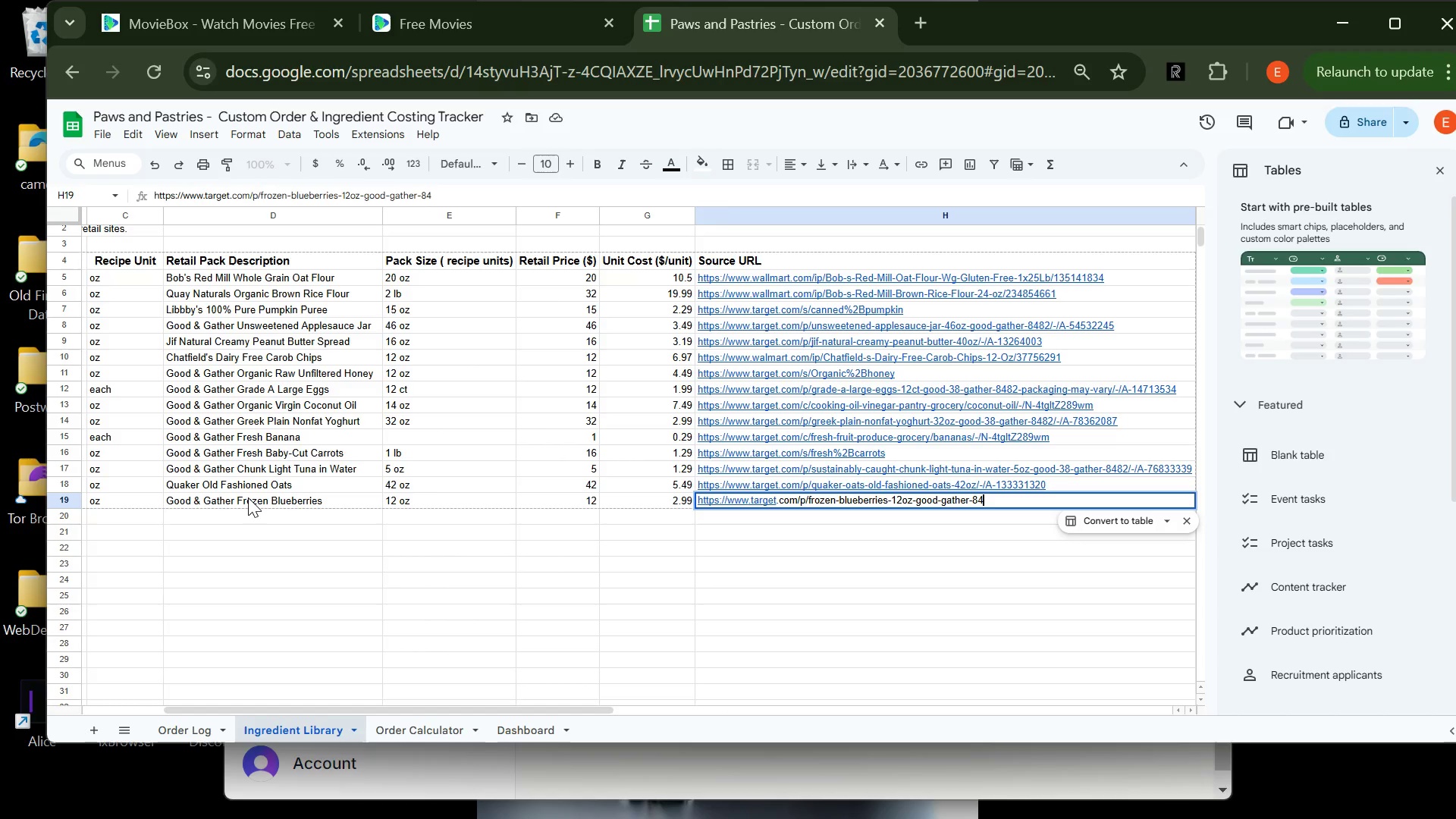 
type(82)
 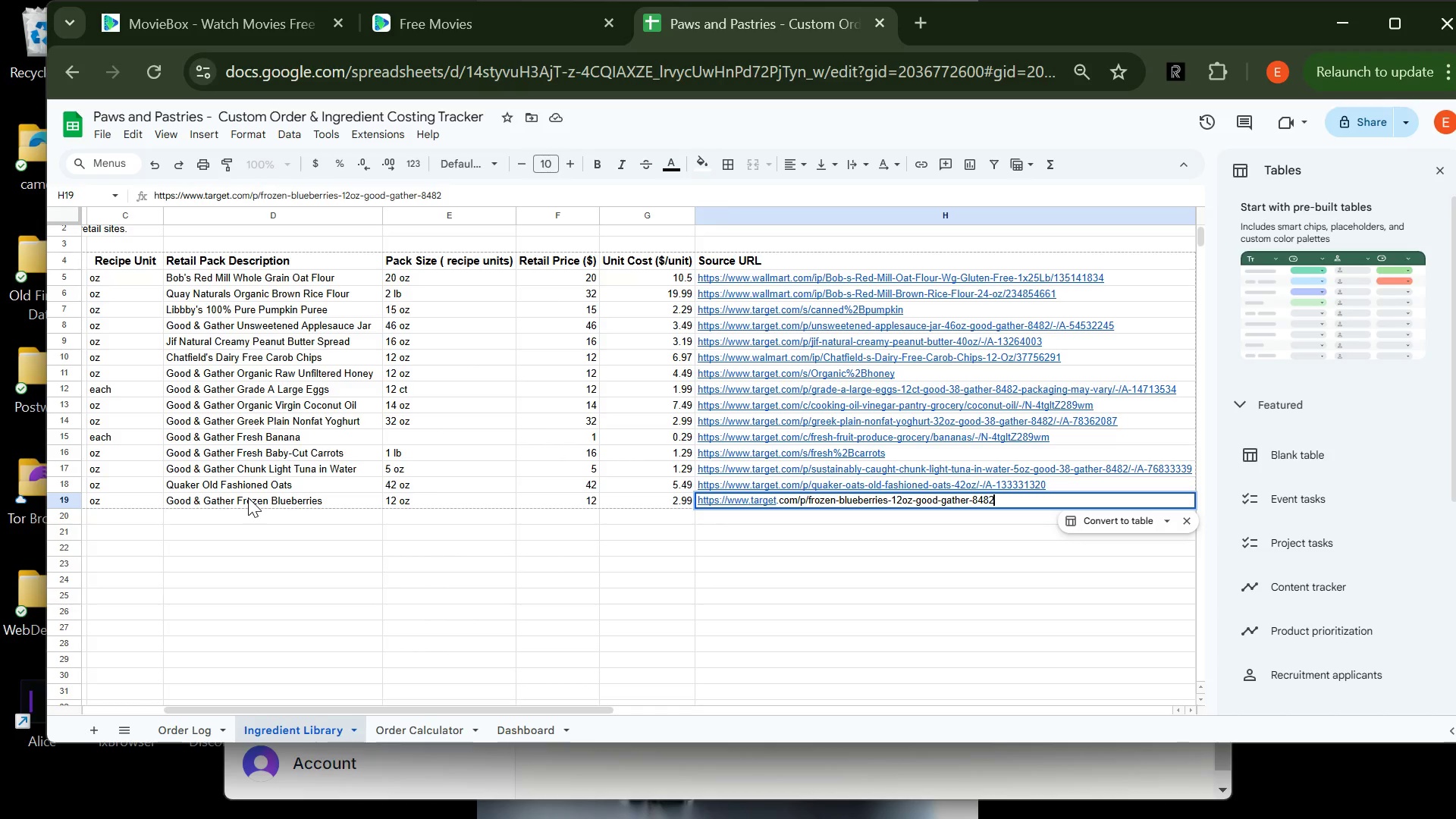 
key(Slash)
 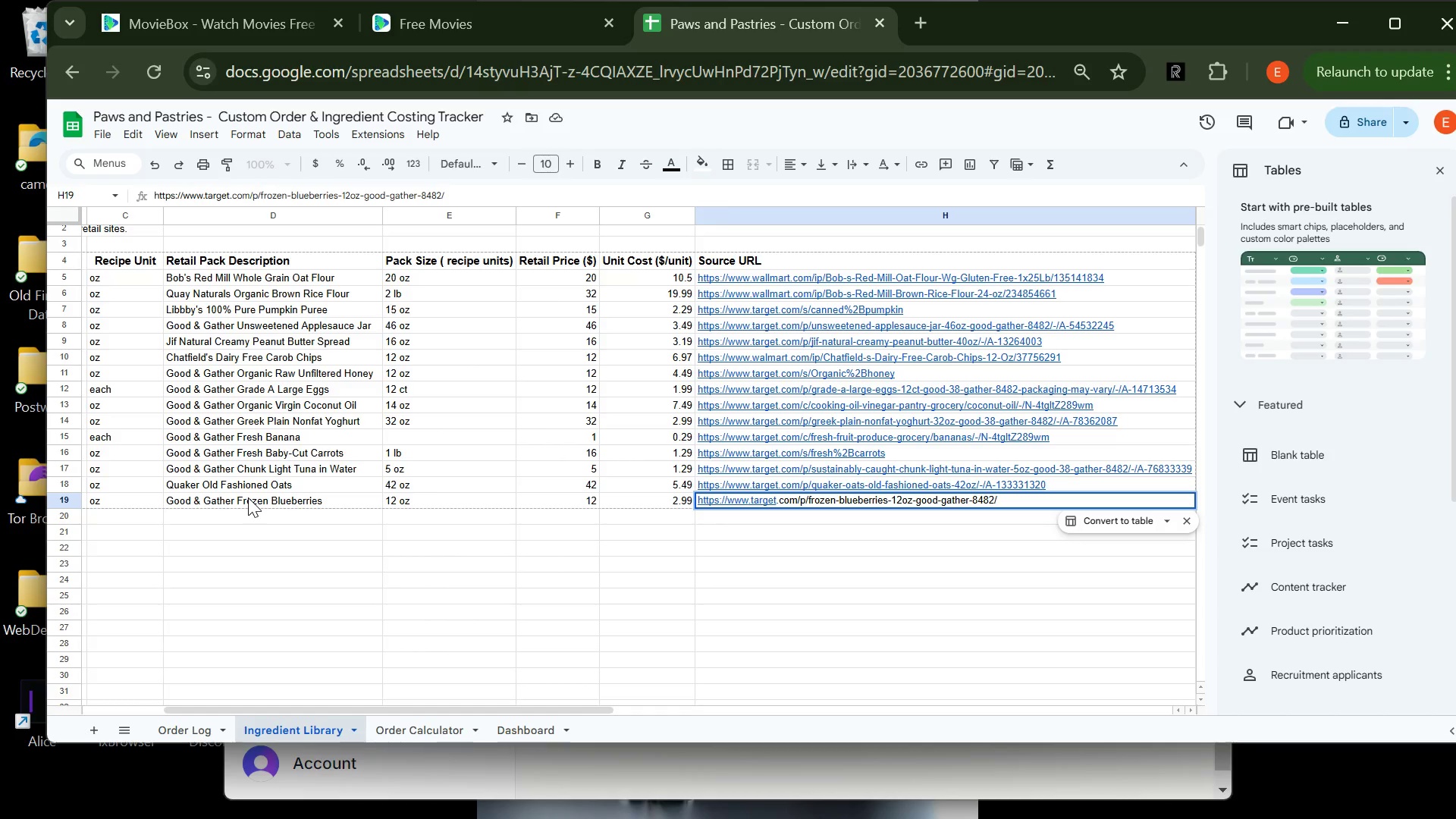 
key(Minus)
 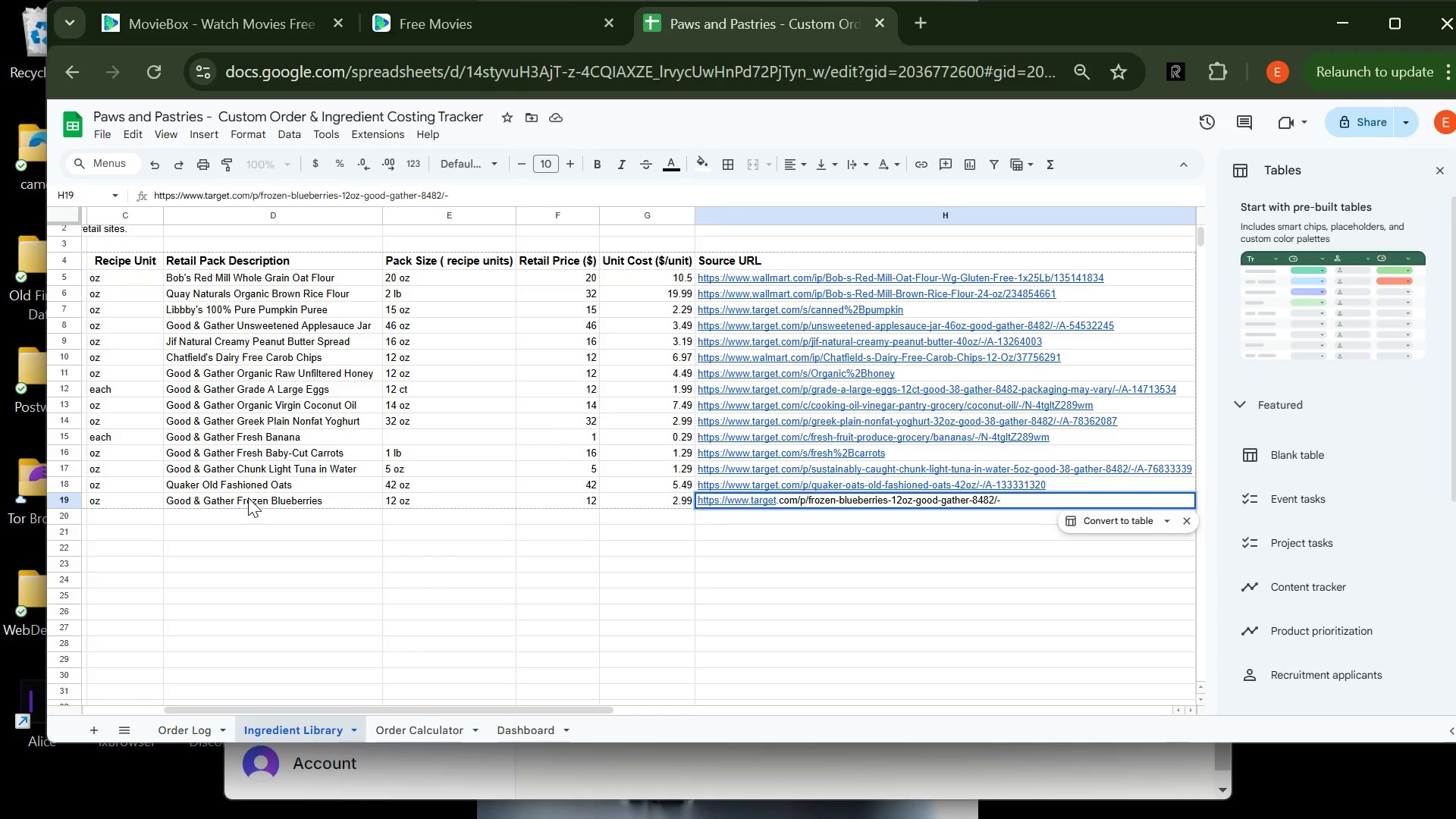 
key(Slash)
 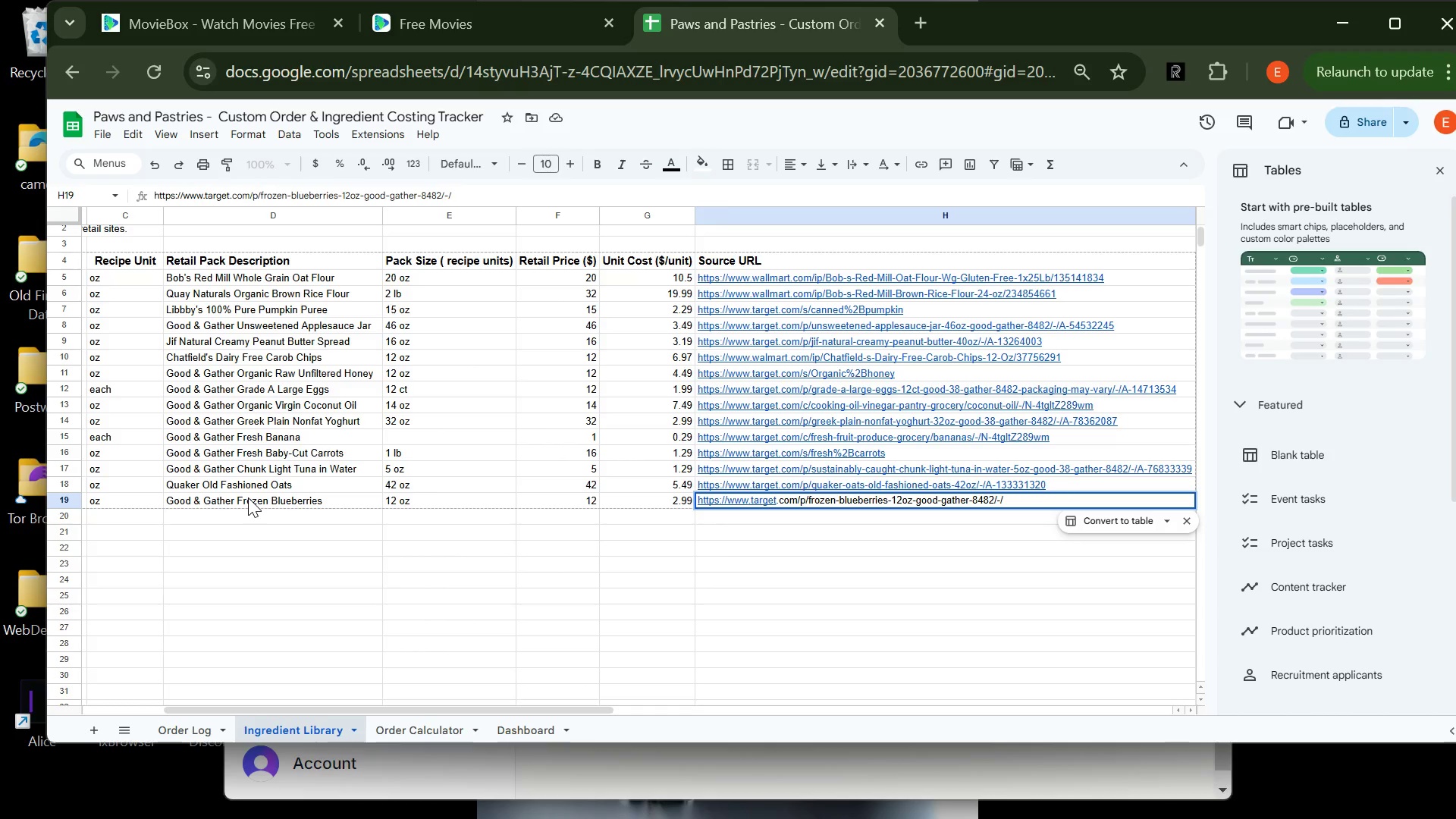 
key(Shift+A)
 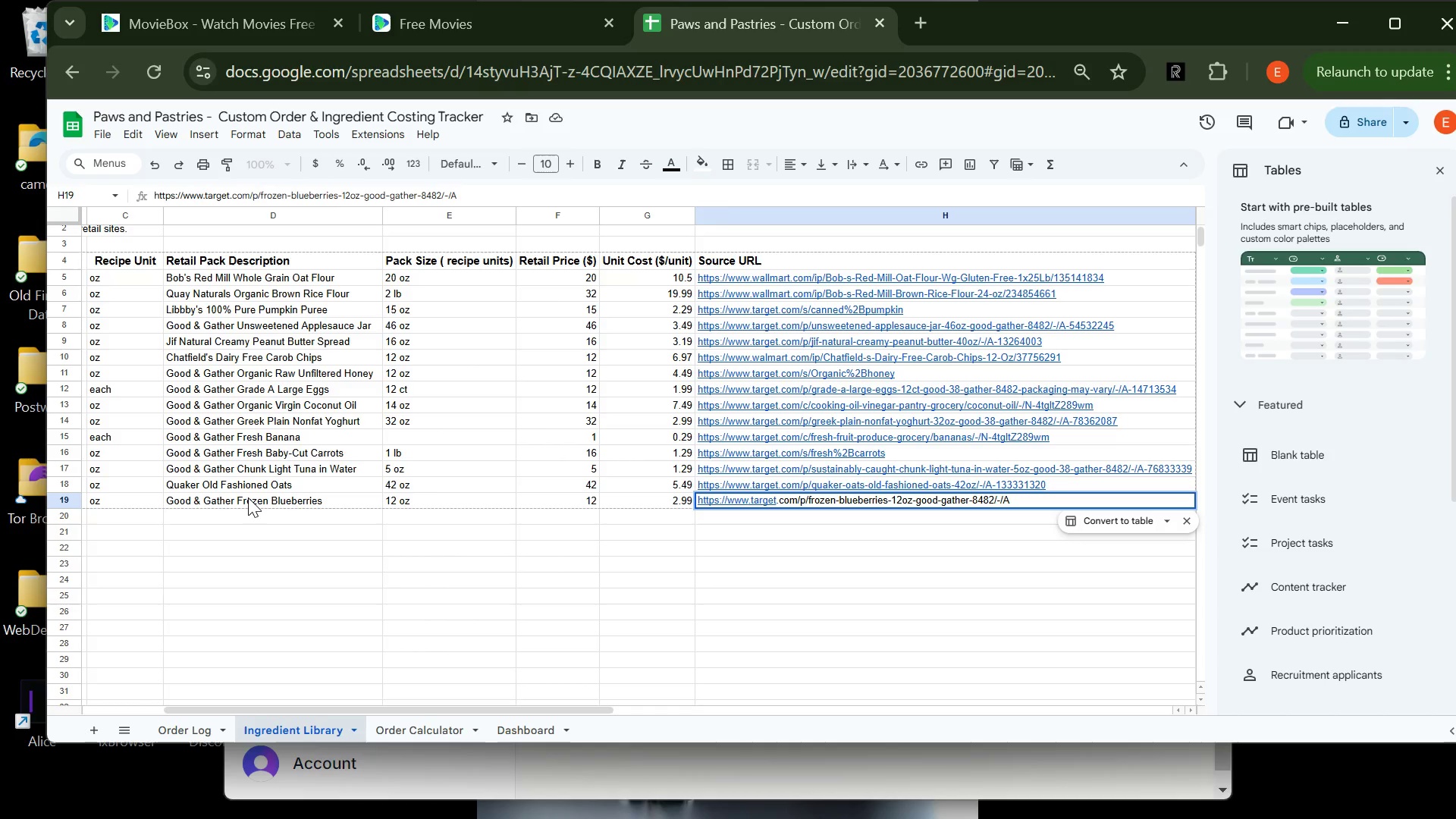 
wait(5.25)
 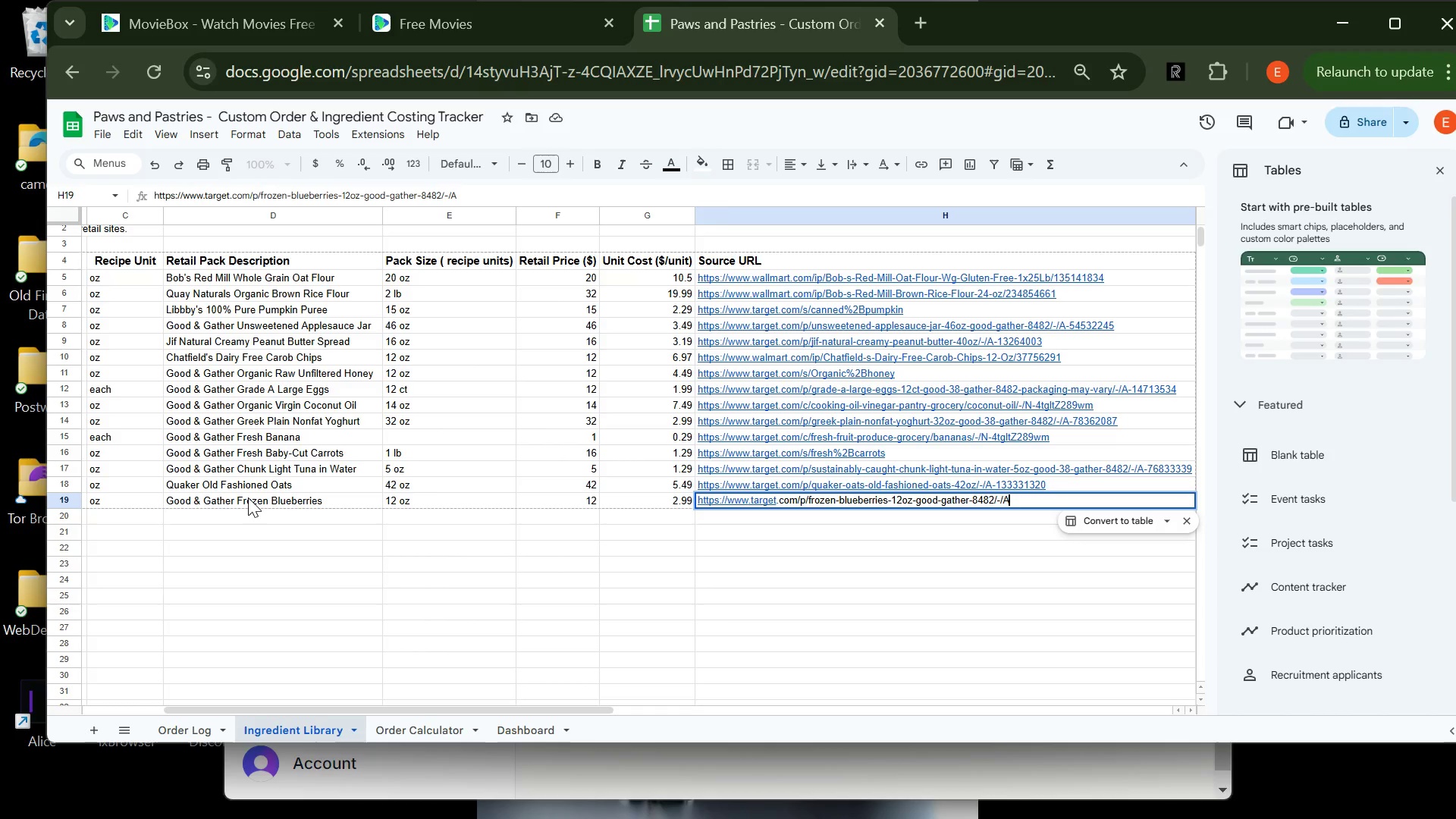 
type(-5453)
 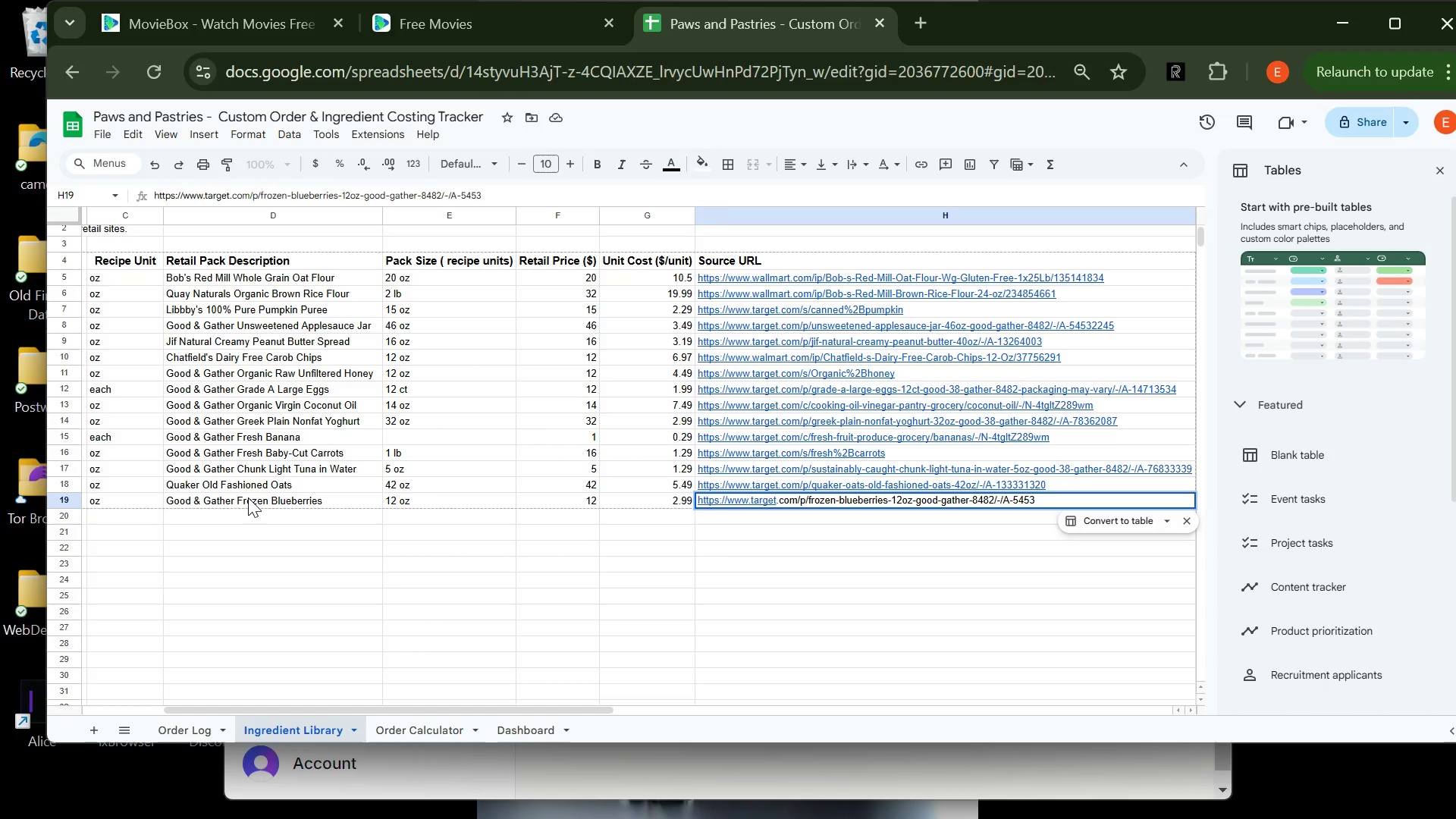 
type(2041)
 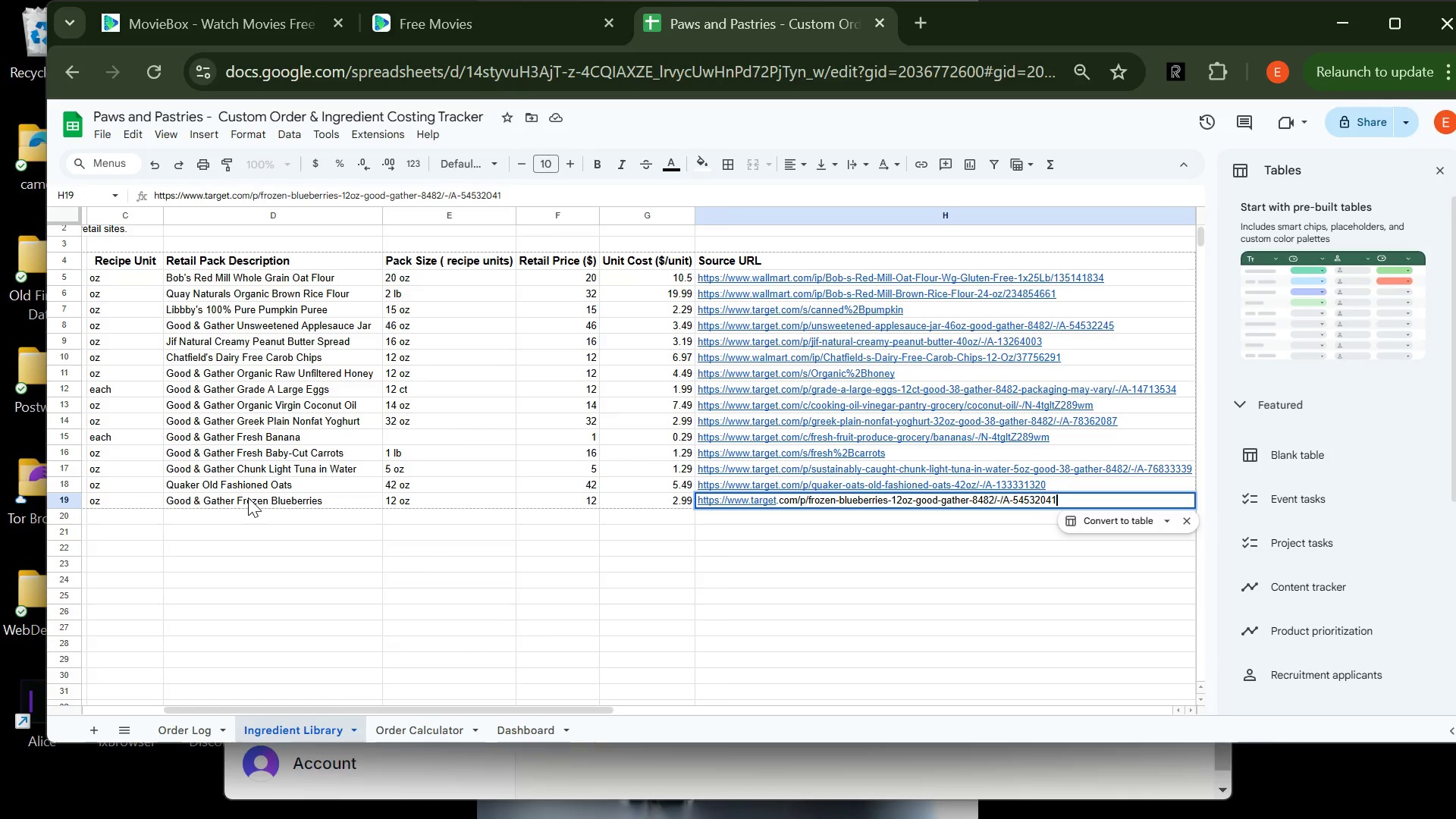 
key(Enter)
 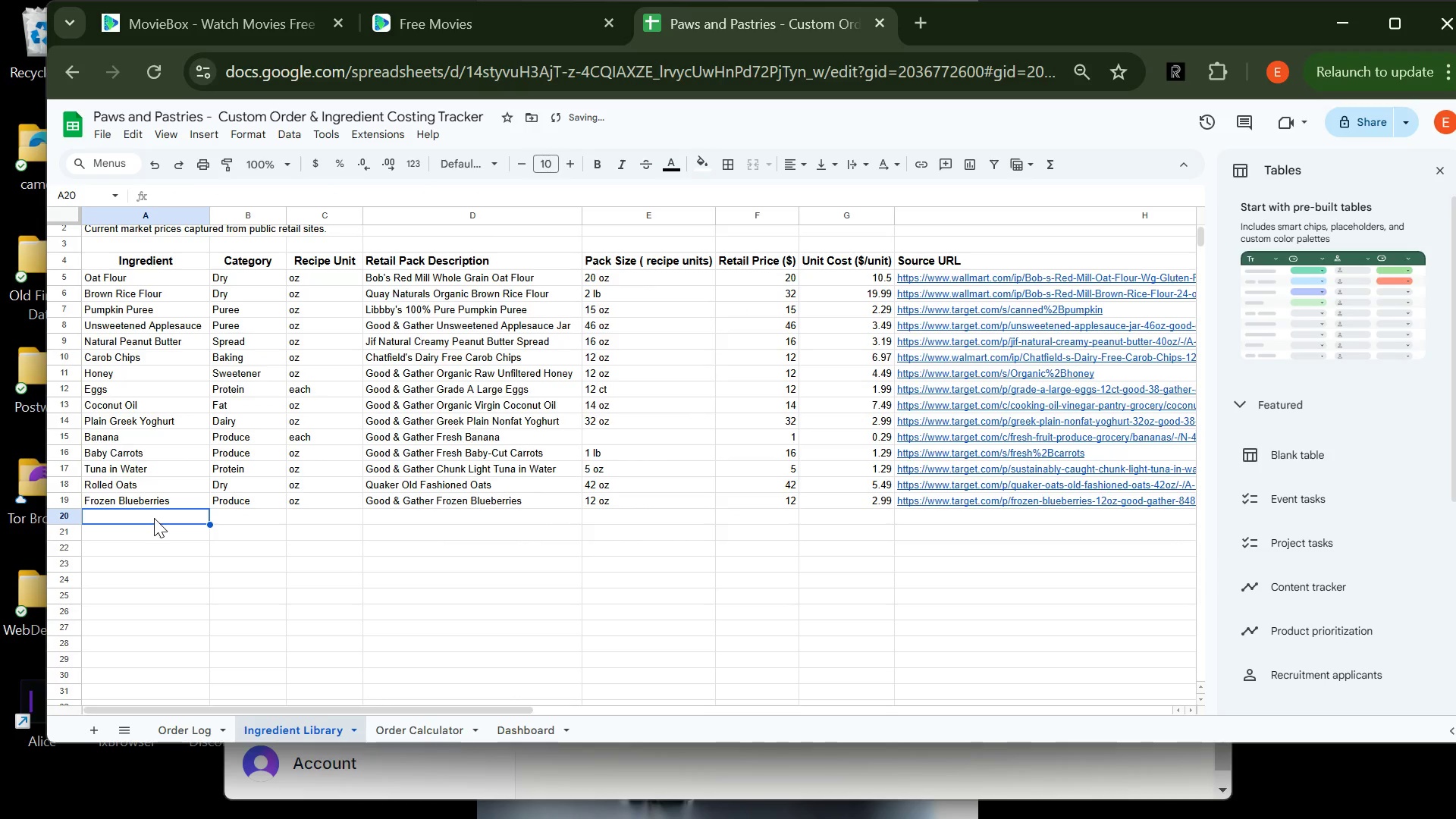 
type(Sweet Potato)
key(Tab)
type(Produce)
key(Tab)
 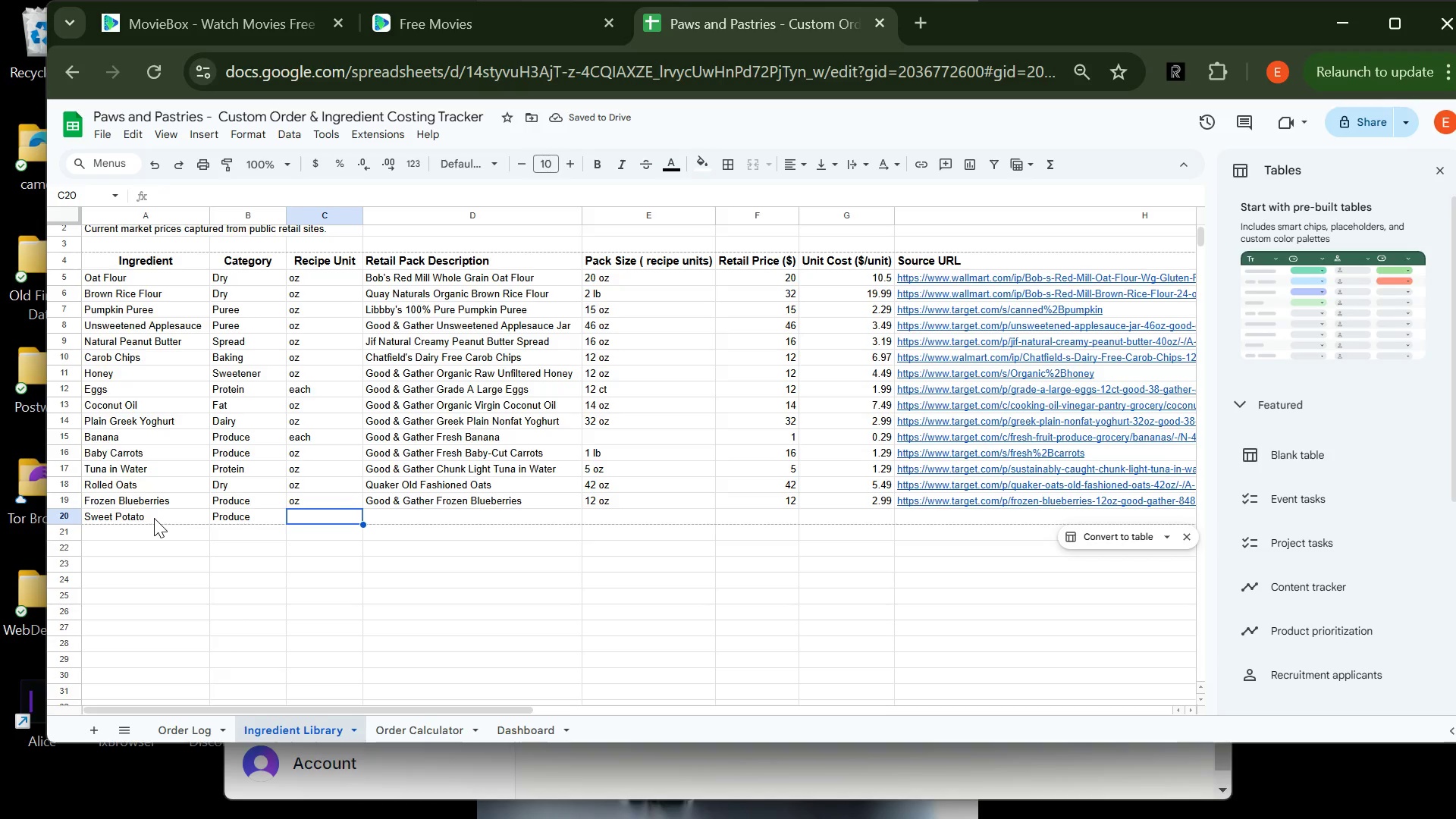 
type(oz)
key(Tab)
type(Good *&)
key(Backspace)
key(Backspace)
type(& Gather g)
key(Backspace)
type(F)
key(Backspace)
type(f)
key(Backspace)
type(F re)
key(Backspace)
key(Backspace)
key(Backspace)
type(resh Sweet Potatoes)
key(Tab)
type(3l)
key(Backspace)
key(Backspace)
type(3lb)
key(Backspace)
key(Backspace)
type( lb )
key(Tab)
 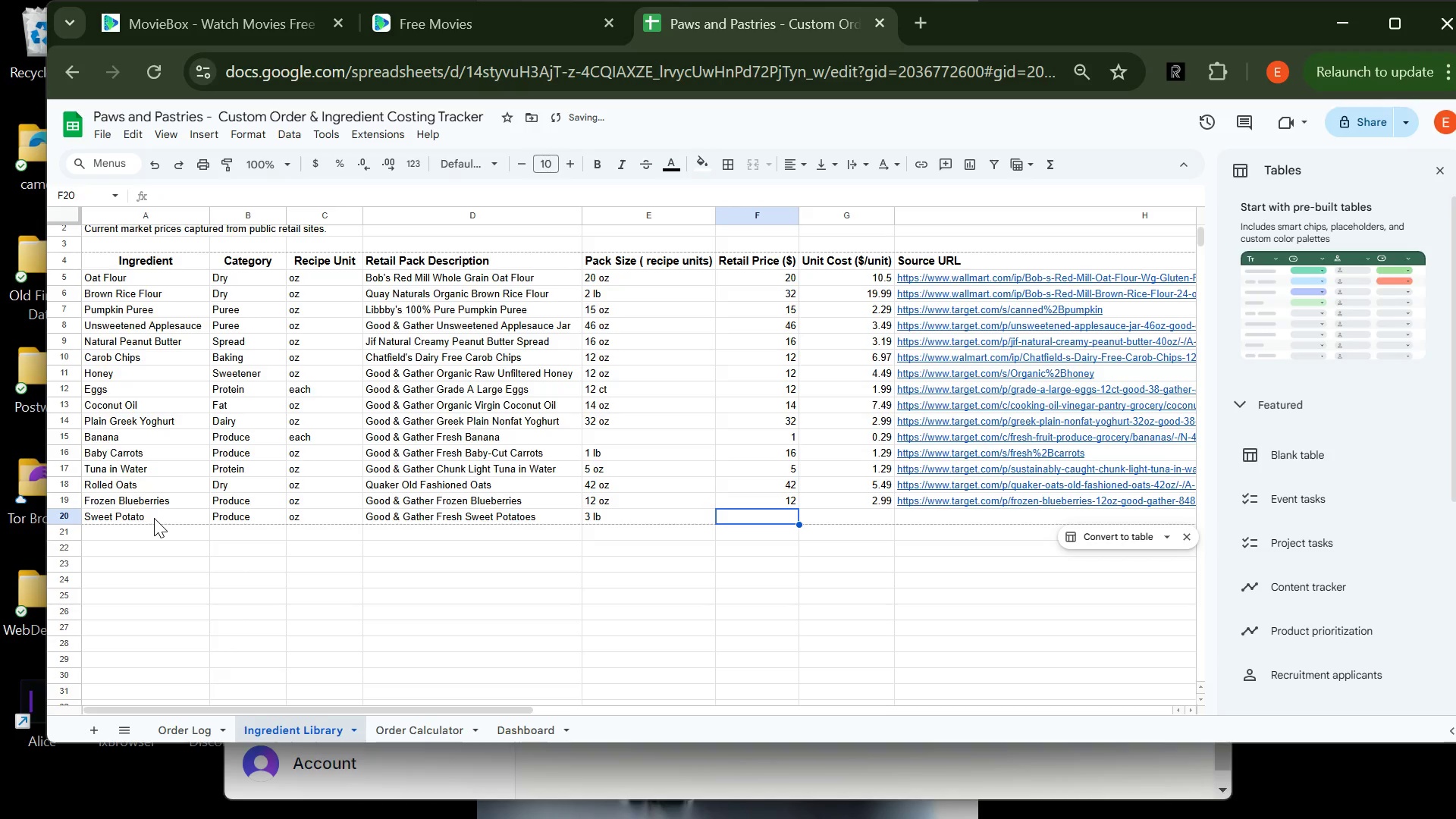 
 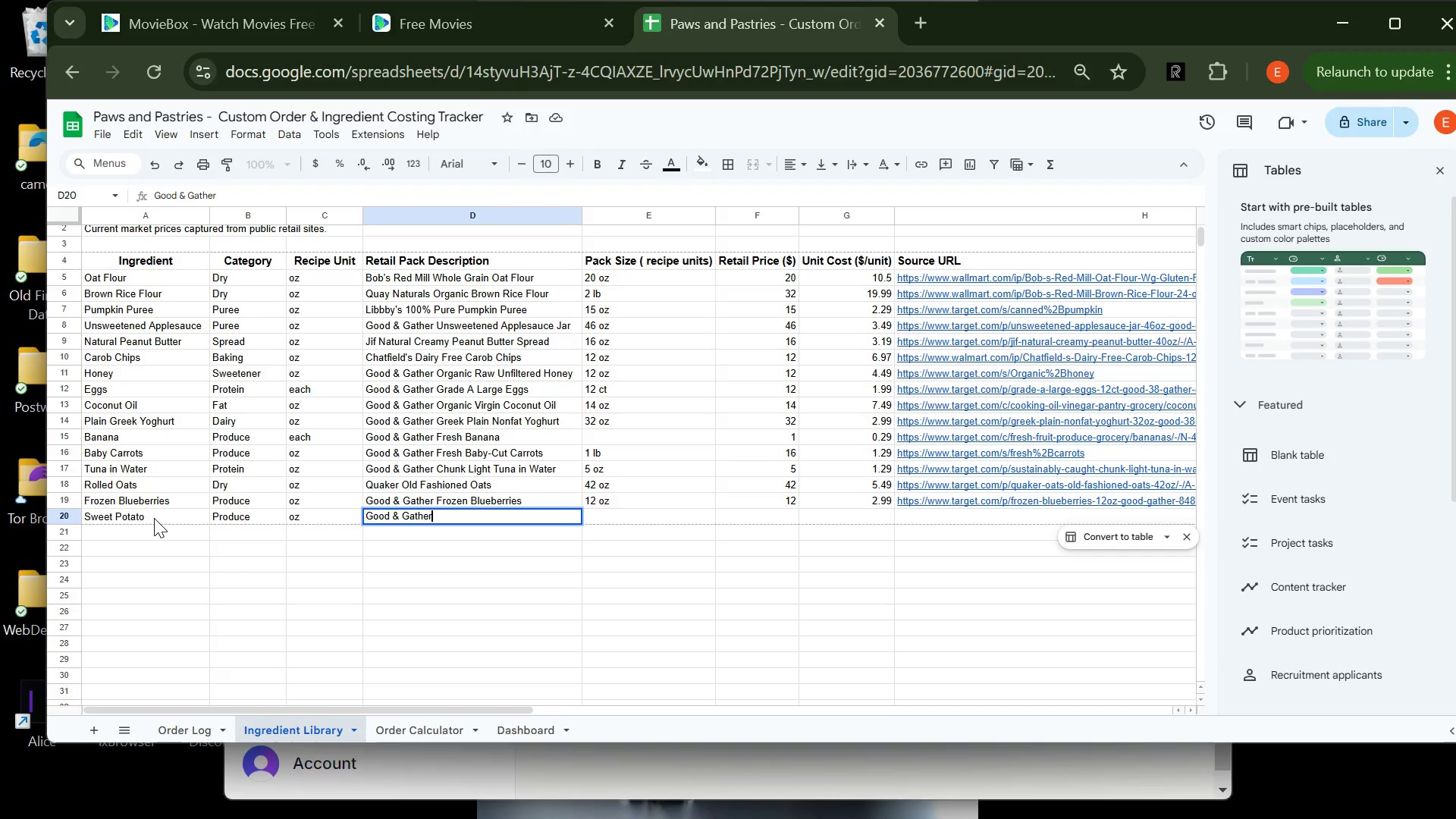 
hold_key(key=CapsLock, duration=0.36)
 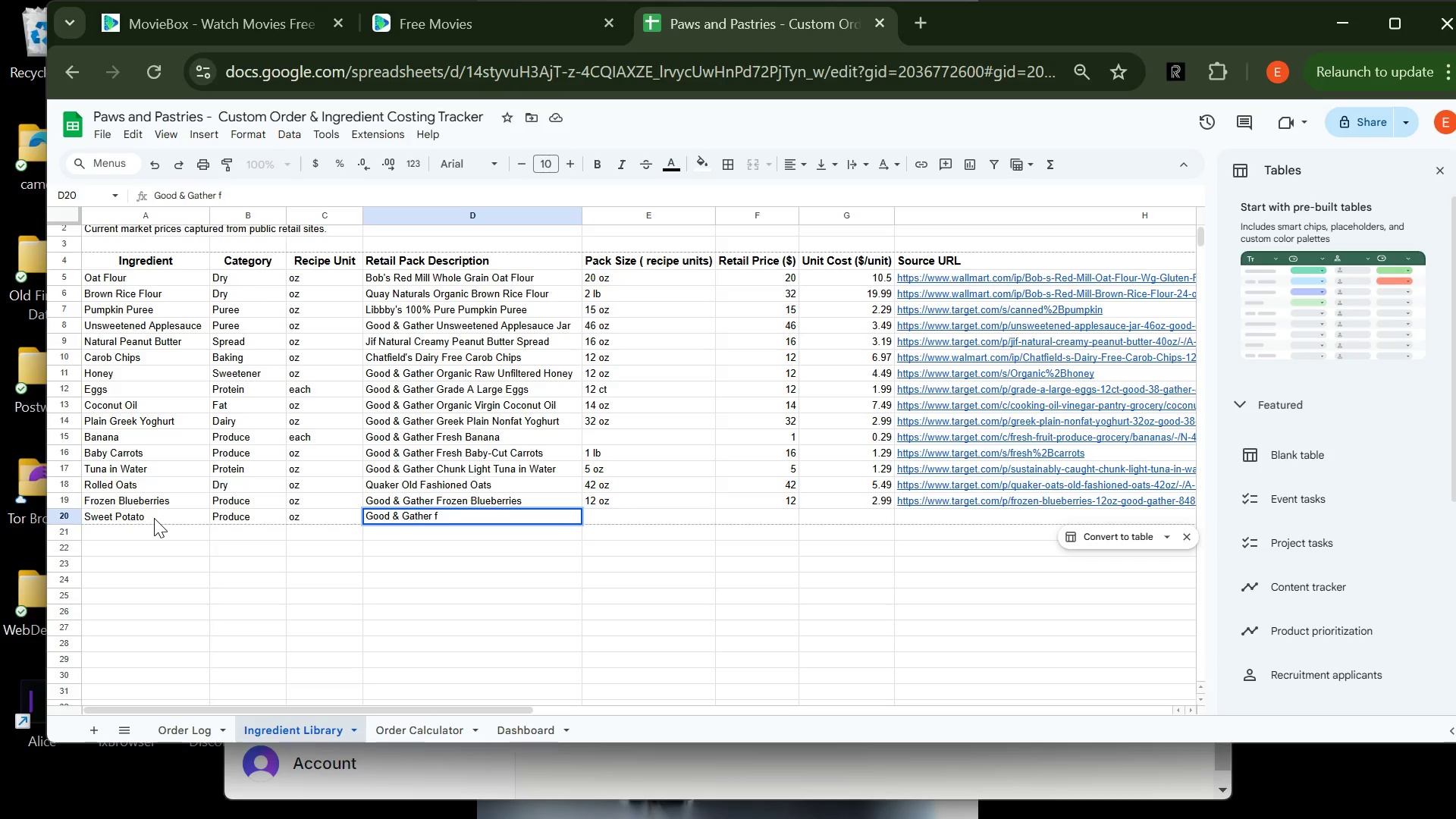 
hold_key(key=CapsLock, duration=0.77)
 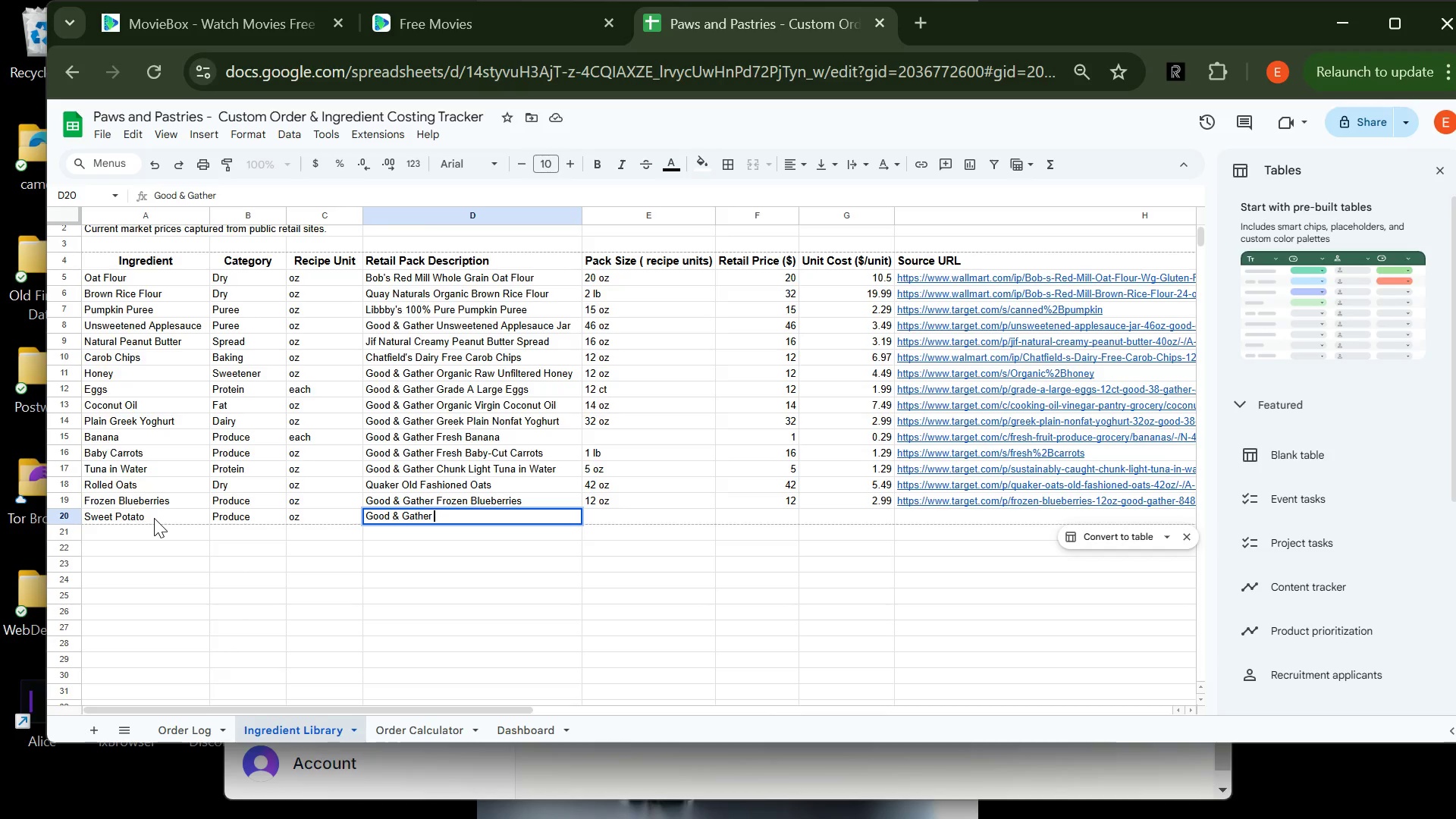 
wait(10.34)
 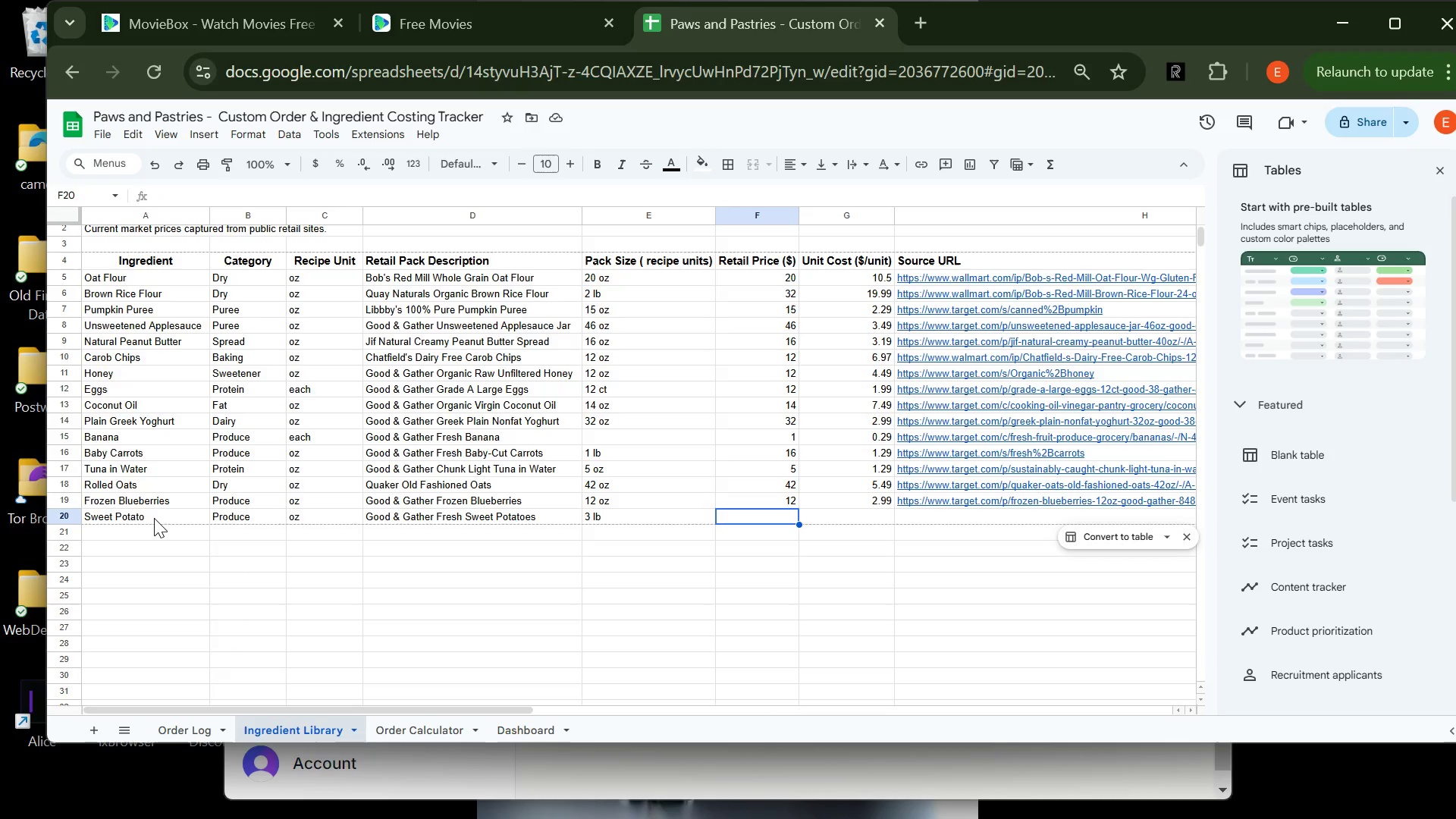 
double_click([615, 519])
 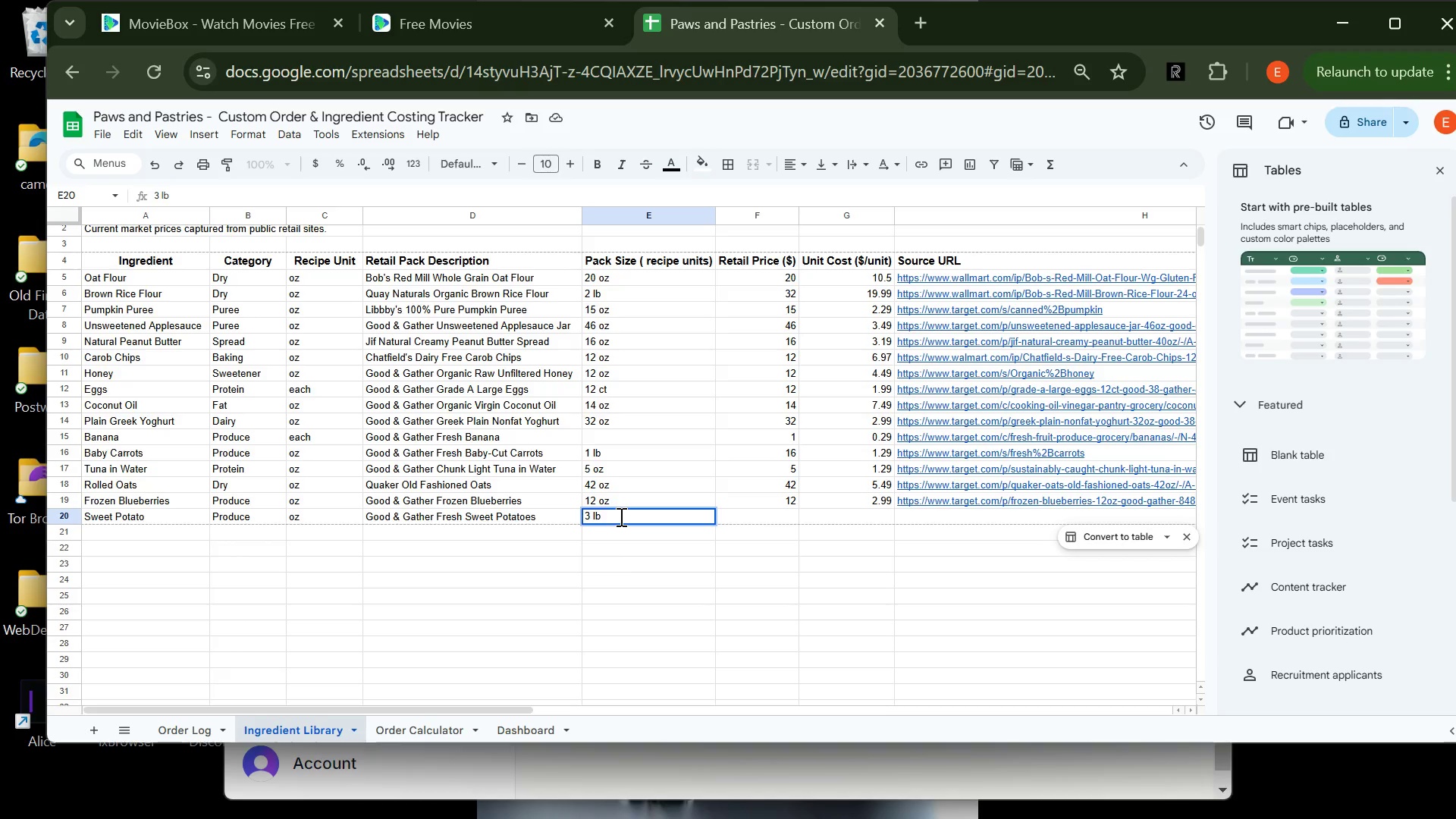 
type(bag)
key(Tab)
type(48)
key(Tab)
type(3.49)
key(Tab)
 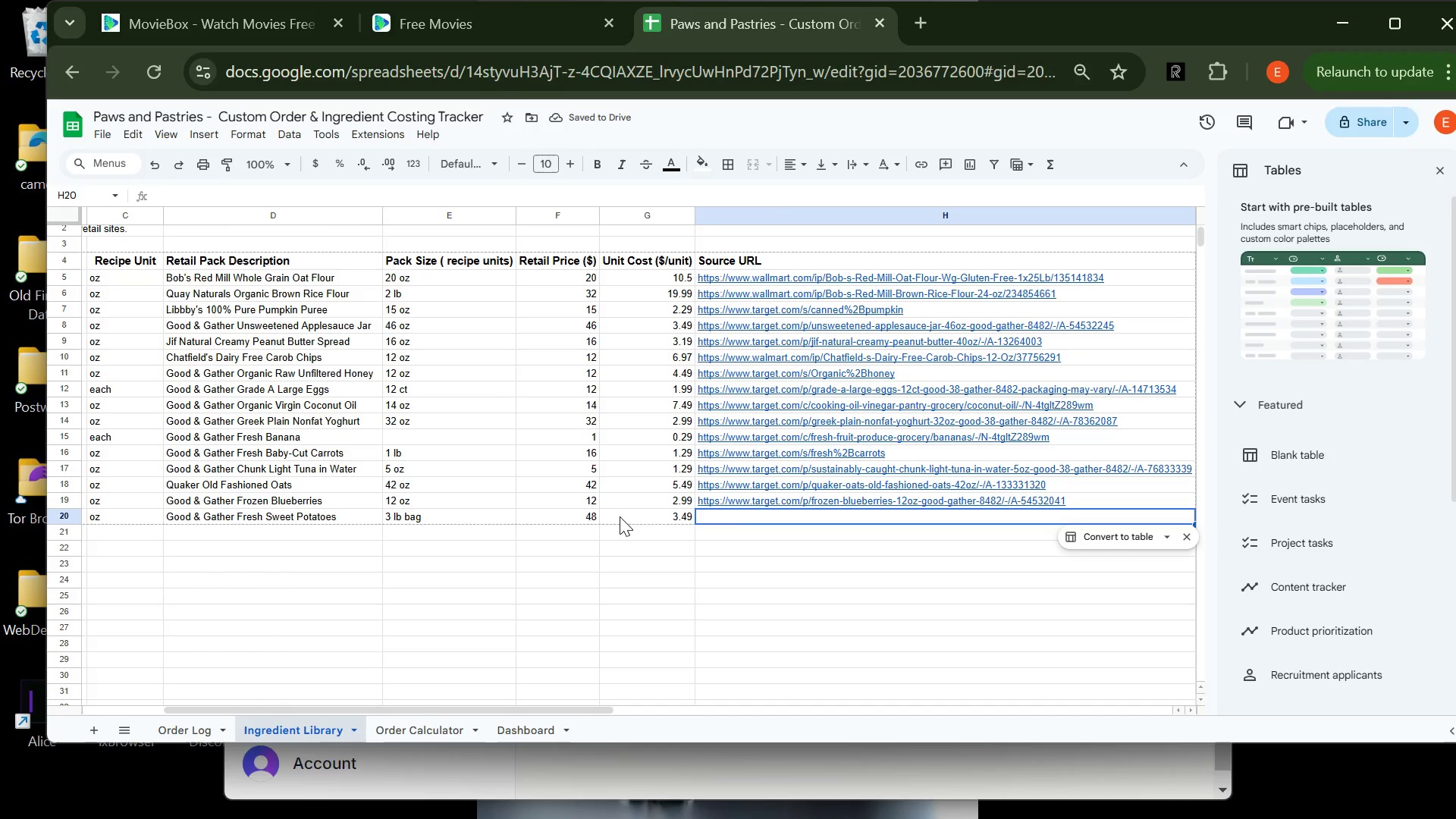 
type(https://www,)
key(Backspace)
key(Backspace)
type(.target.com/p/)
 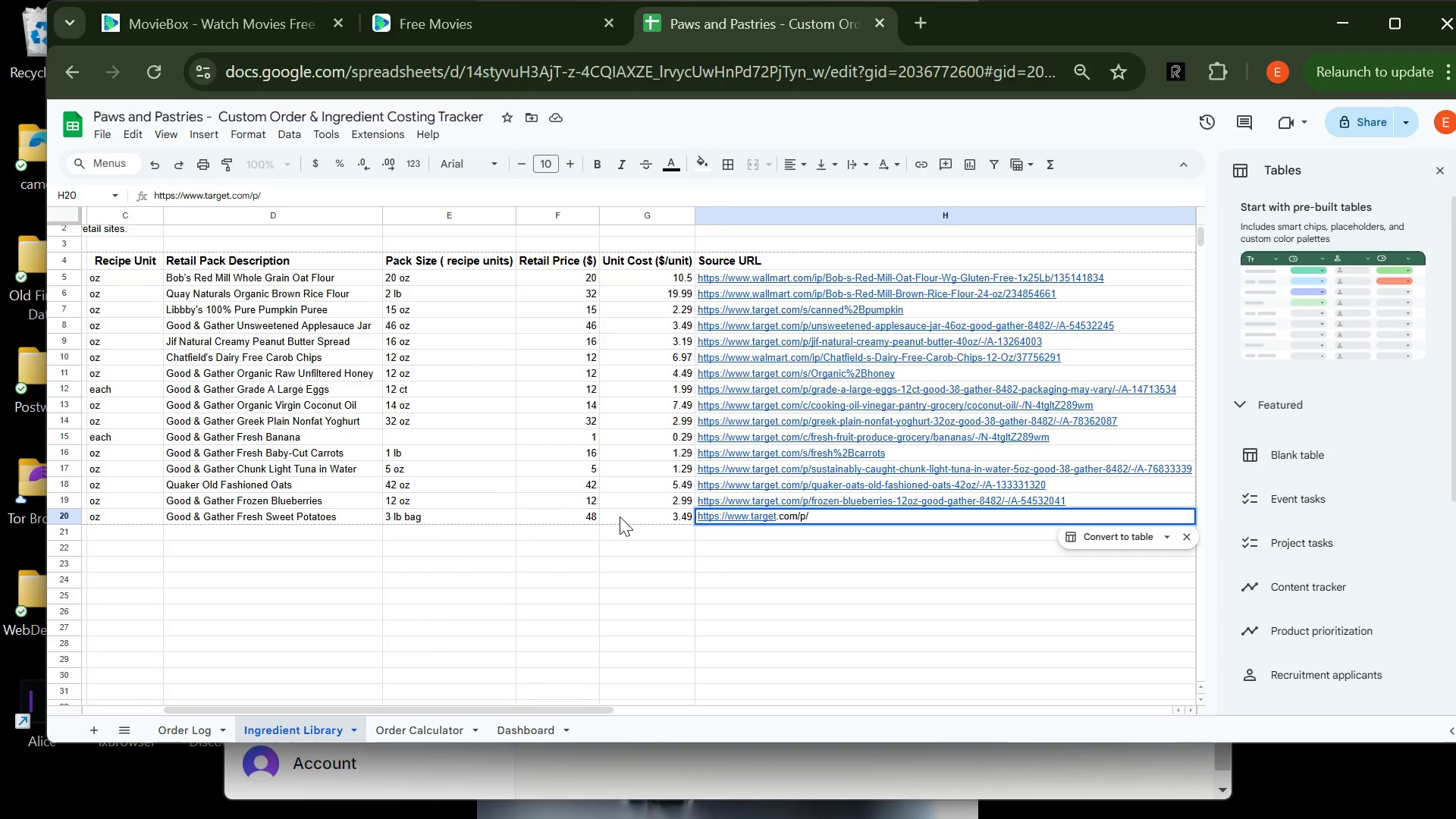 
type(sweet-potatoes-31lb-bag-good)
 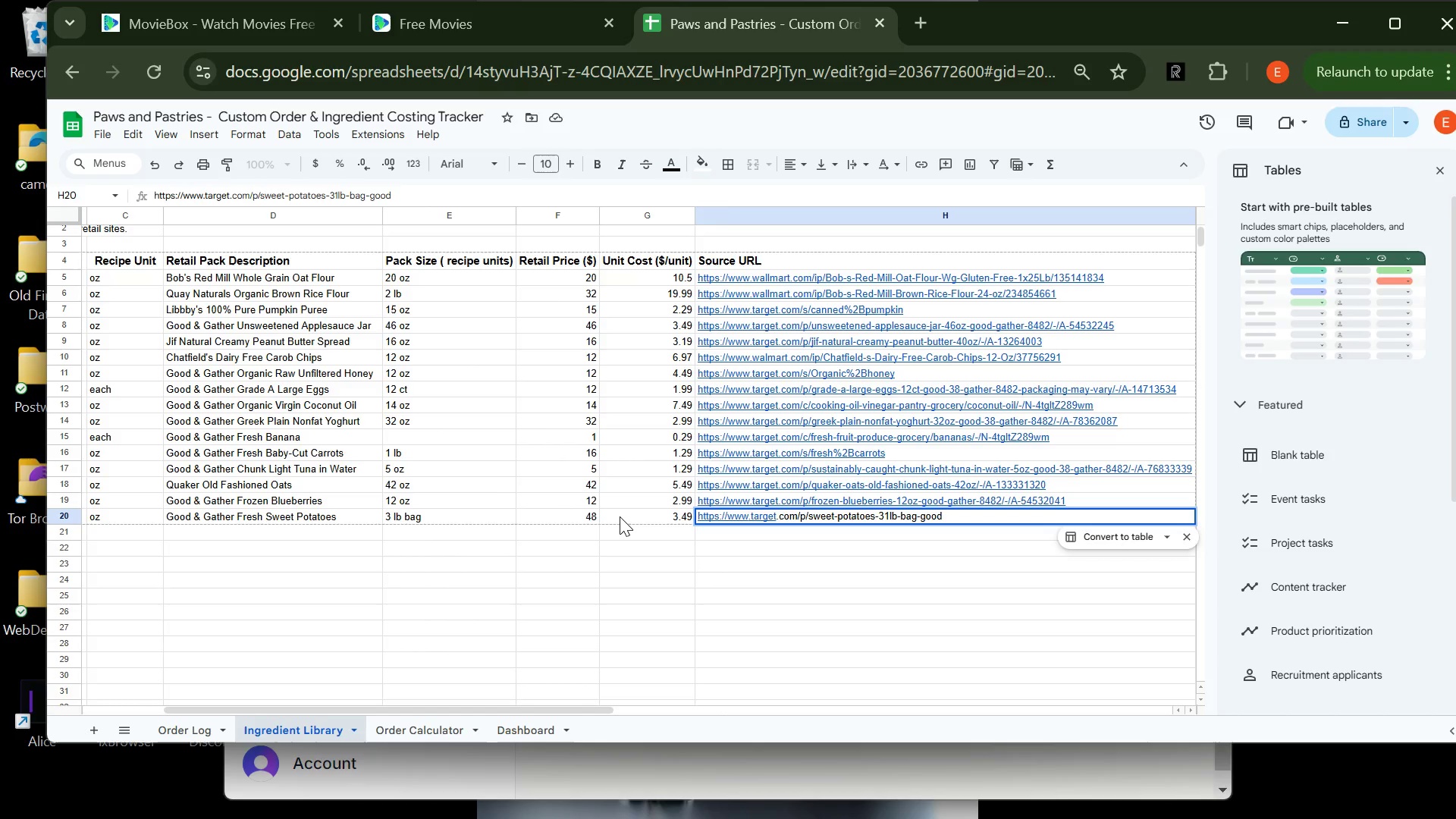 
type(-38-gather-8482/-/A-787)
 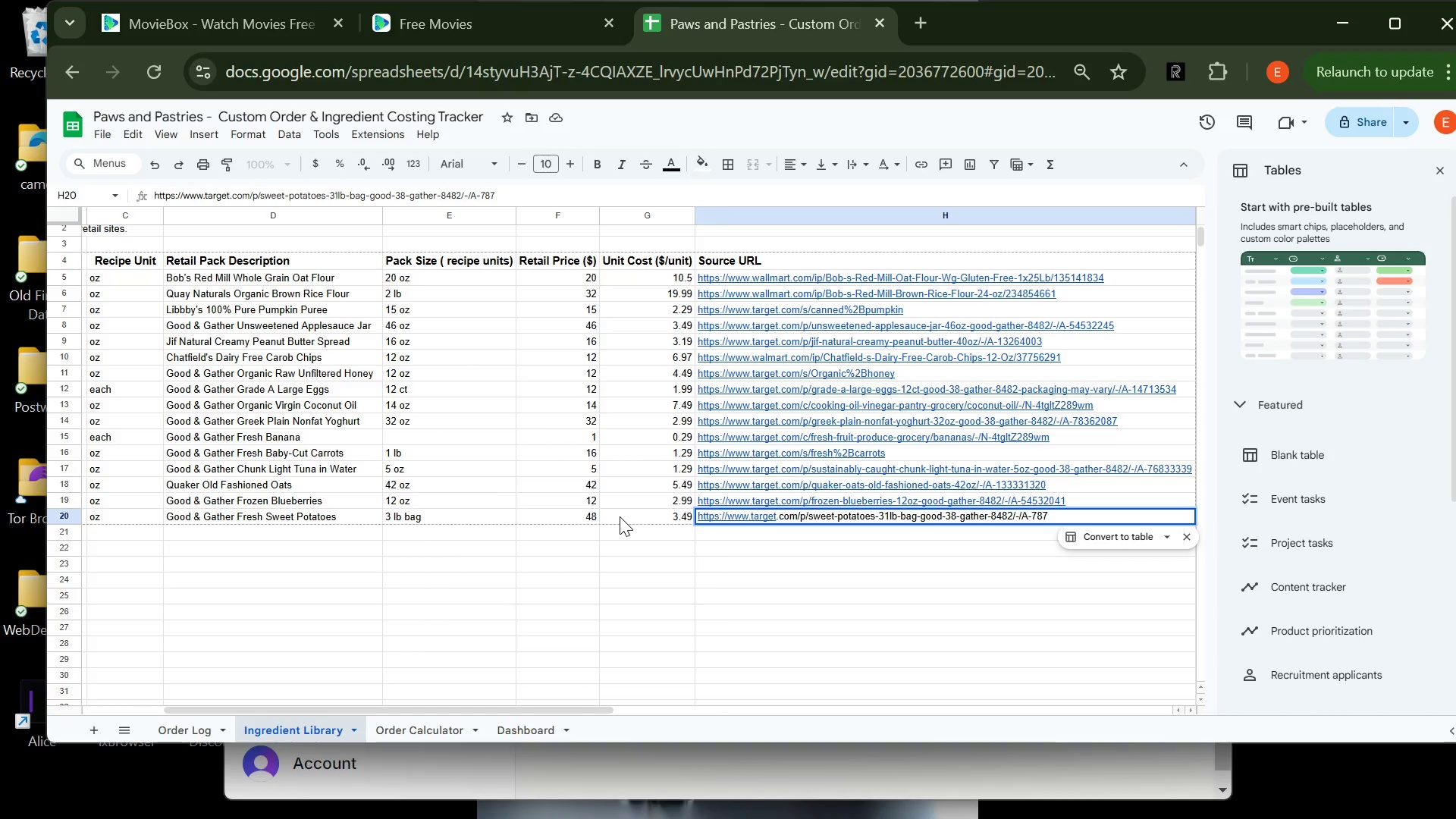 
key(8)
 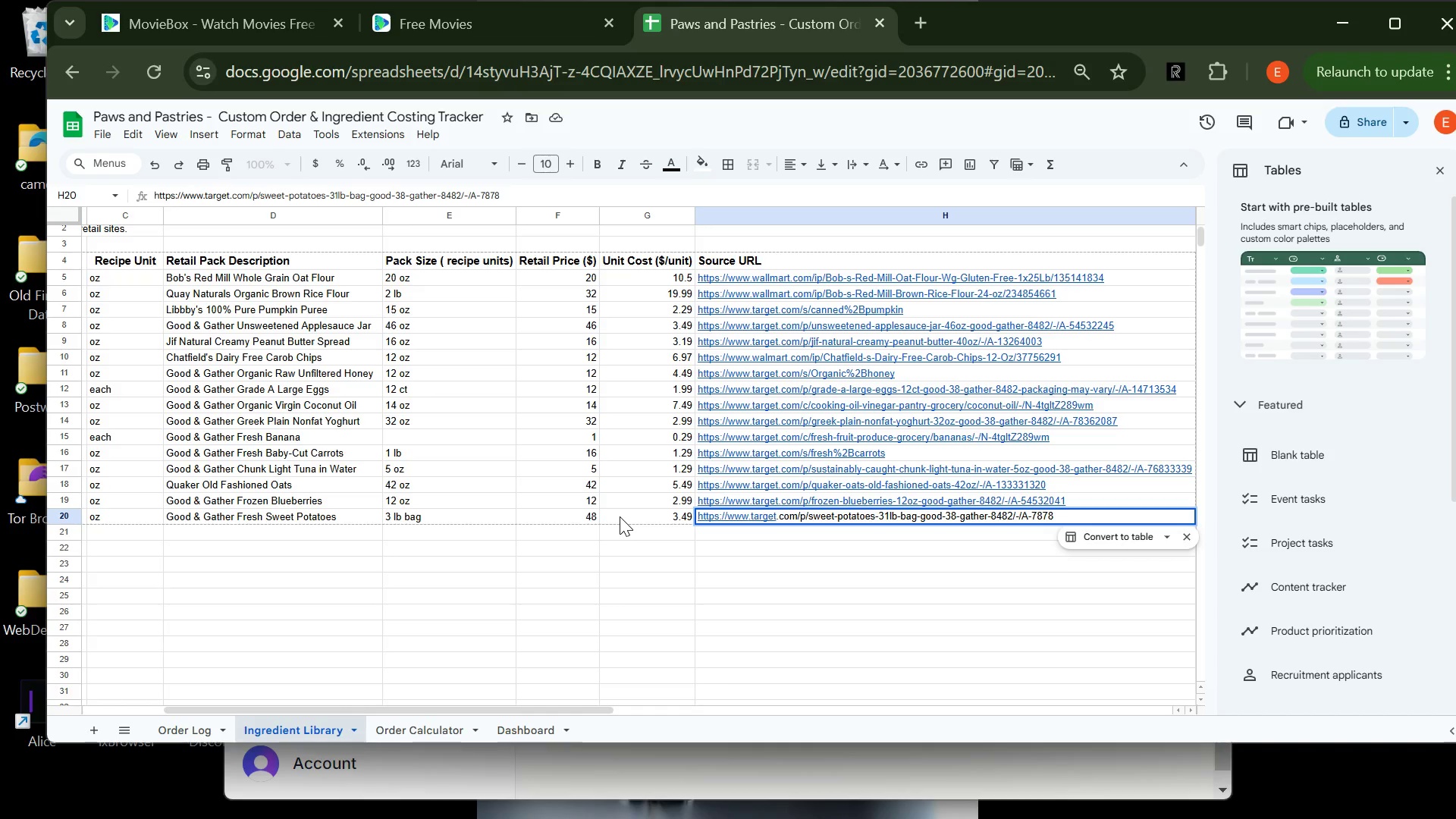 
type(4283)
 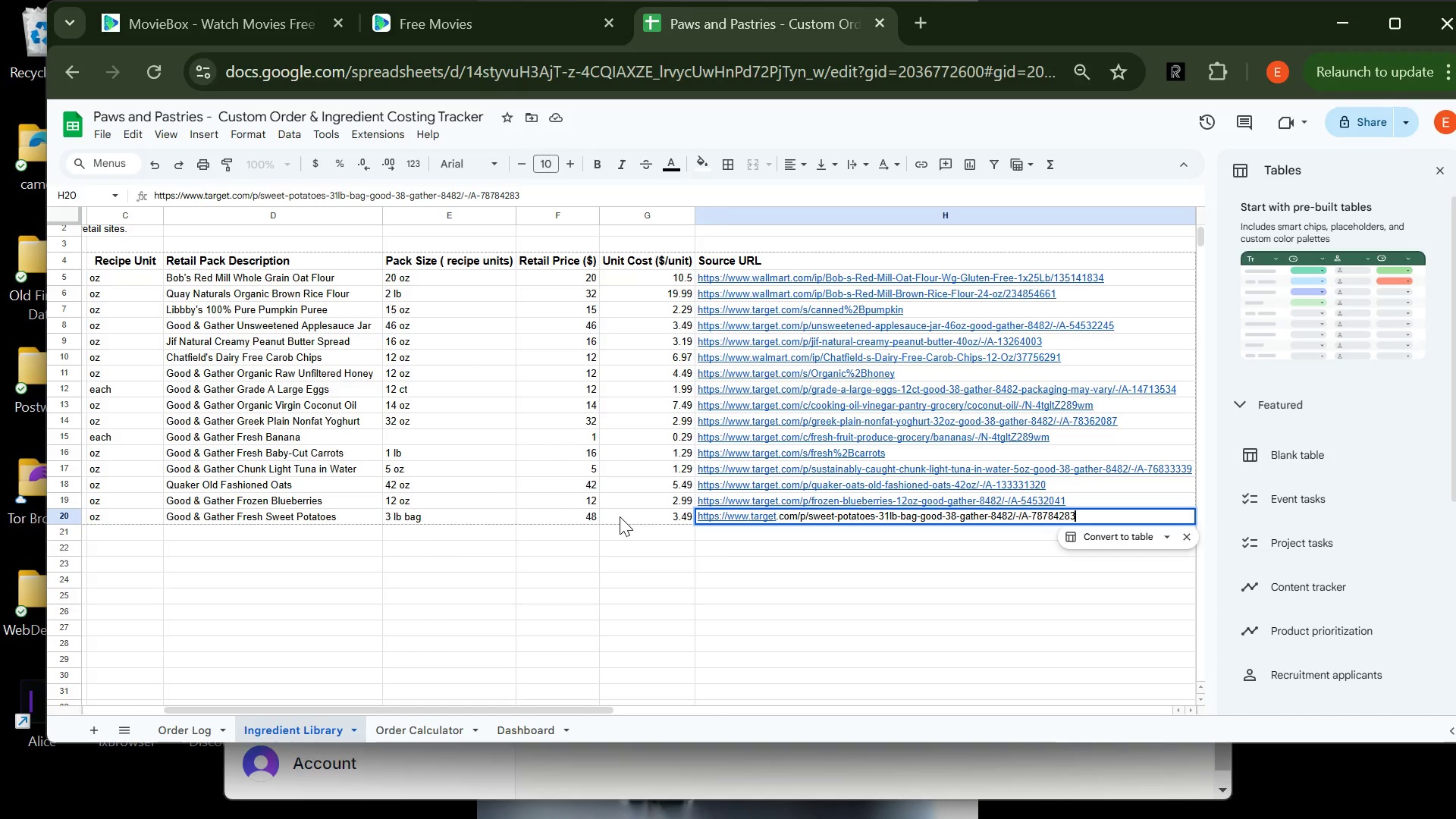 
key(Enter)
 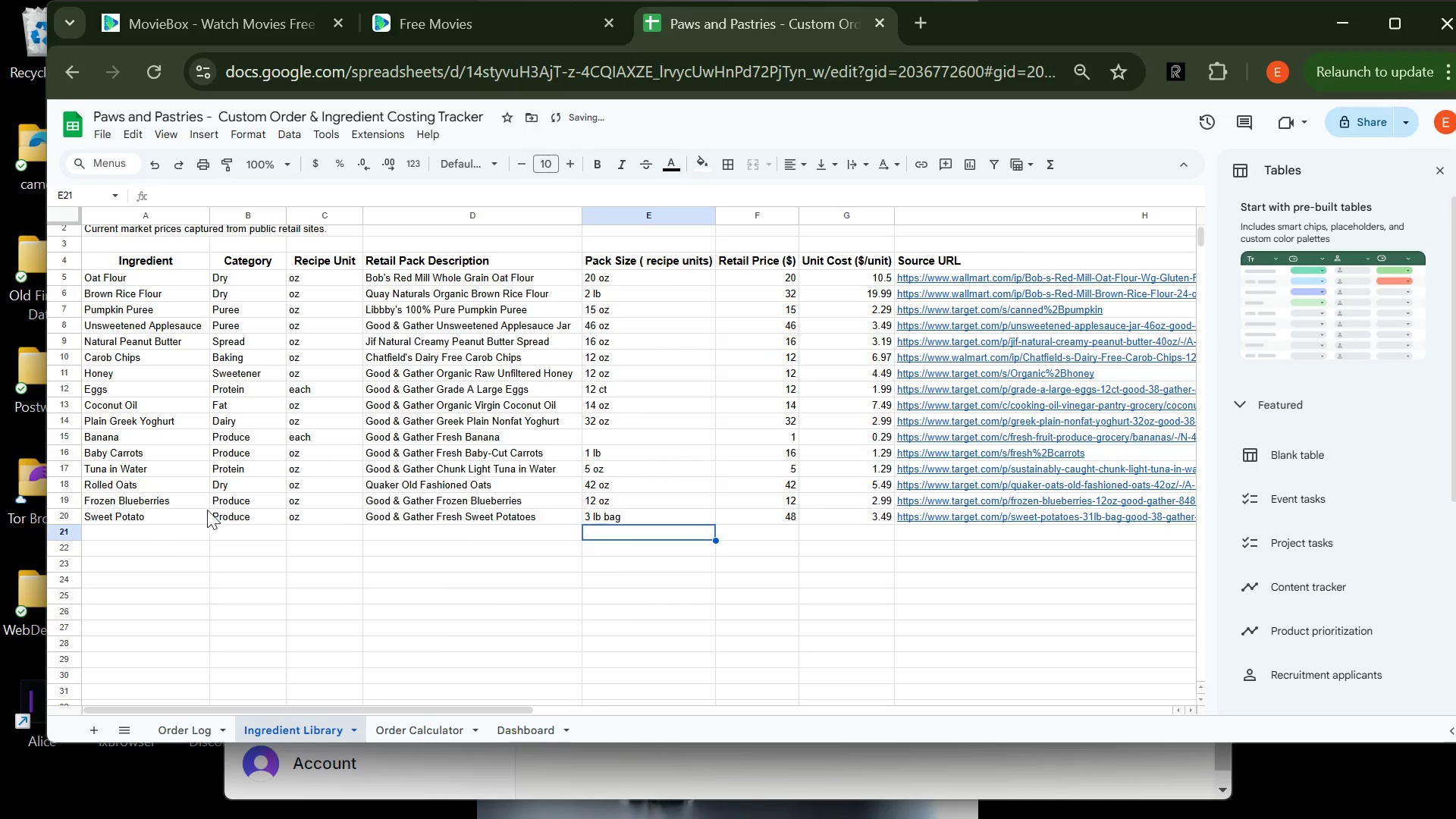 
left_click([140, 535])
 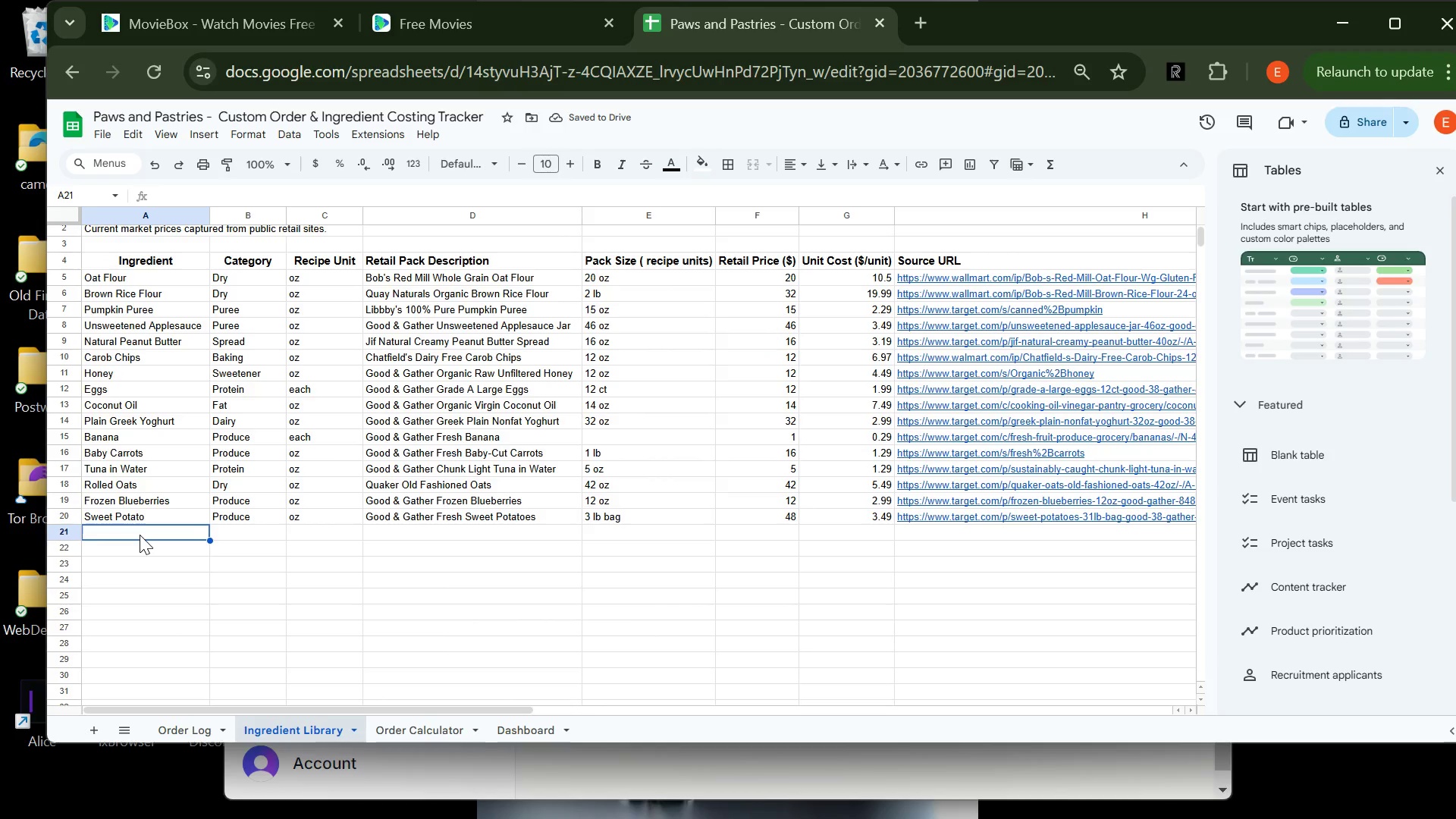 
type(WholeWheat )
 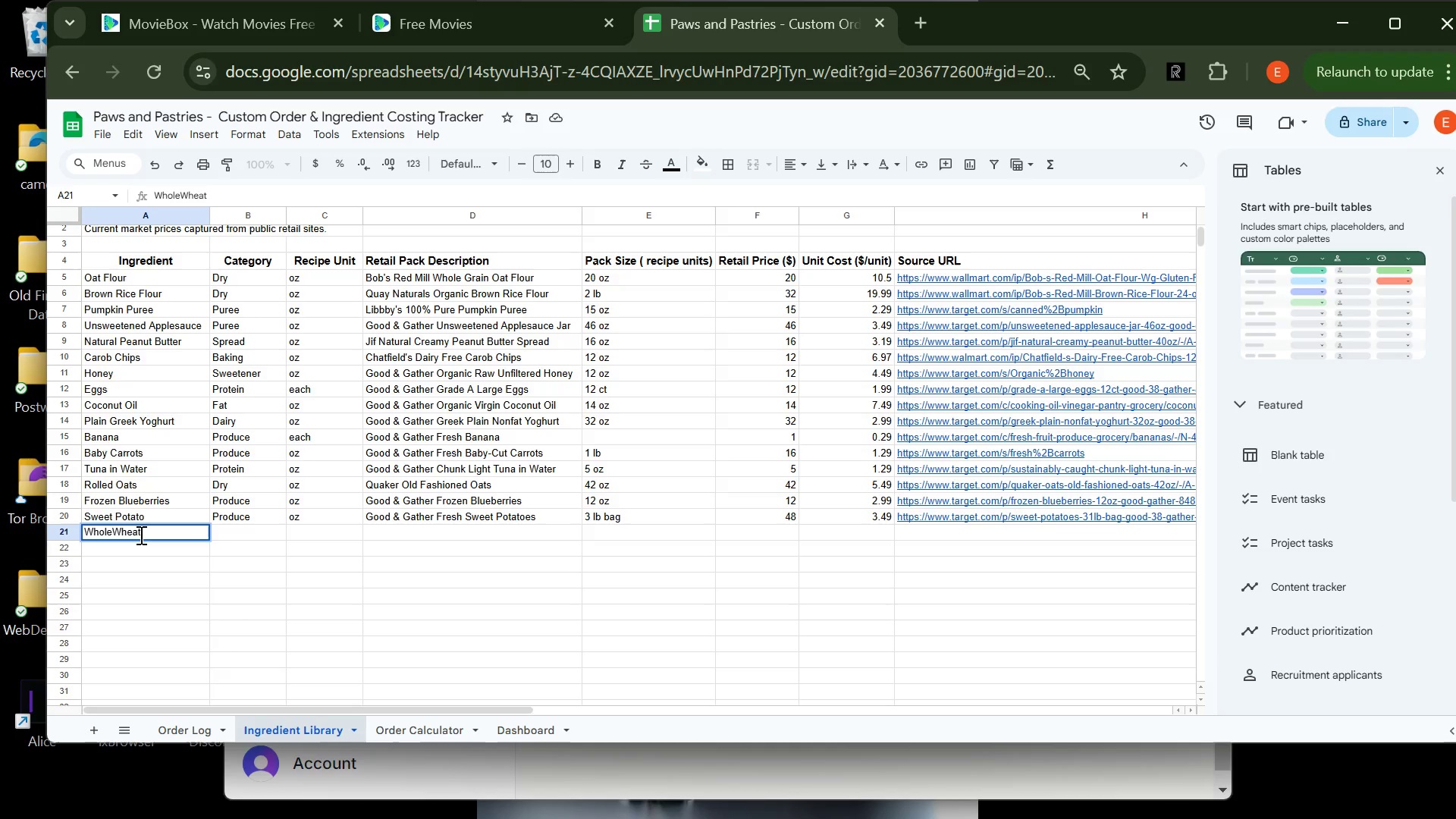 
type( Flour)
 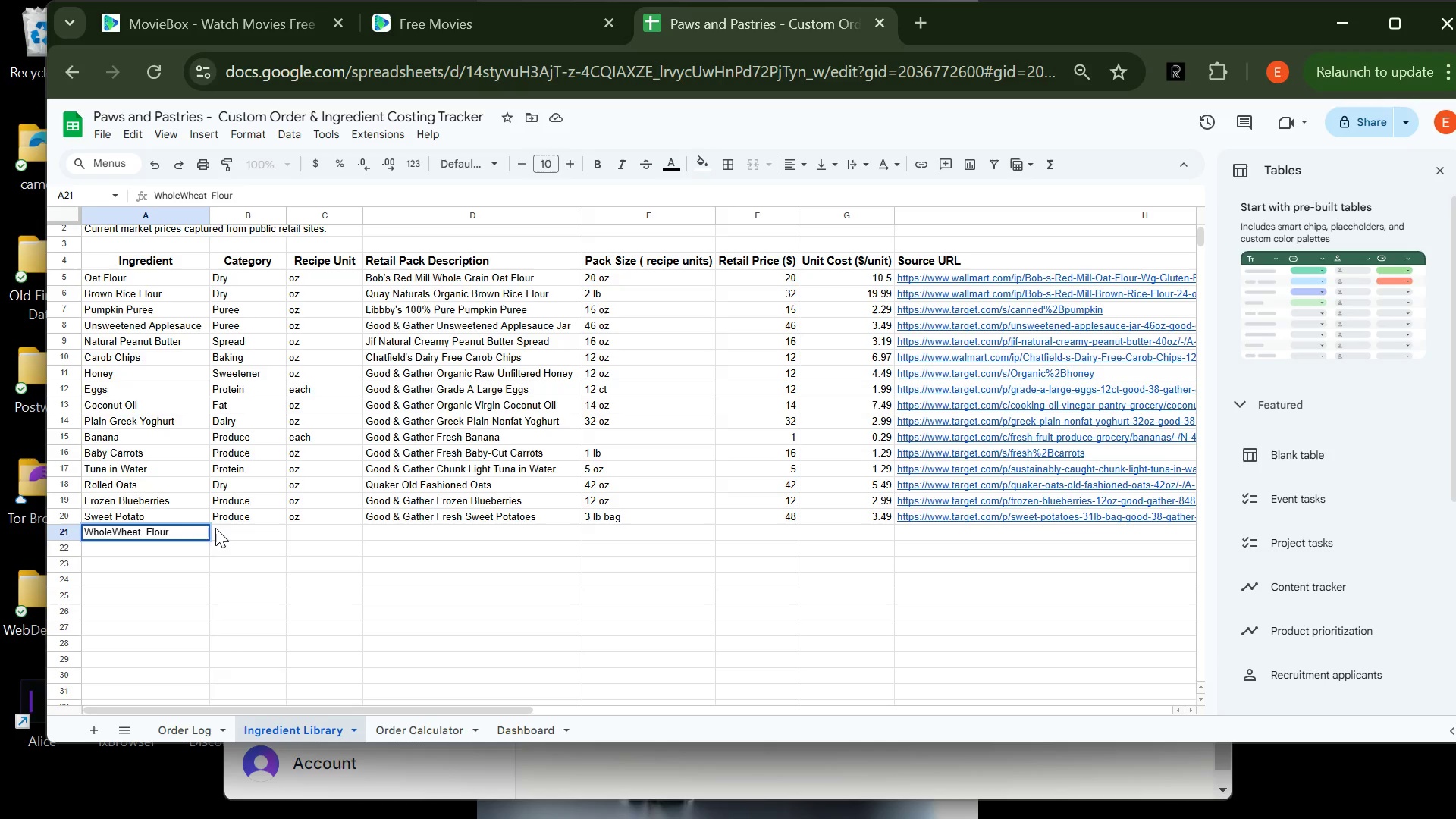 
left_click([115, 529])
 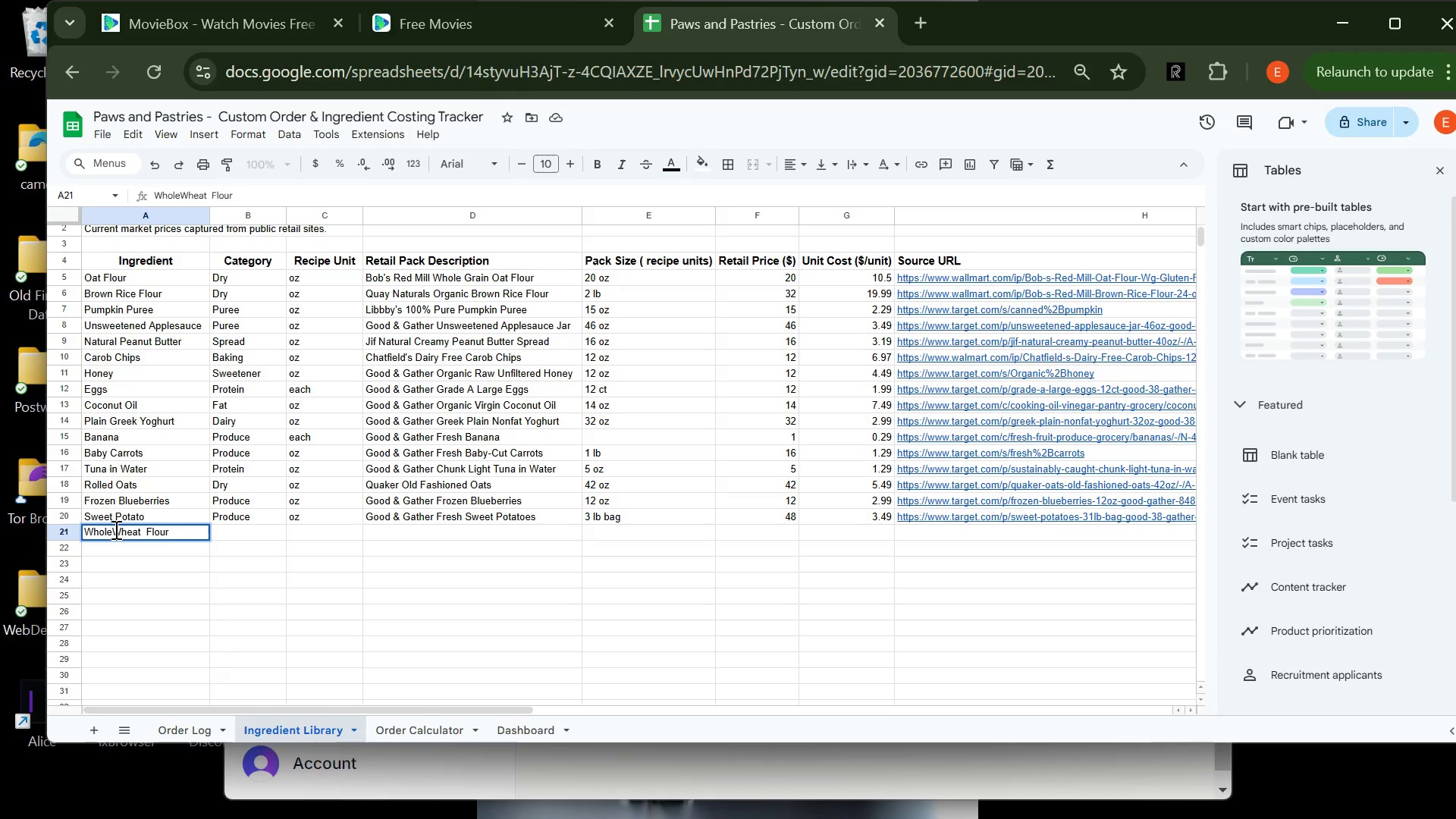 
key(Space)
 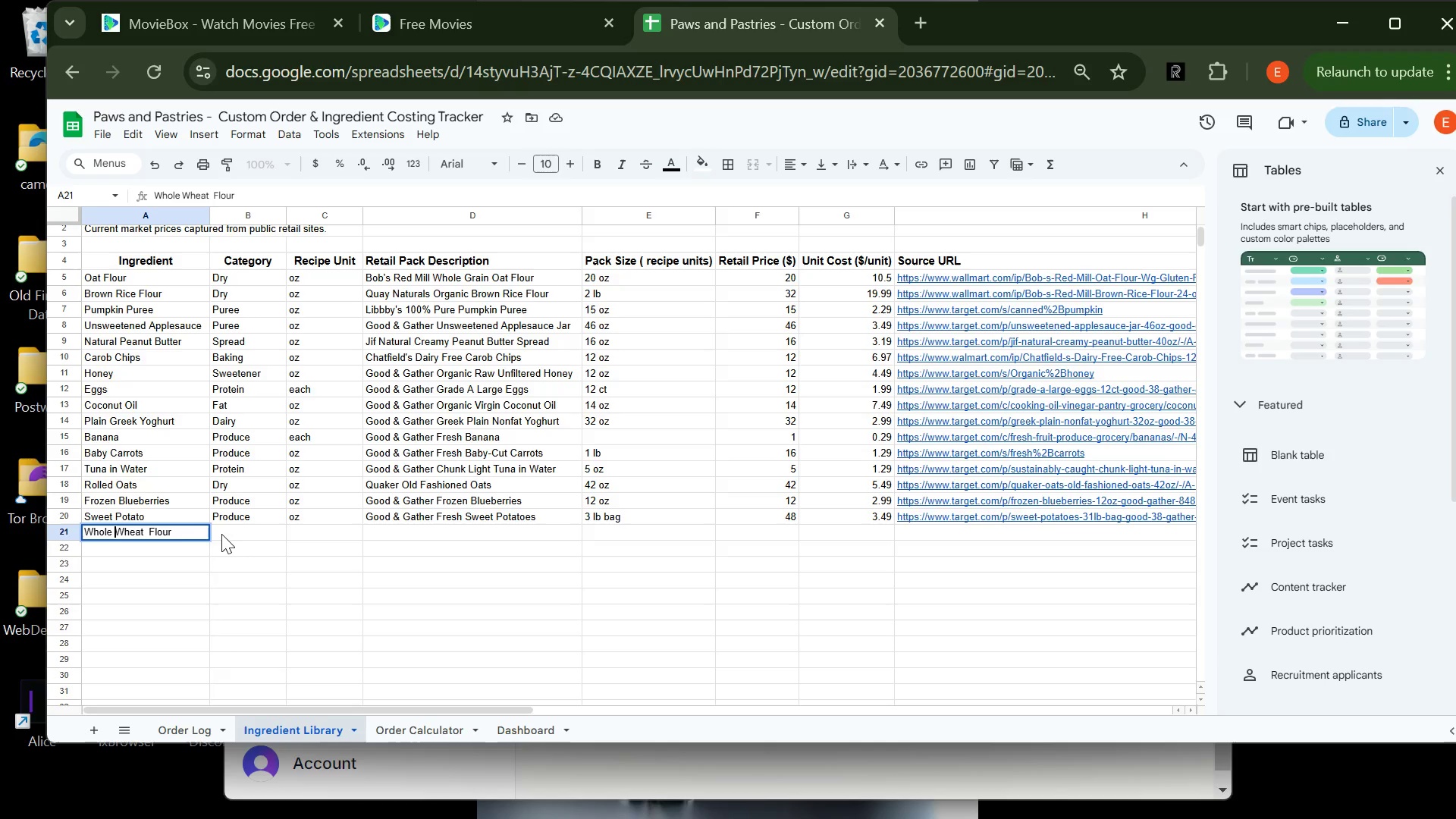 
left_click([230, 534])
 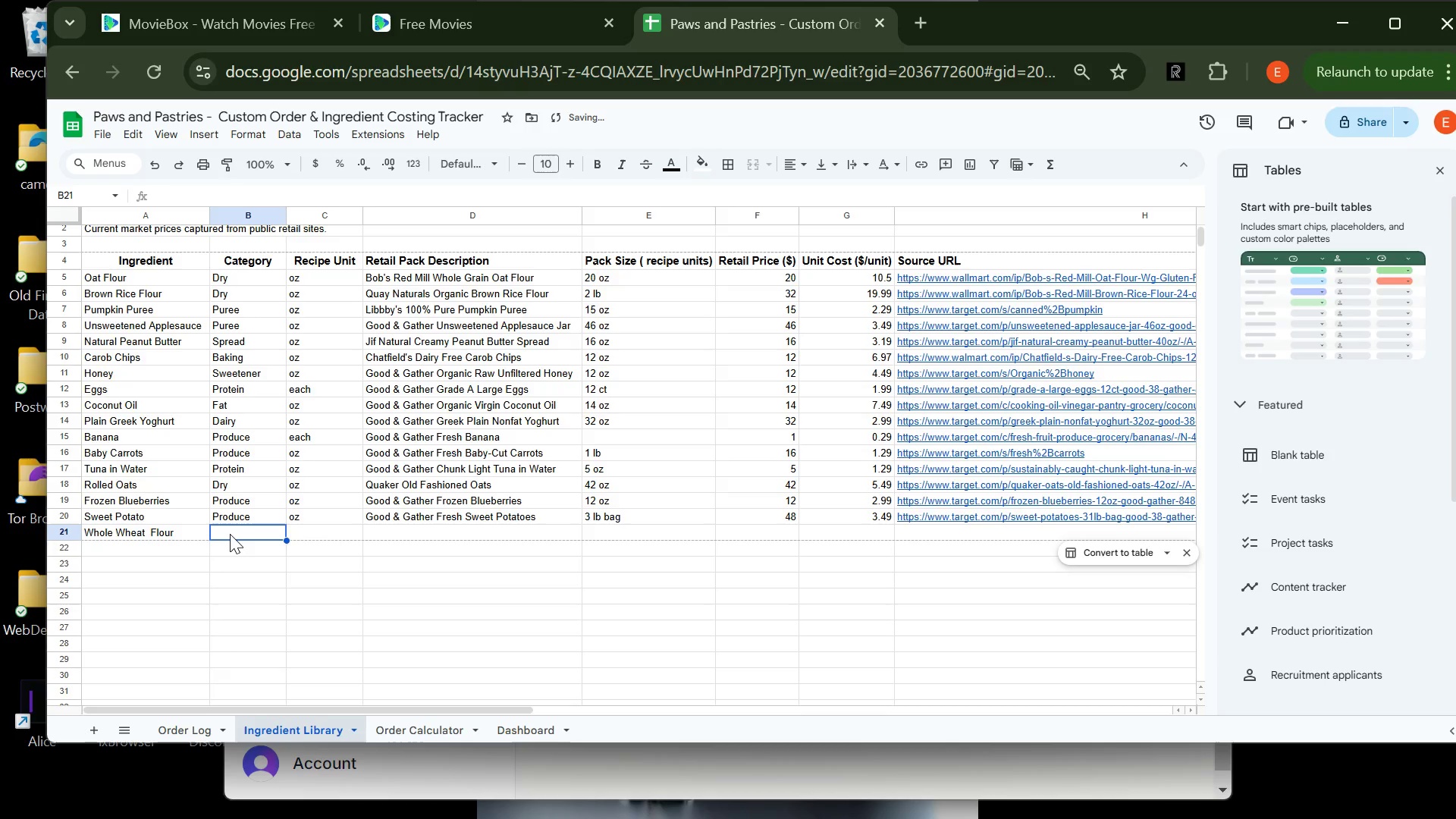 
type(Dry)
key(Tab)
type(oz)
 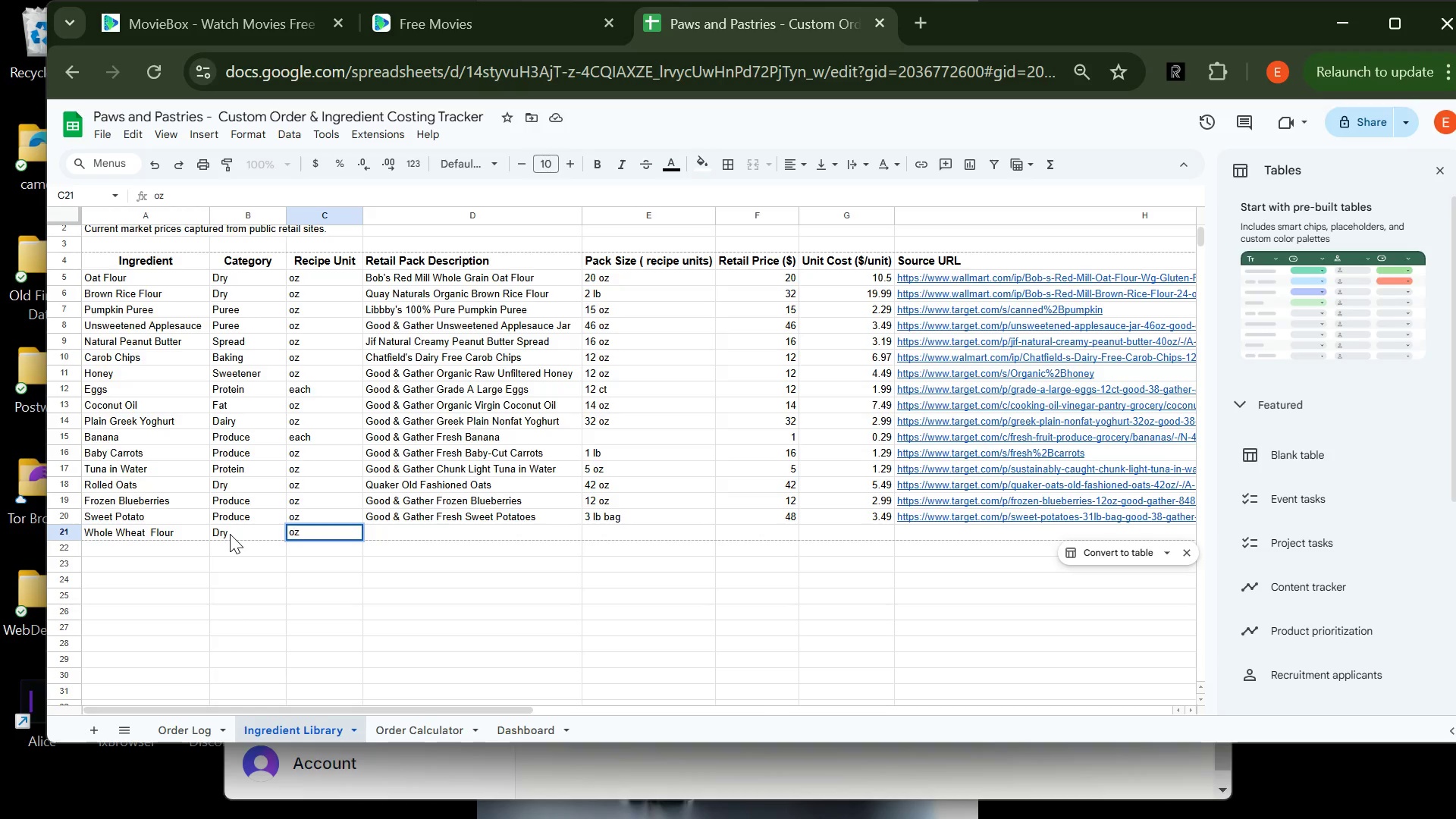 
key(Tab)
type(Good & Gather Whole Wheat Flour)
key(Tab)
type(5 lb)
key(Tab)
type(80)
key(Tab)
type(2/69)
key(Backspace)
key(Backspace)
key(Backspace)
type(.69)
key(Tab)
type(https://www.target.com)
 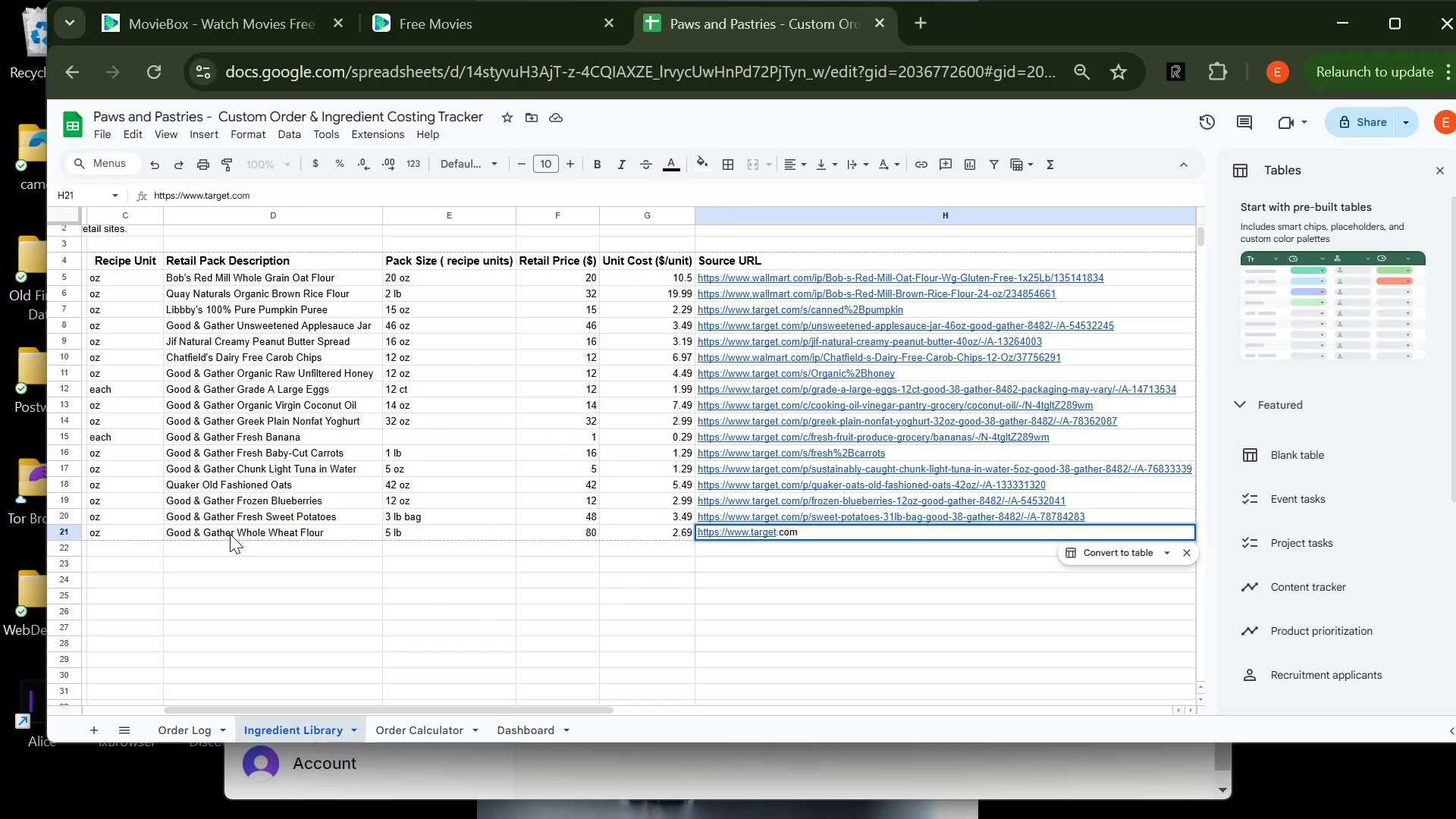 
type(/p/whole-wheat-flour-)
 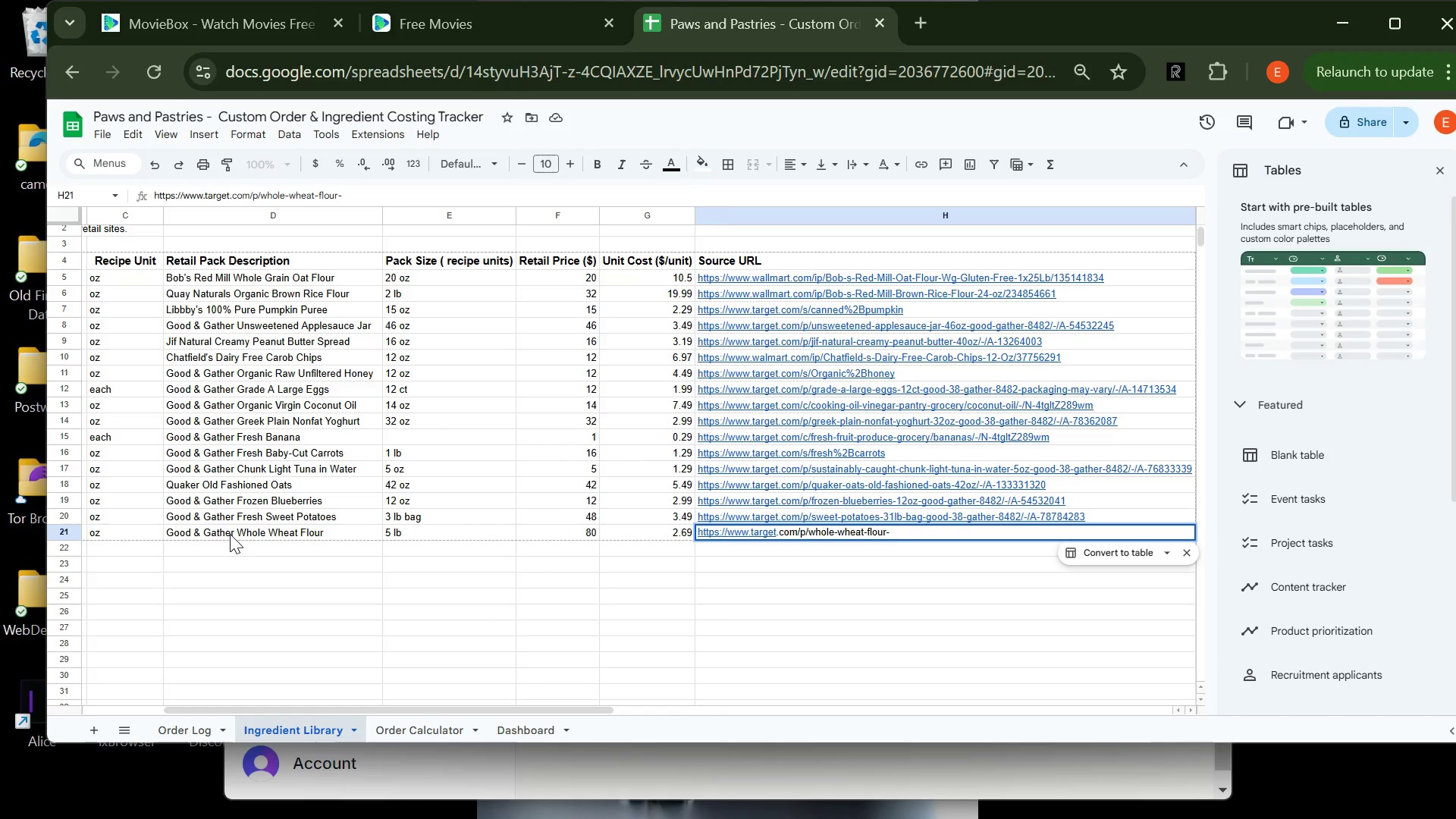 
wait(6.2)
 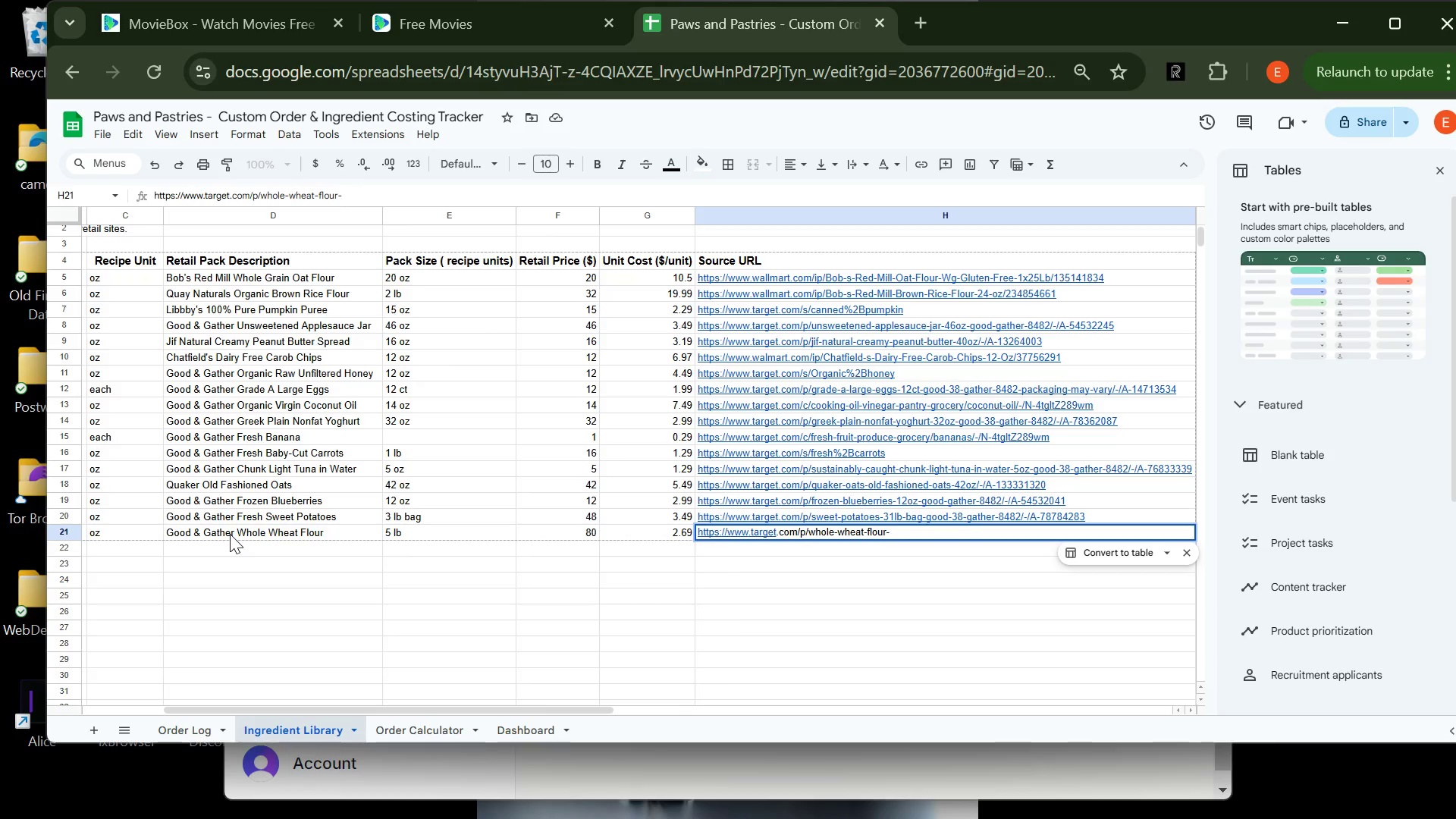 
type(5lb-good)
 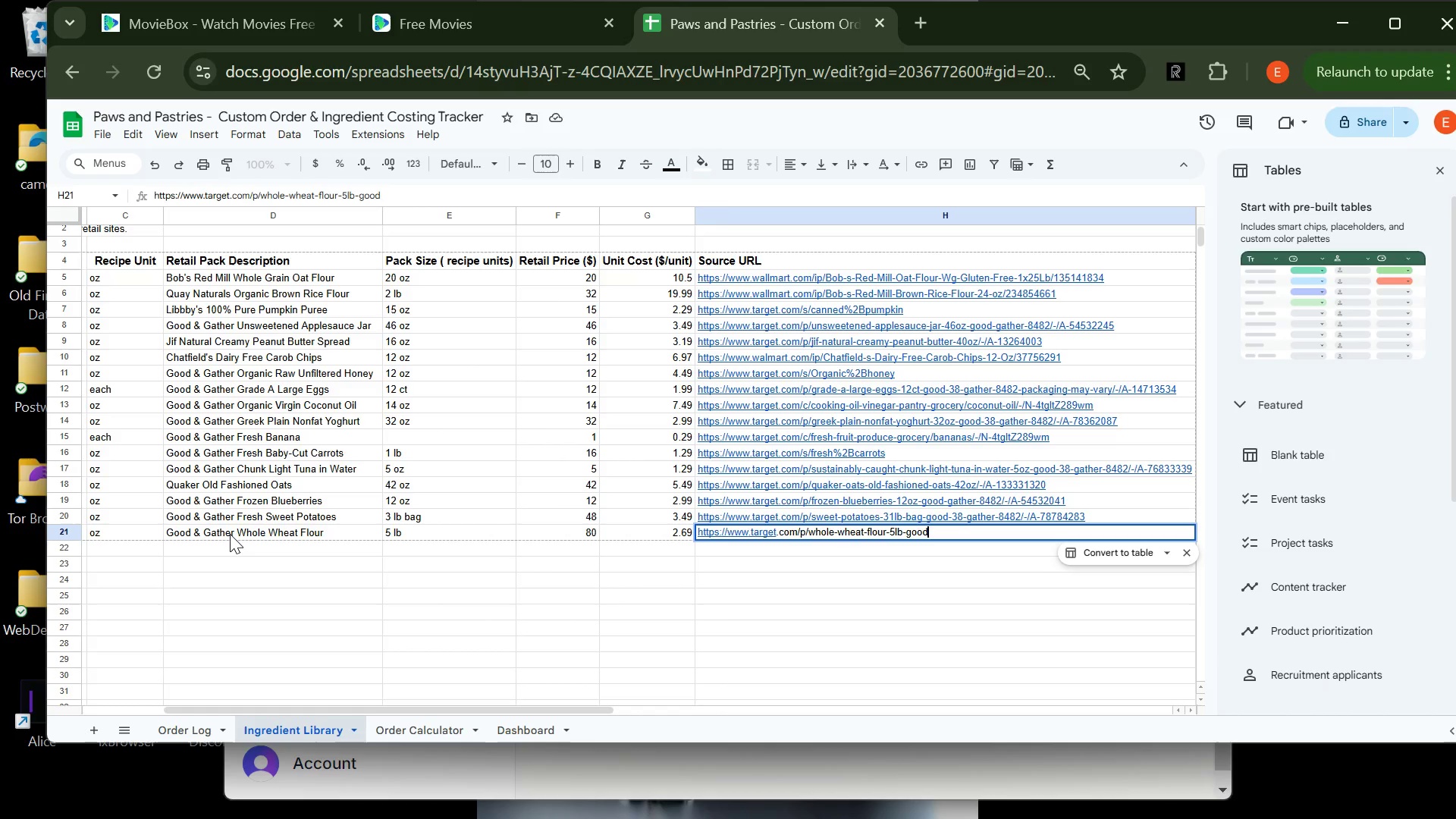 
wait(17.94)
 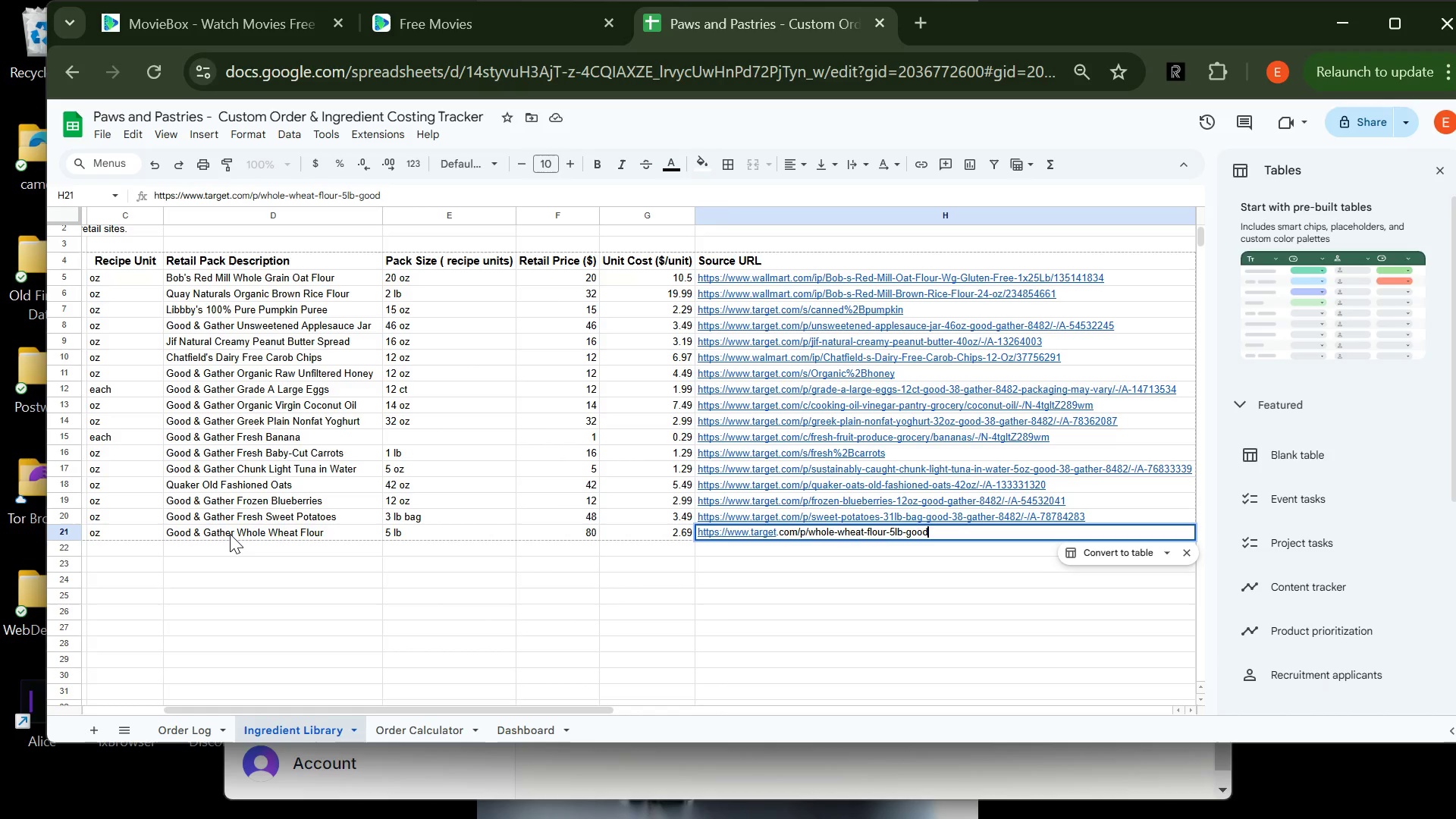 
type(-38-gther)
key(Backspace)
key(Backspace)
key(Backspace)
key(Backspace)
type(ather-8482/-/A-782)
 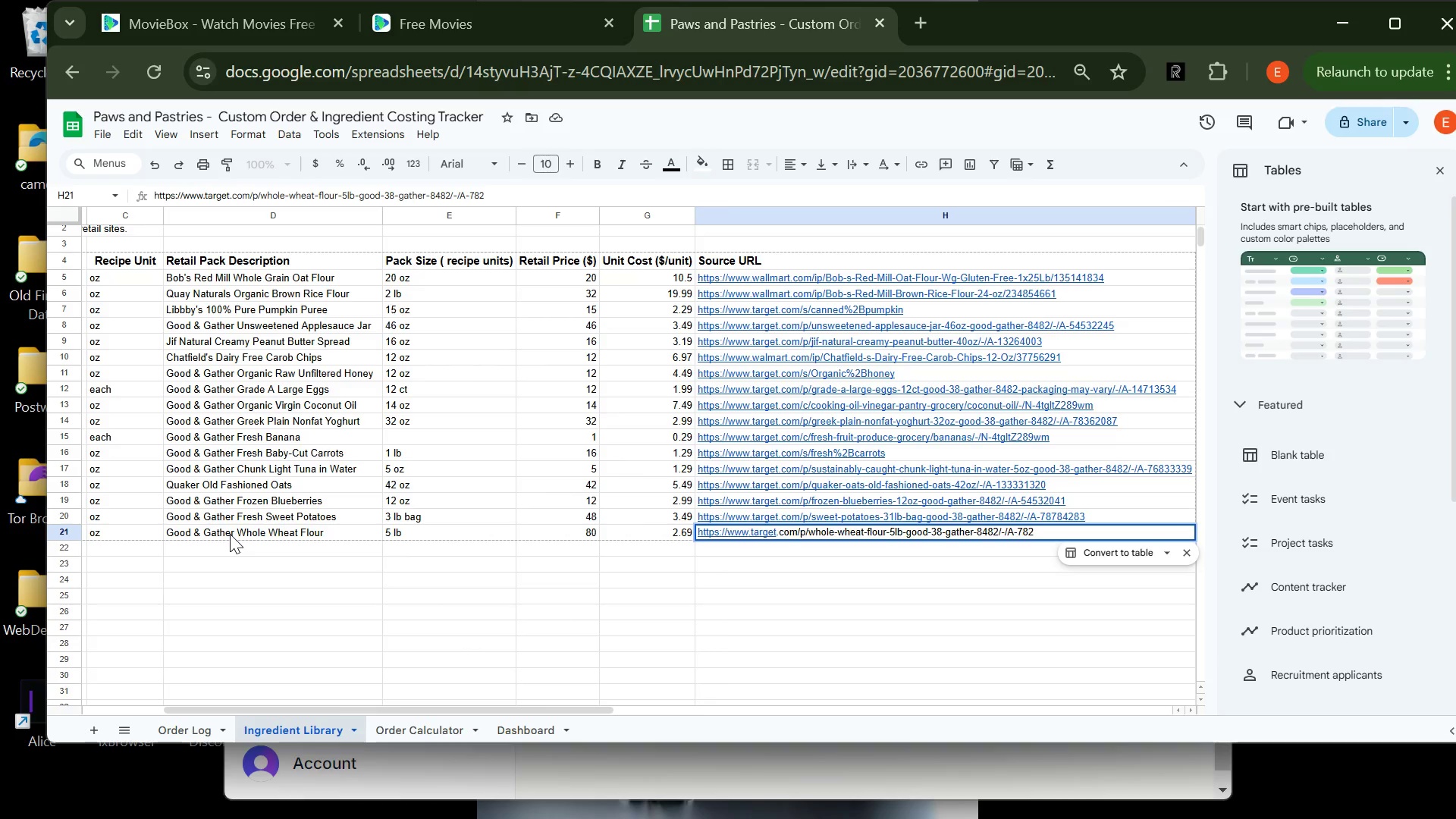 
type(06460)
 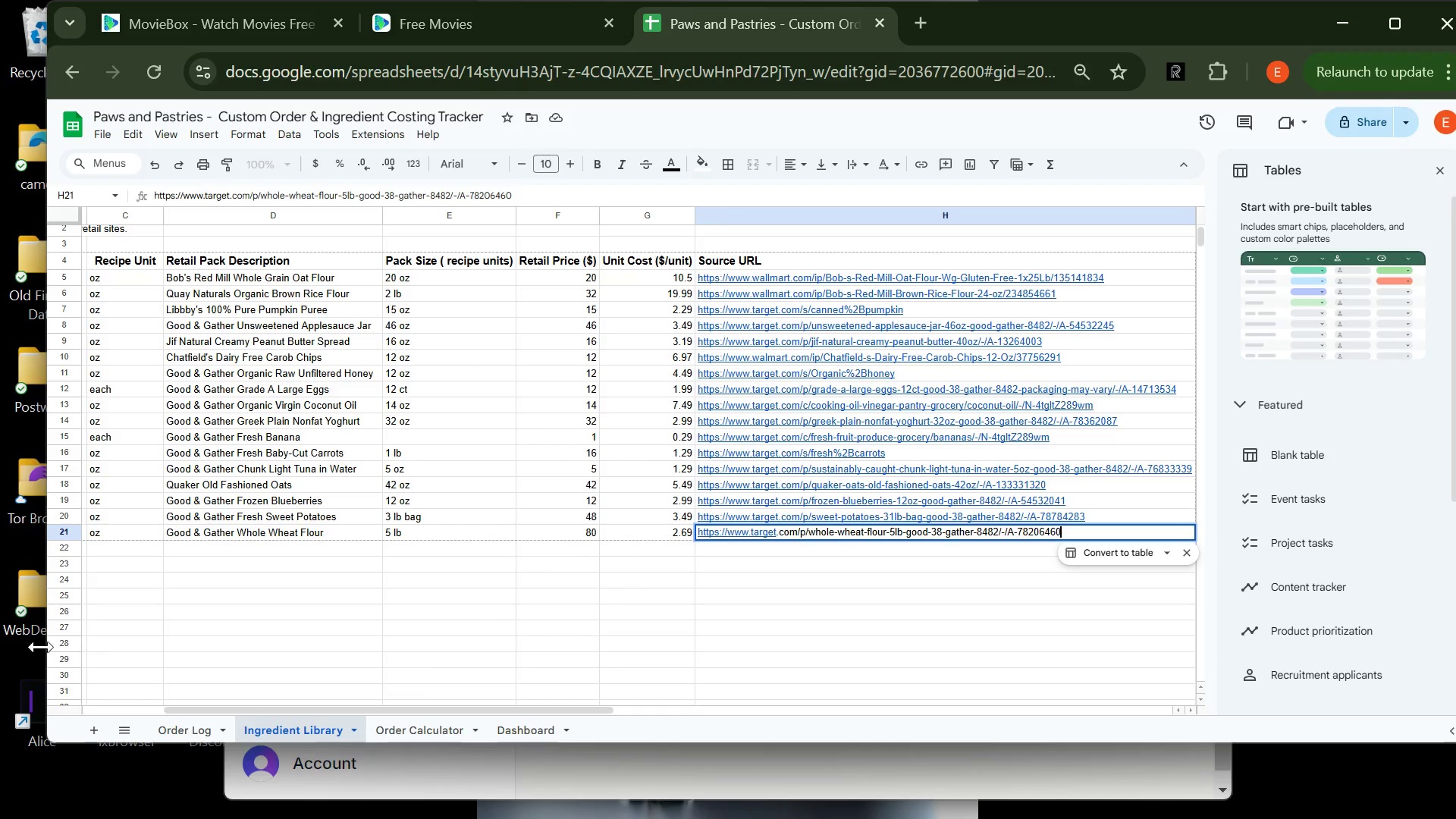 
left_click([278, 595])
 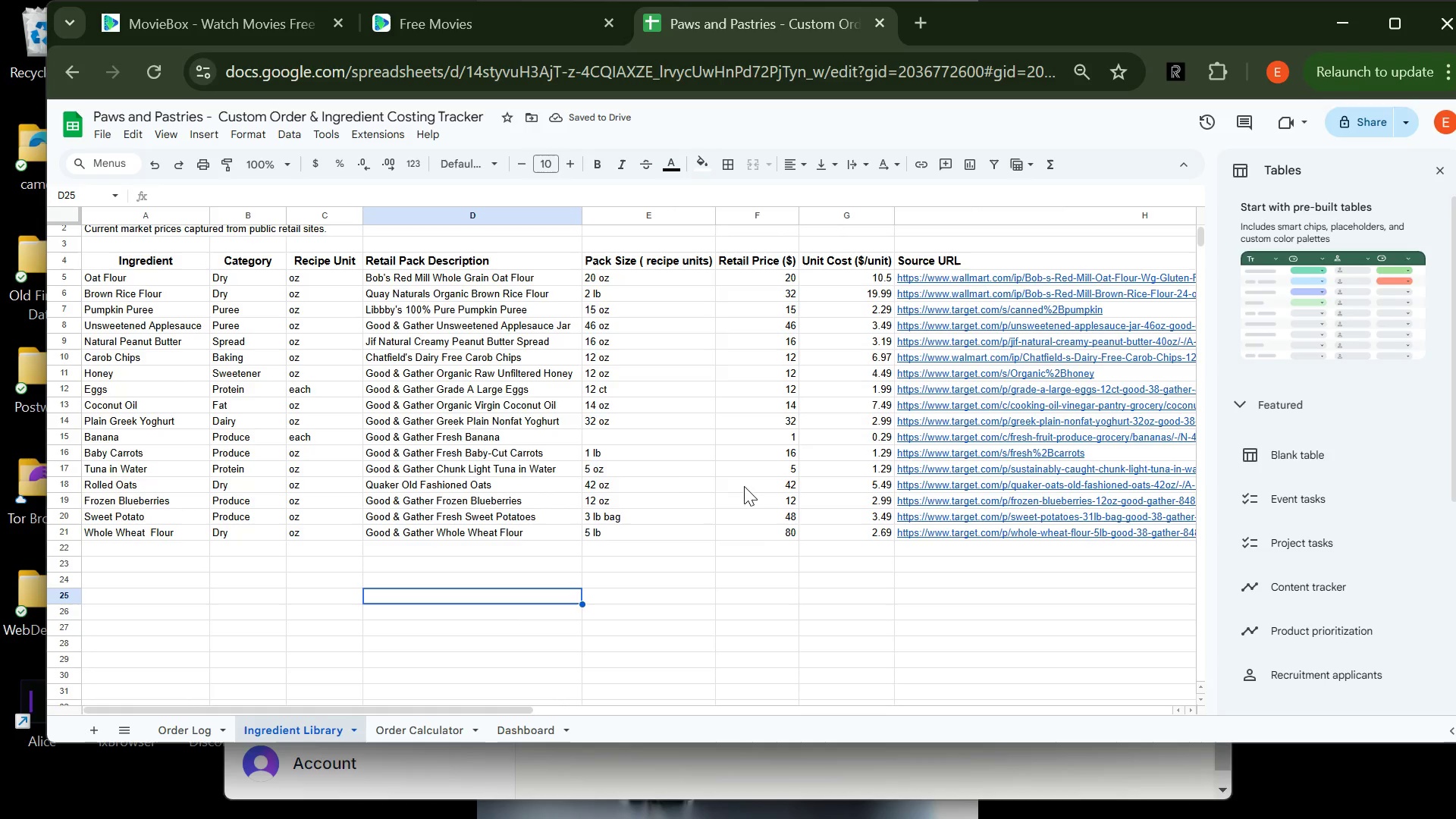 
wait(9.42)
 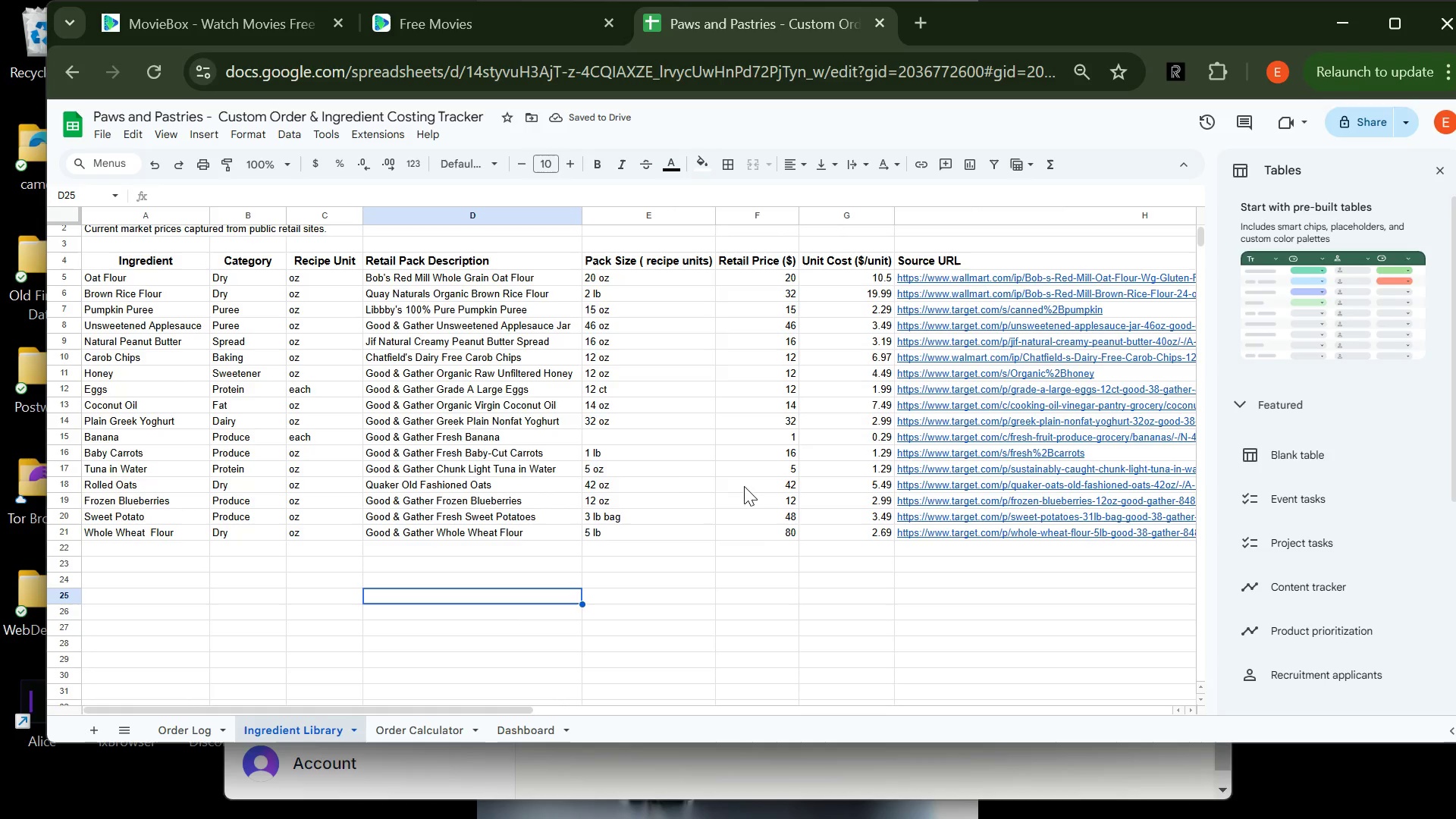 
left_click_drag(start_coordinate=[635, 279], to_coordinate=[829, 532])
 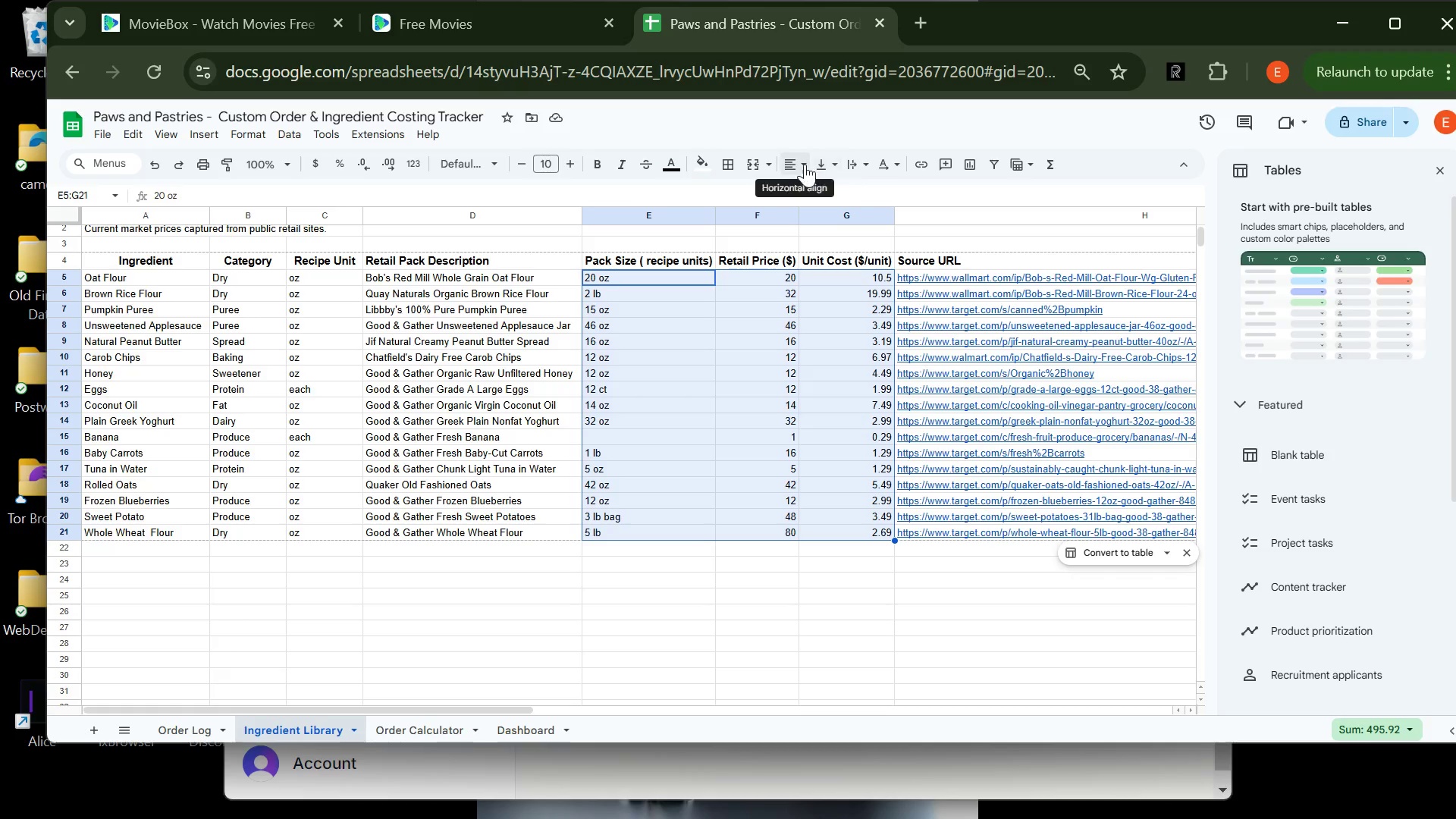 
left_click([805, 164])
 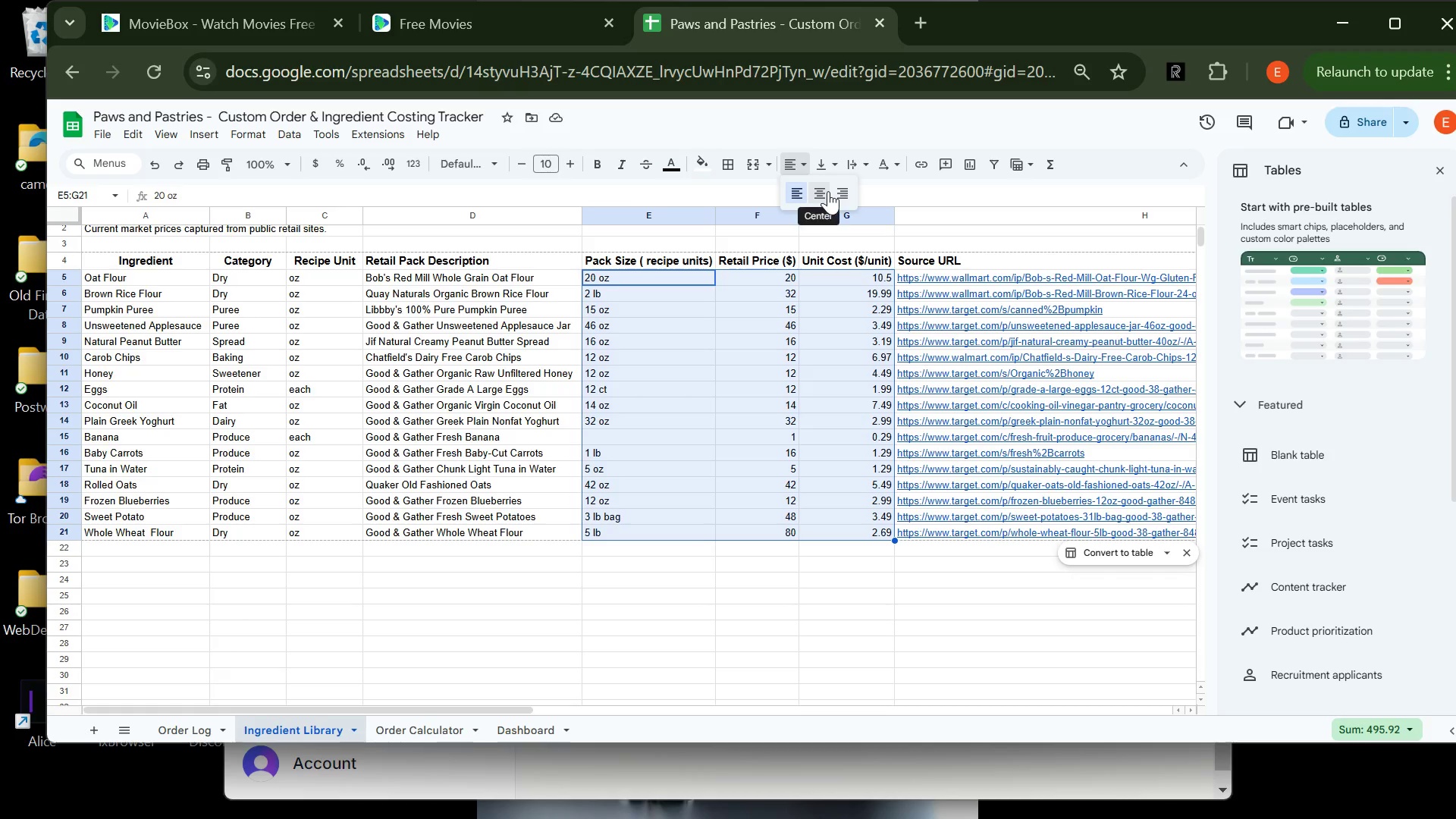 
left_click([828, 191])
 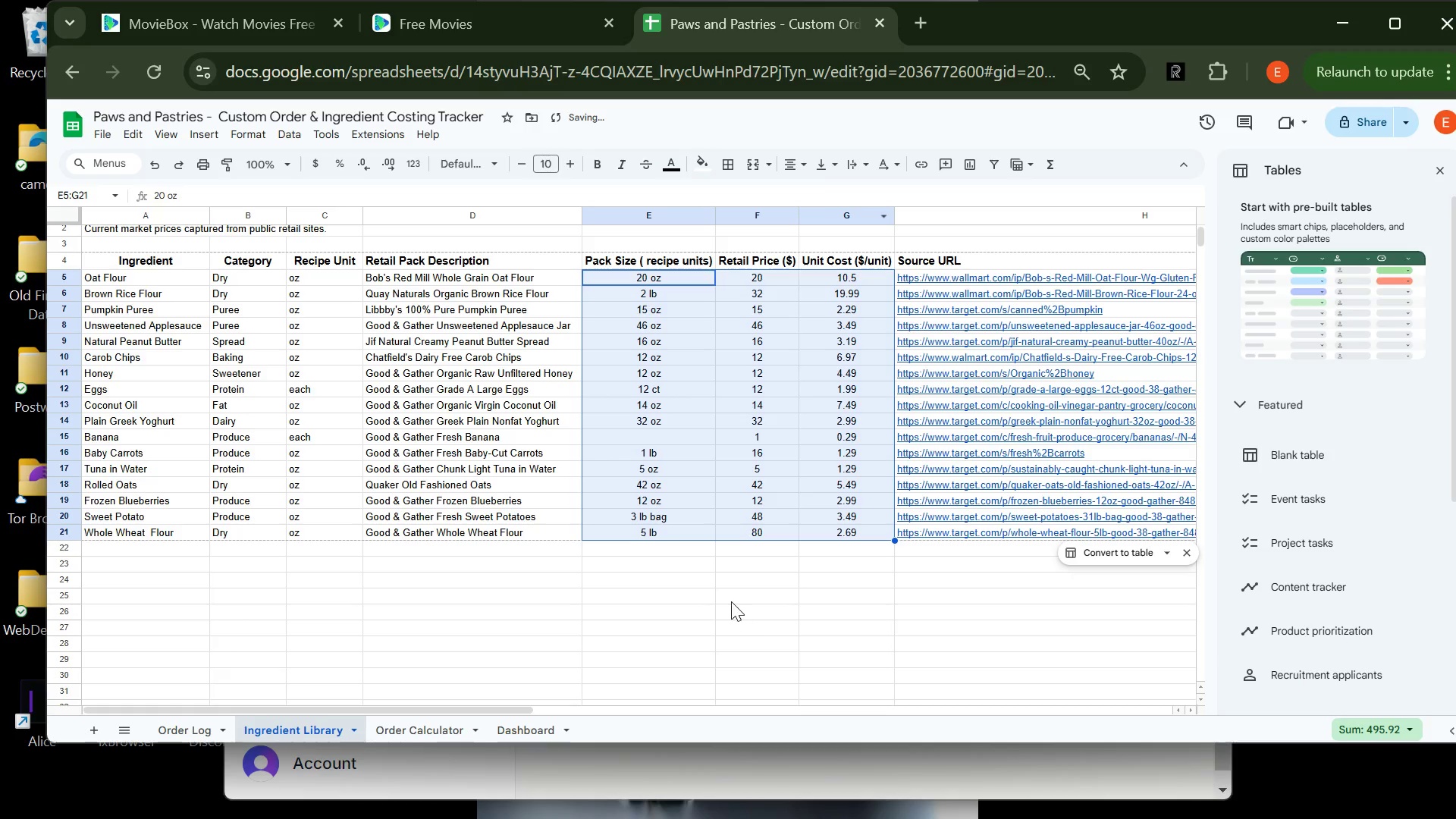 
left_click([730, 601])
 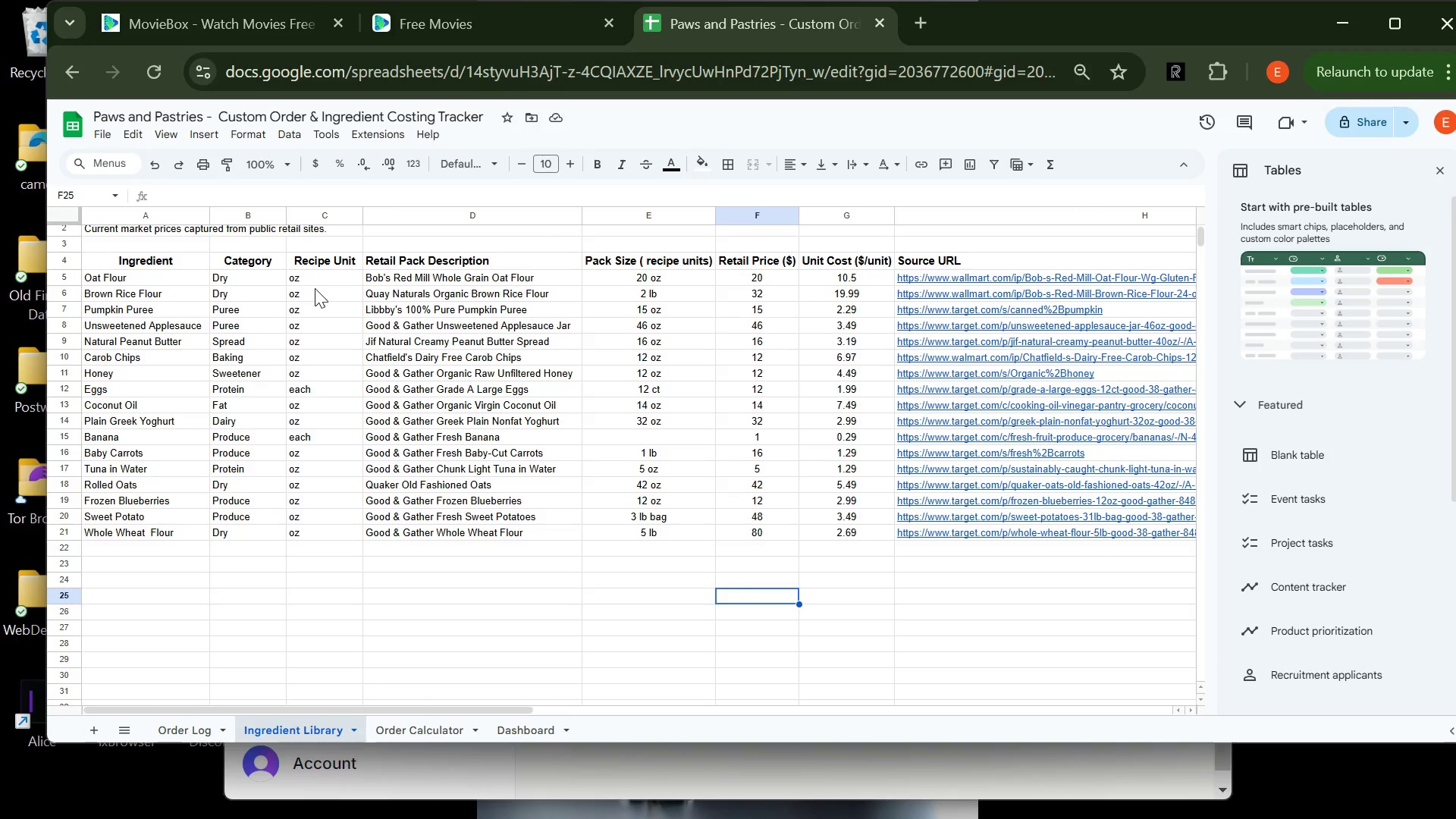 
wait(6.75)
 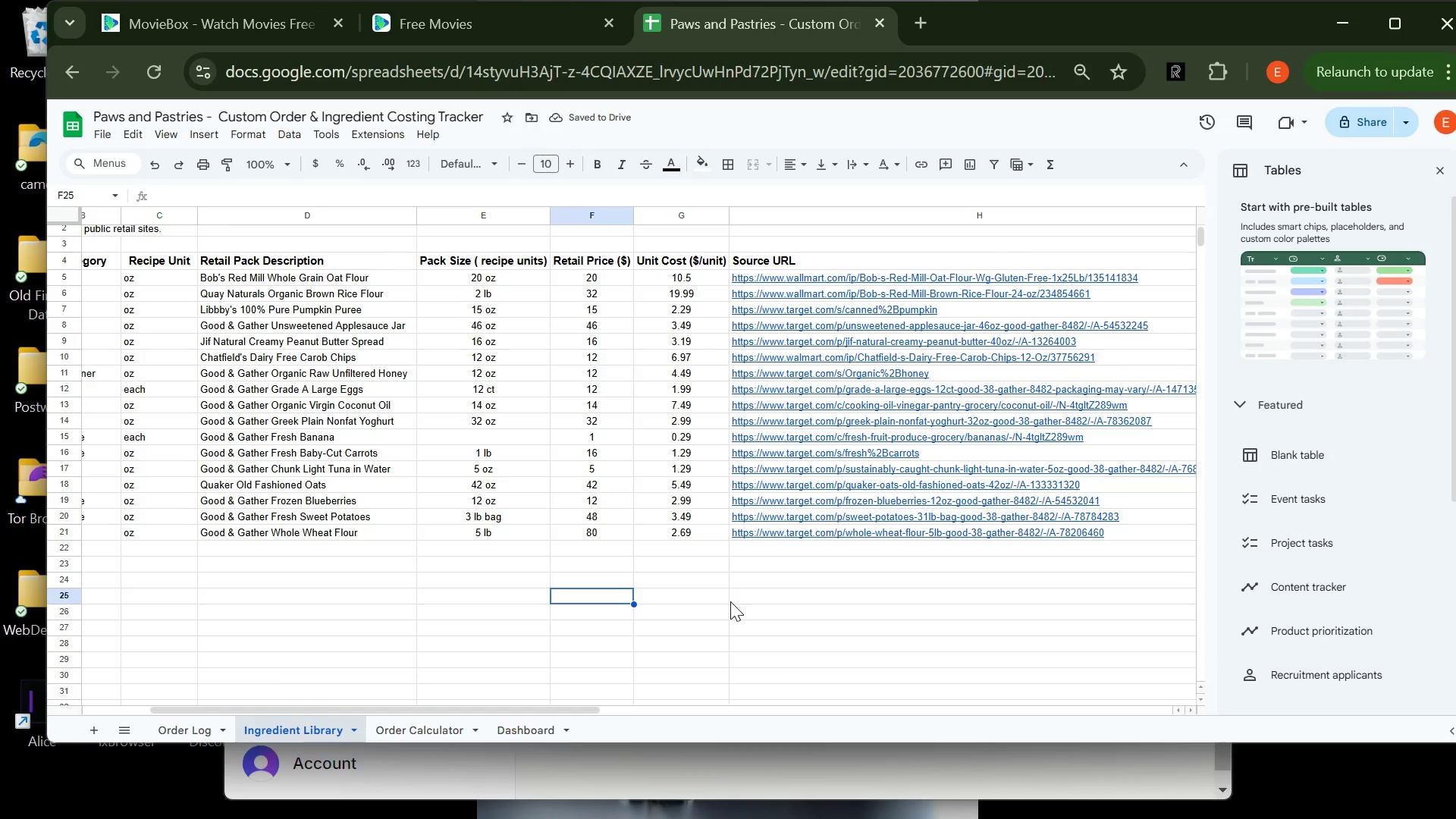 
left_click_drag(start_coordinate=[313, 281], to_coordinate=[307, 526])
 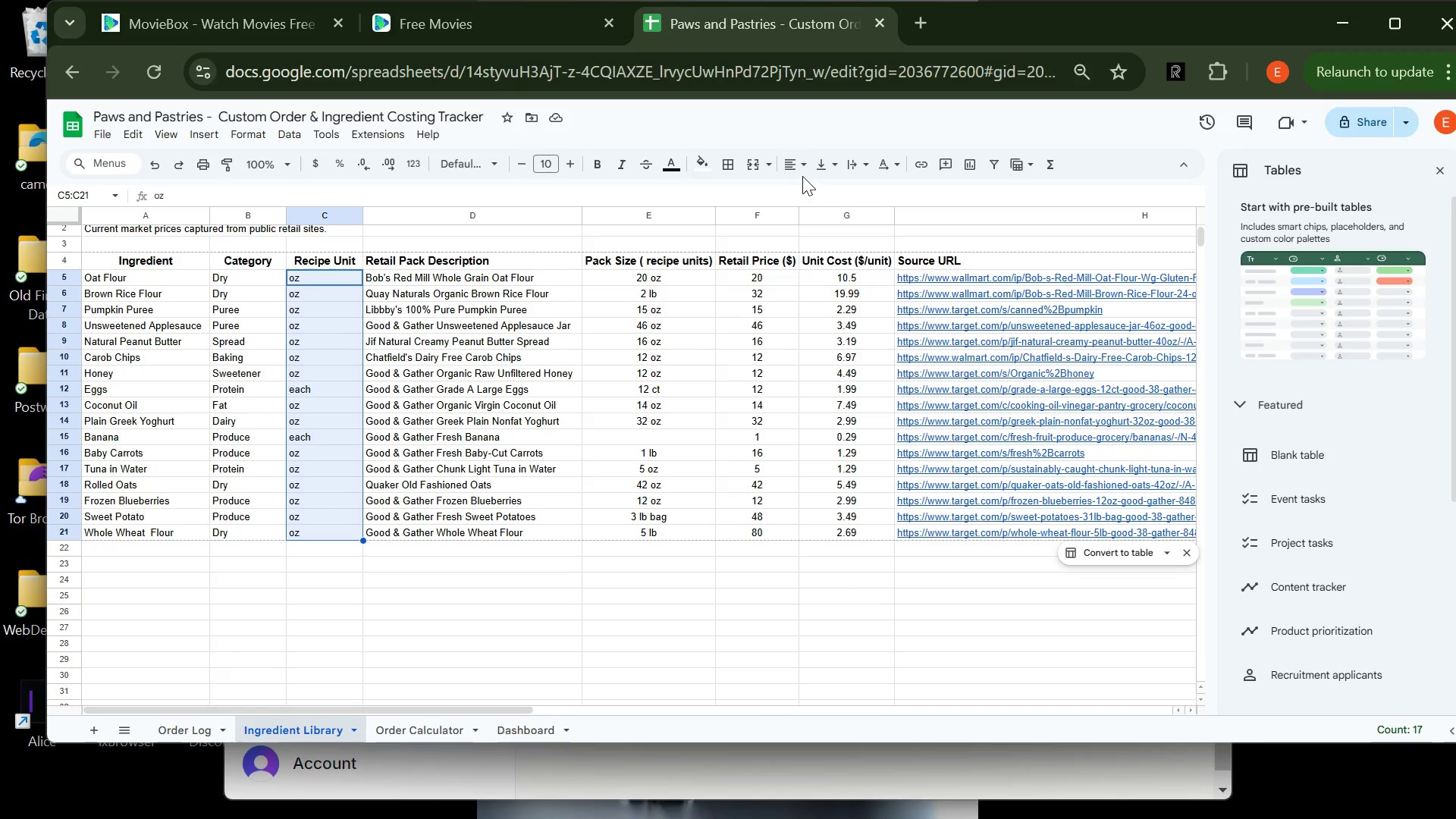 
left_click_drag(start_coordinate=[805, 171], to_coordinate=[821, 191])
 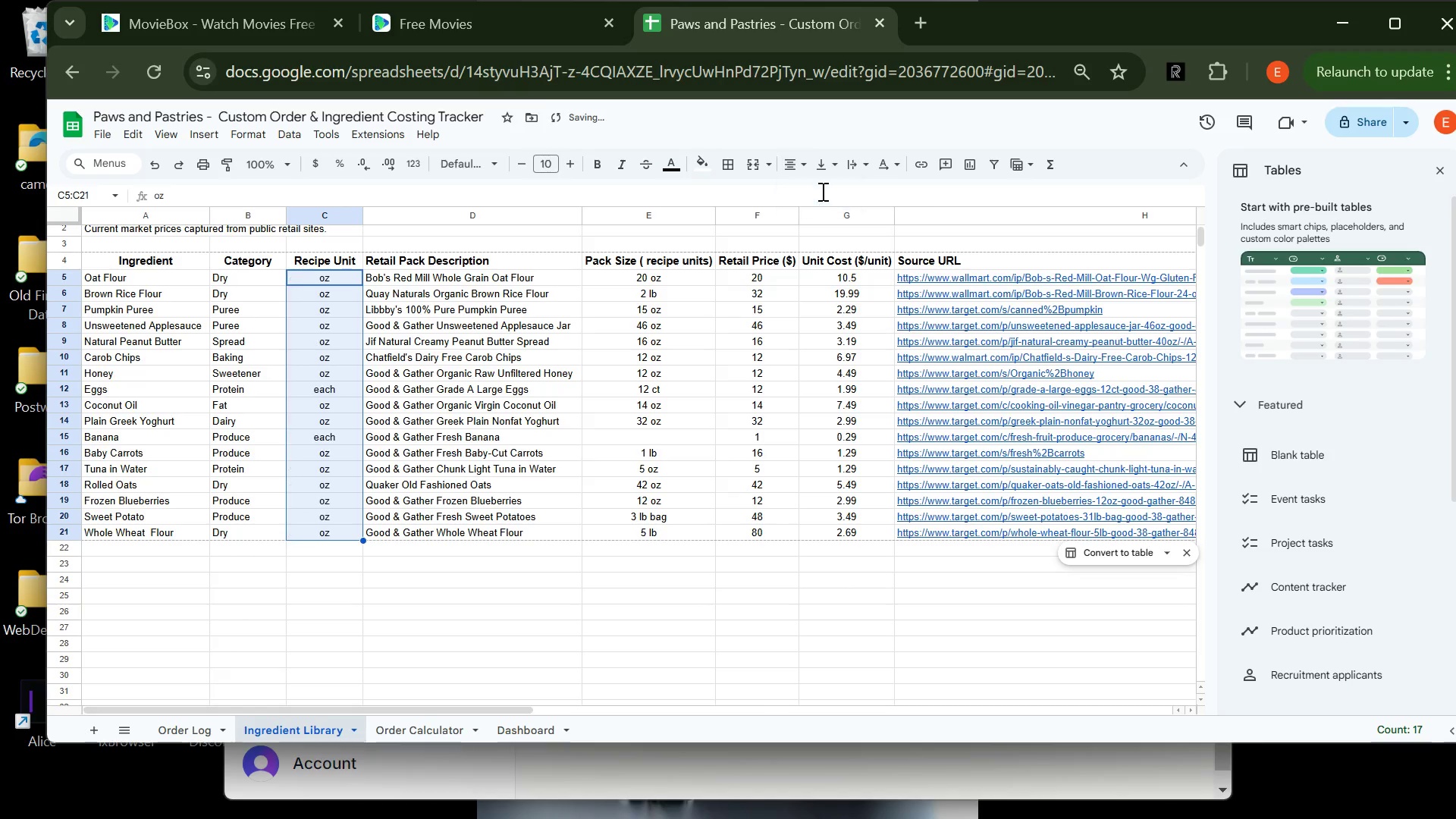 
left_click([821, 191])
 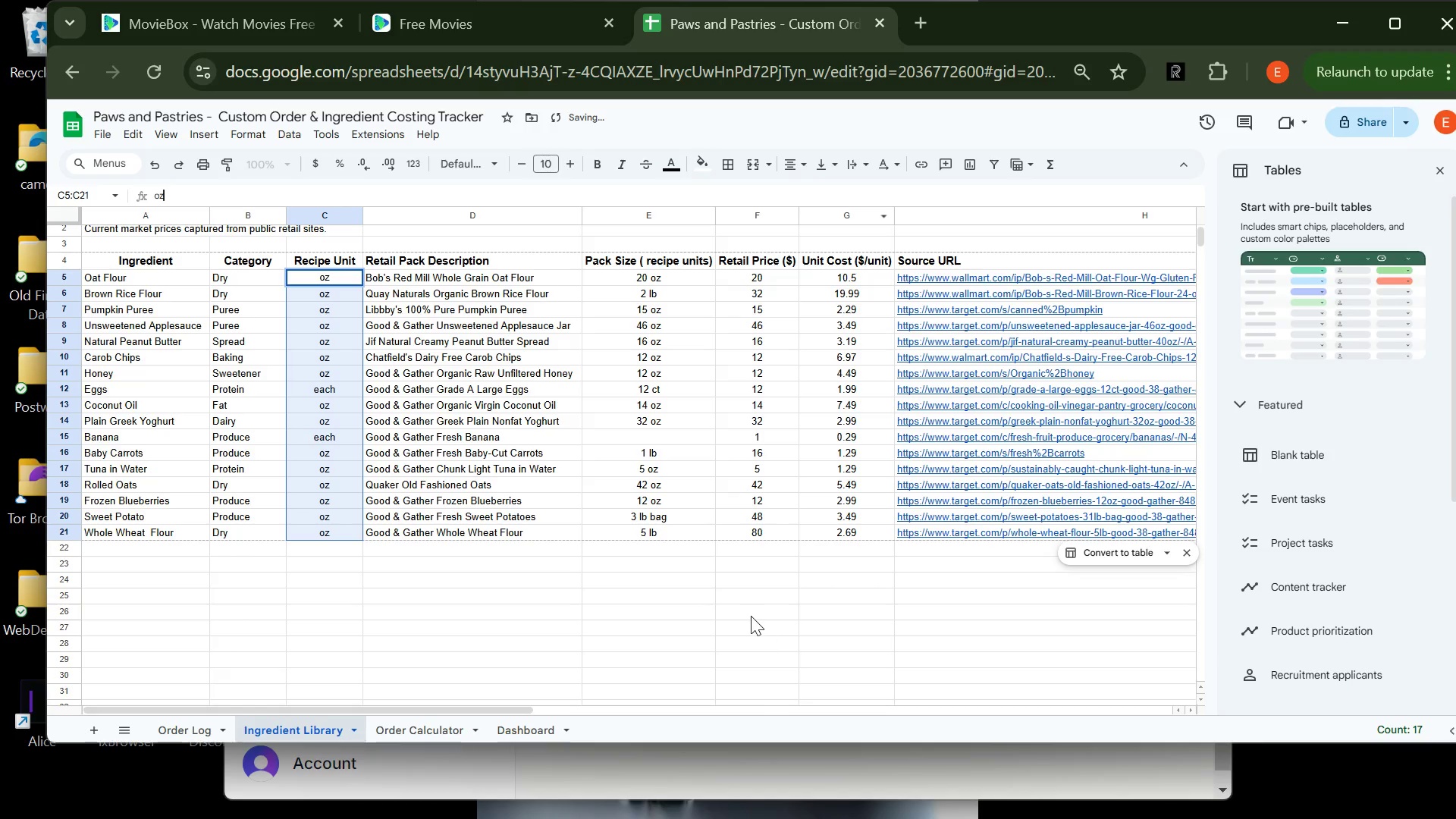 
left_click([751, 615])
 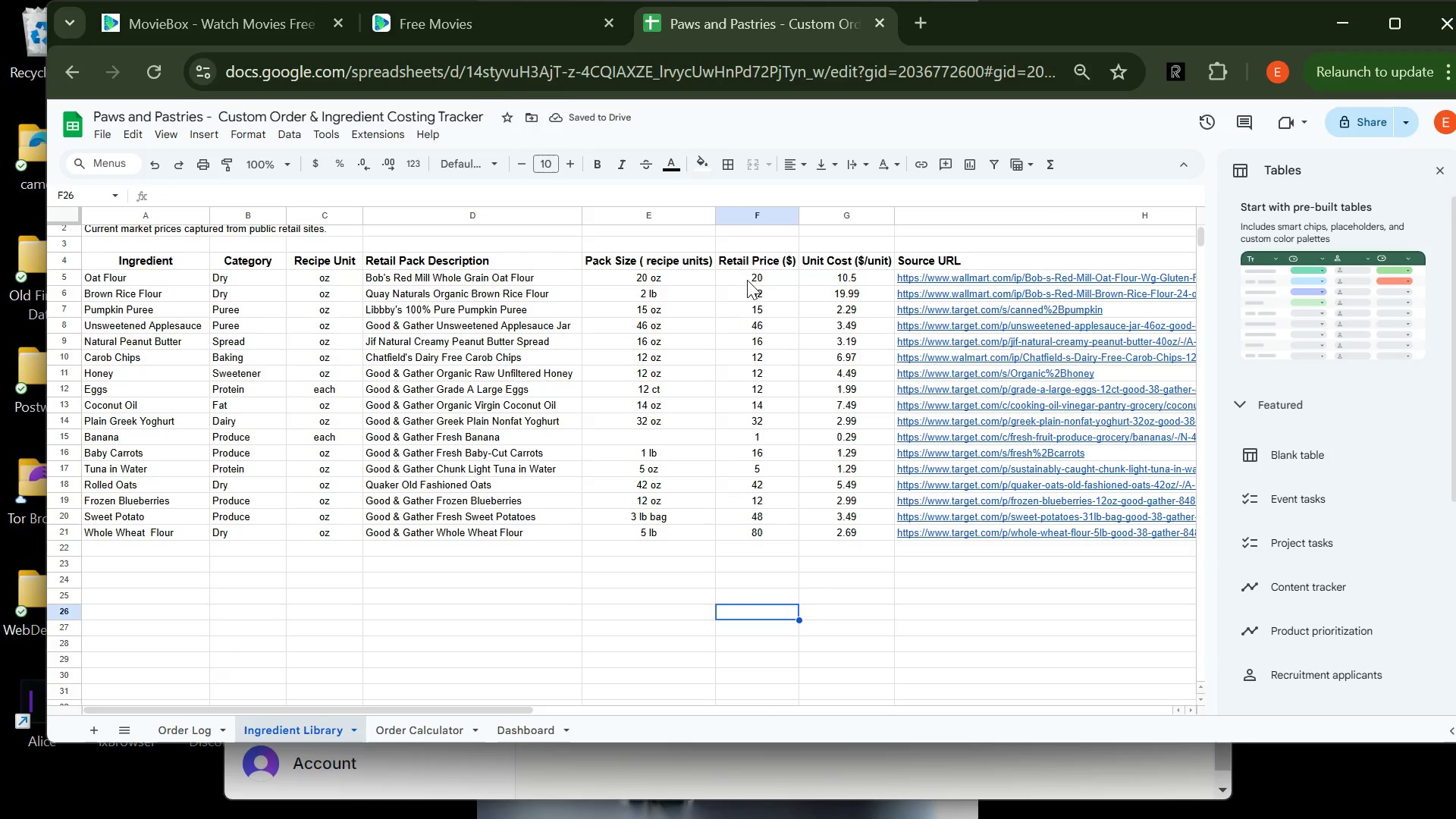 
left_click([749, 278])
 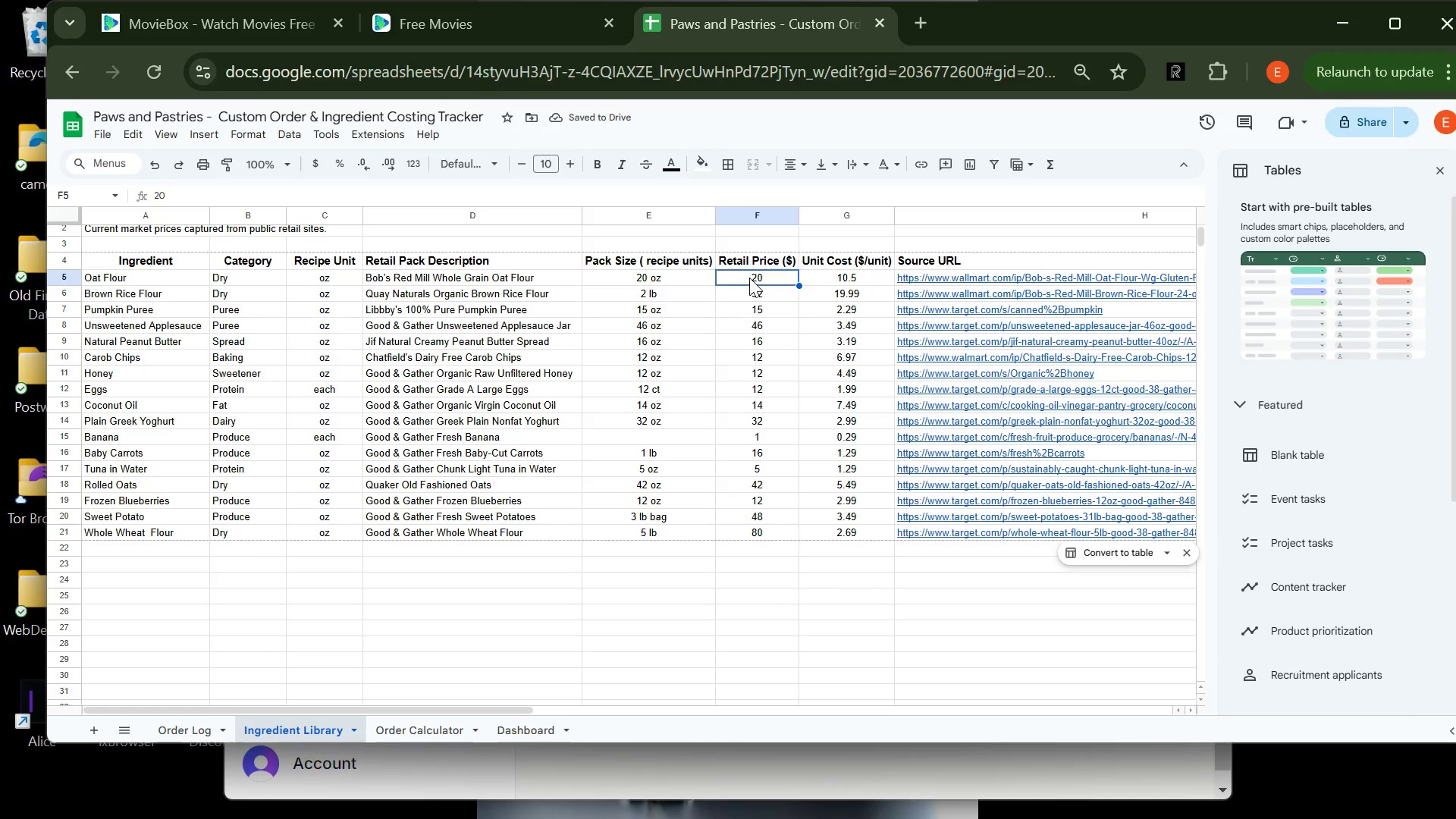 
left_click_drag(start_coordinate=[749, 278], to_coordinate=[847, 537])
 